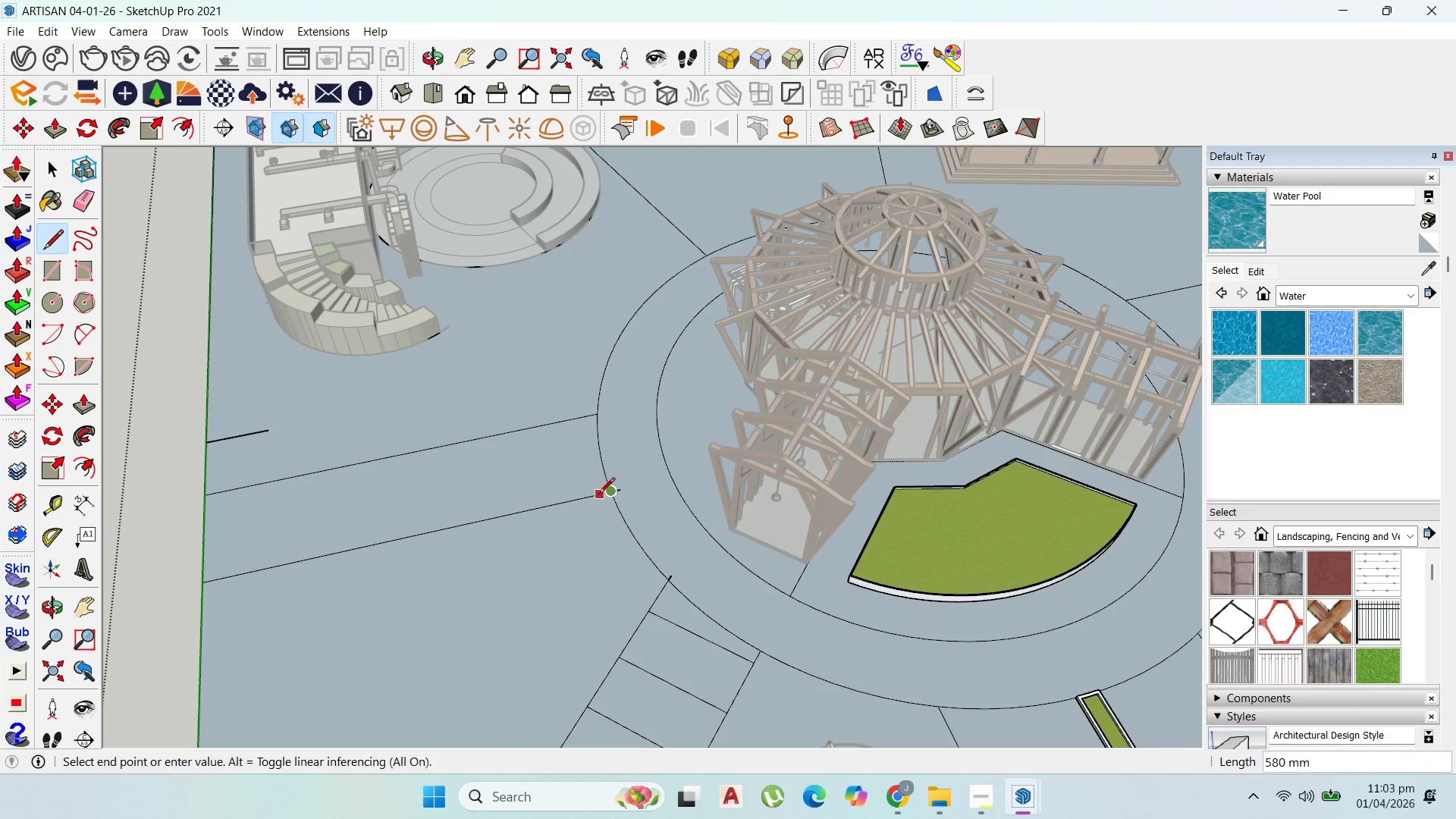 
key(Escape)
 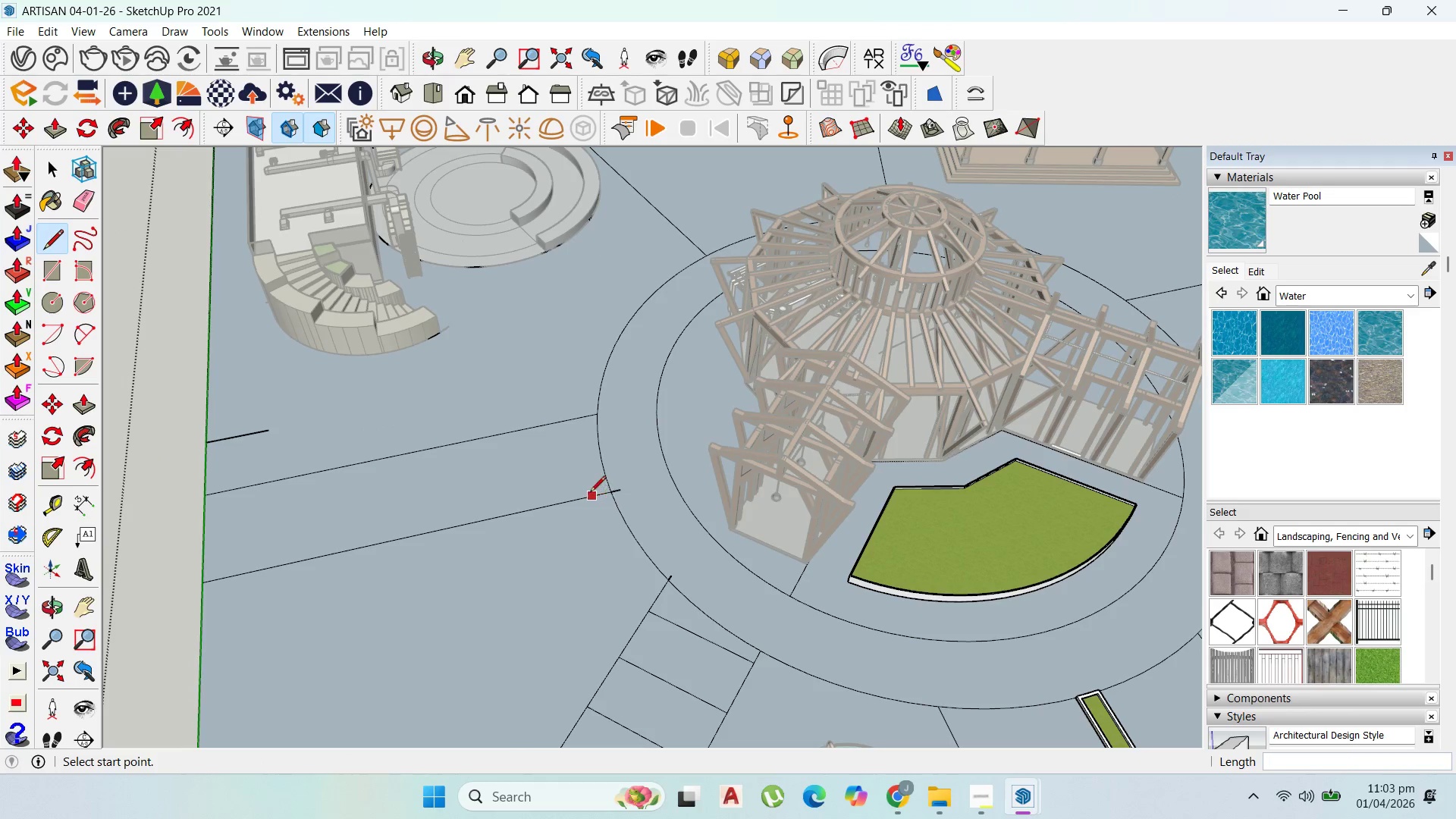 
scroll: coordinate [590, 493], scroll_direction: up, amount: 3.0
 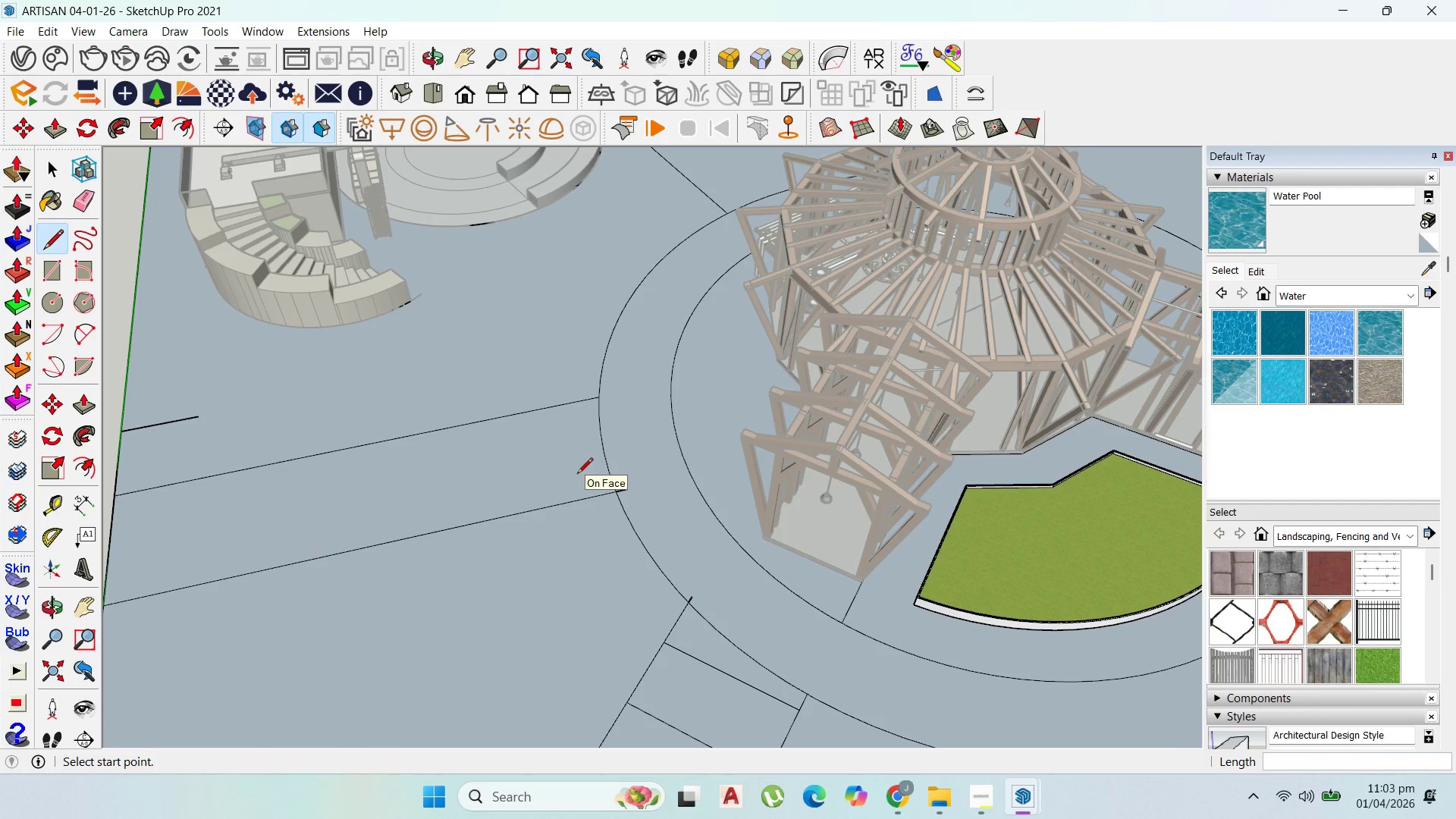 
wait(9.16)
 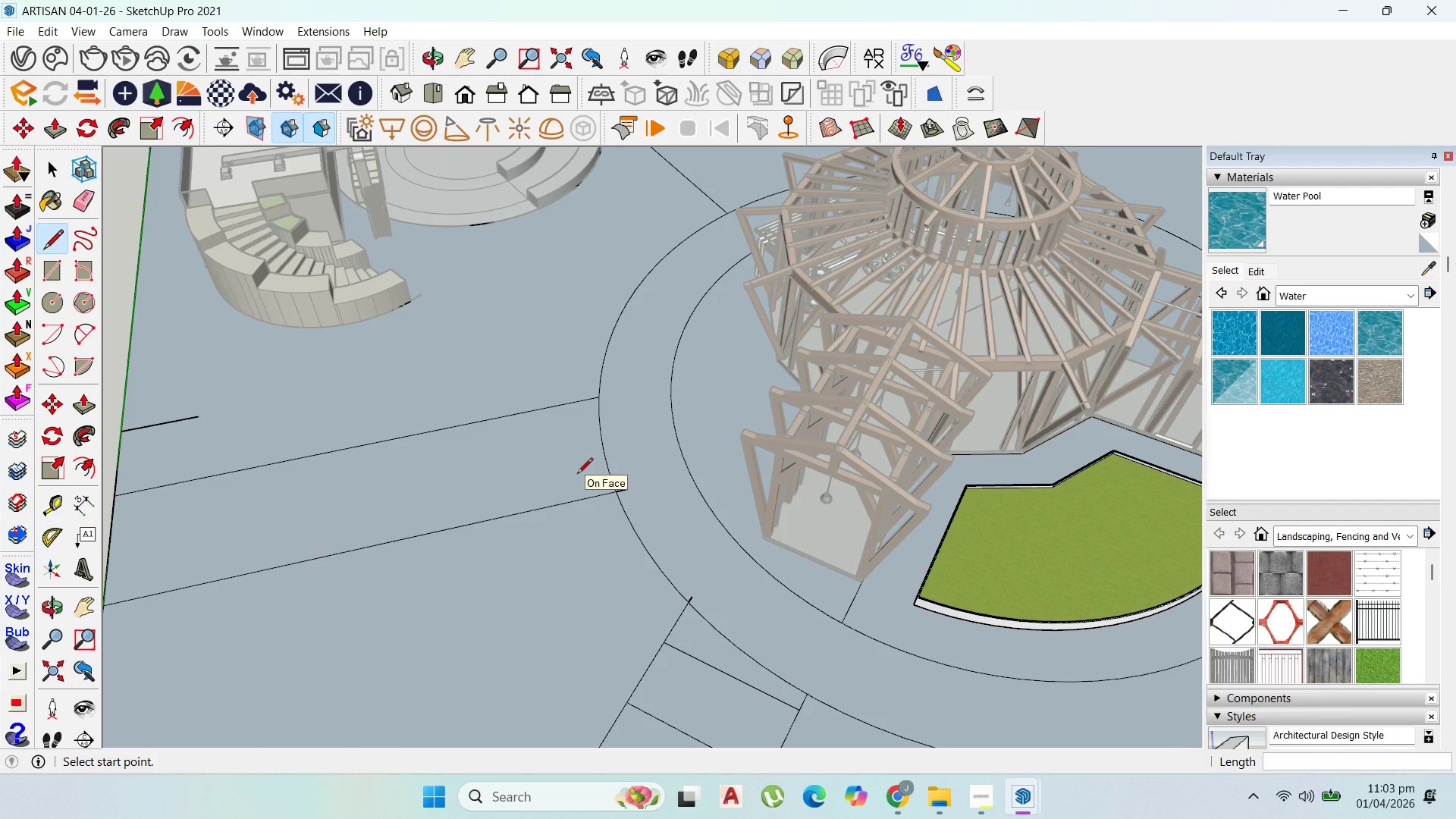 
left_click([601, 489])
 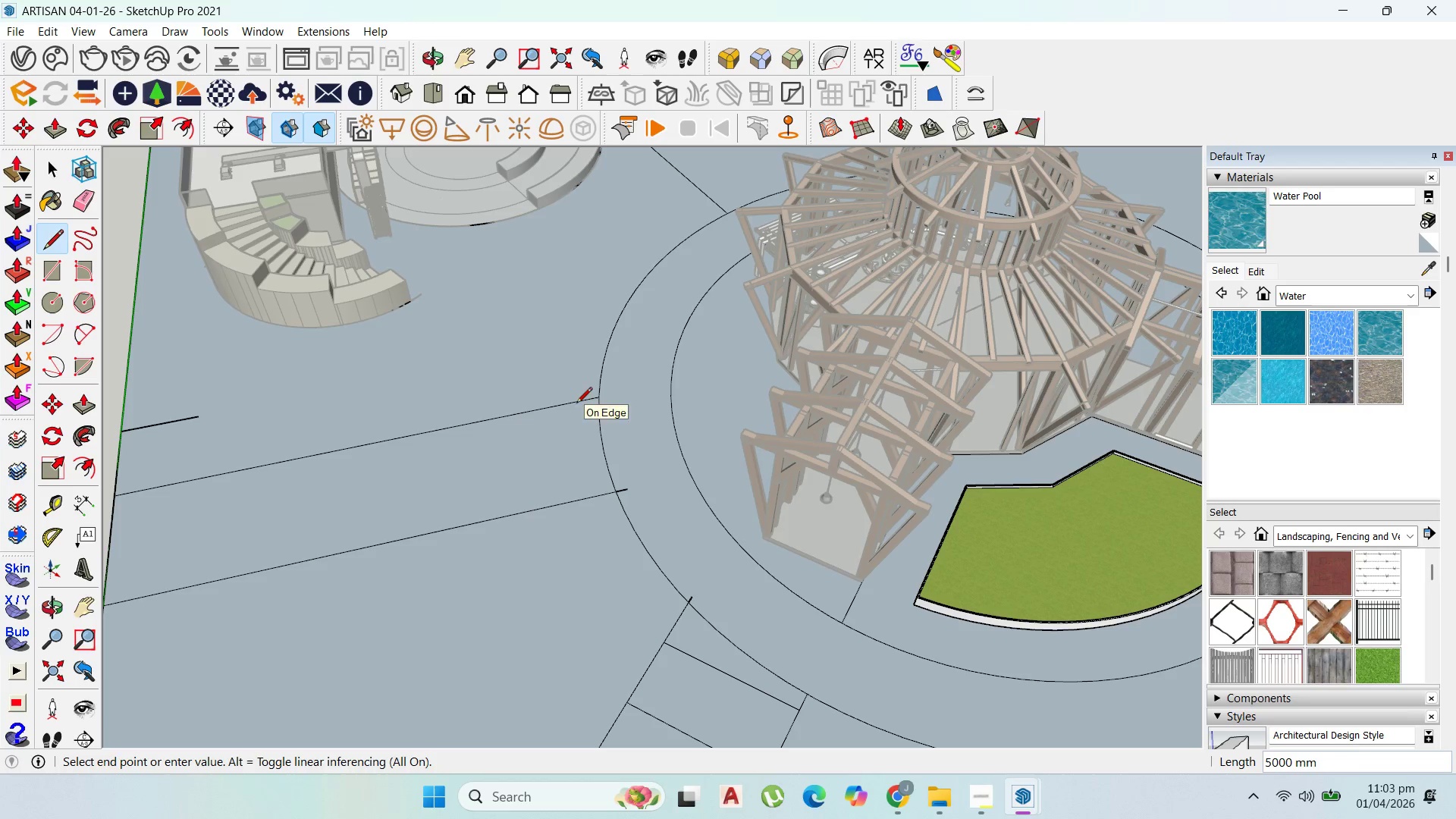 
scroll: coordinate [579, 414], scroll_direction: up, amount: 12.0
 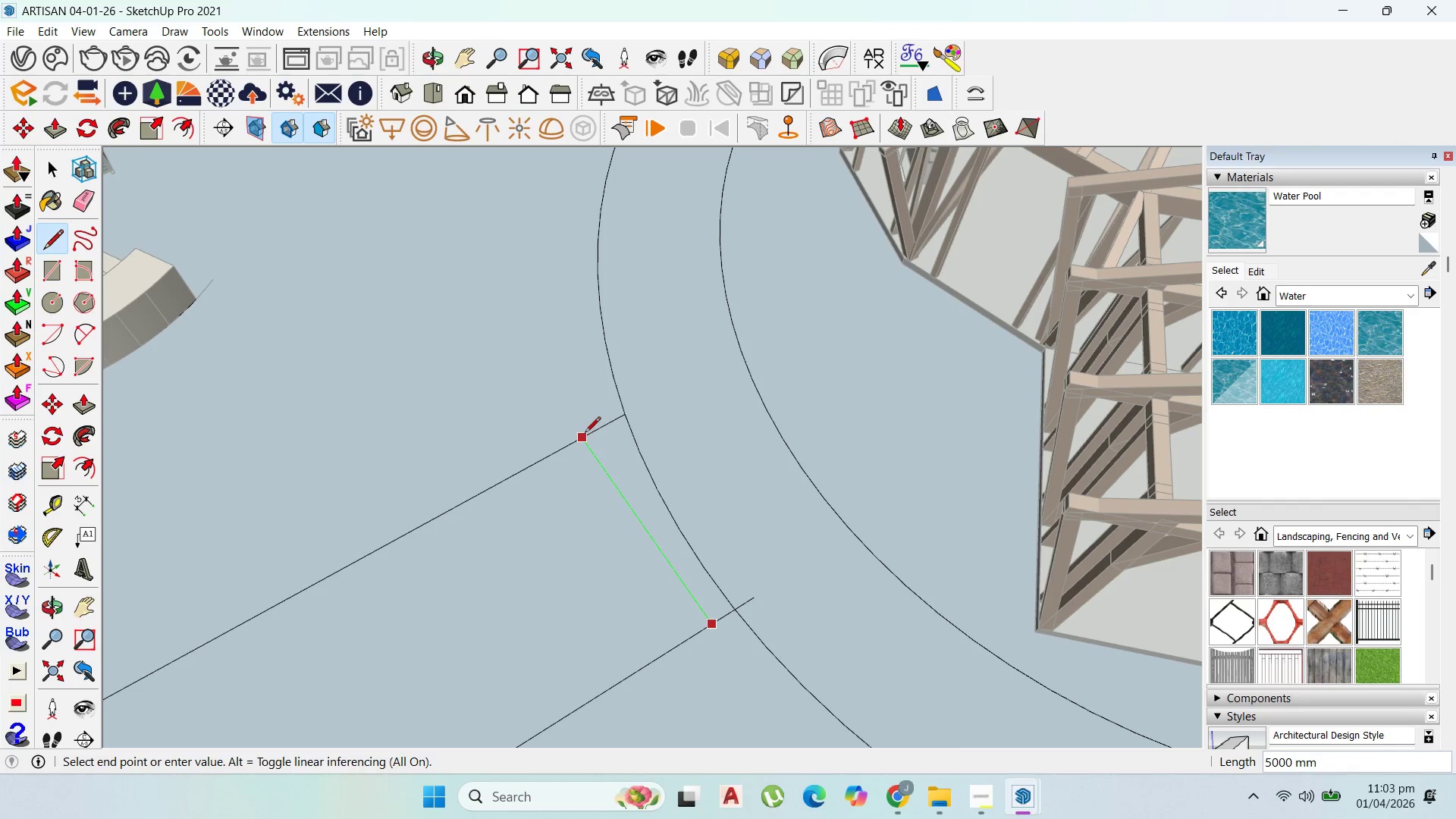 
left_click([585, 434])
 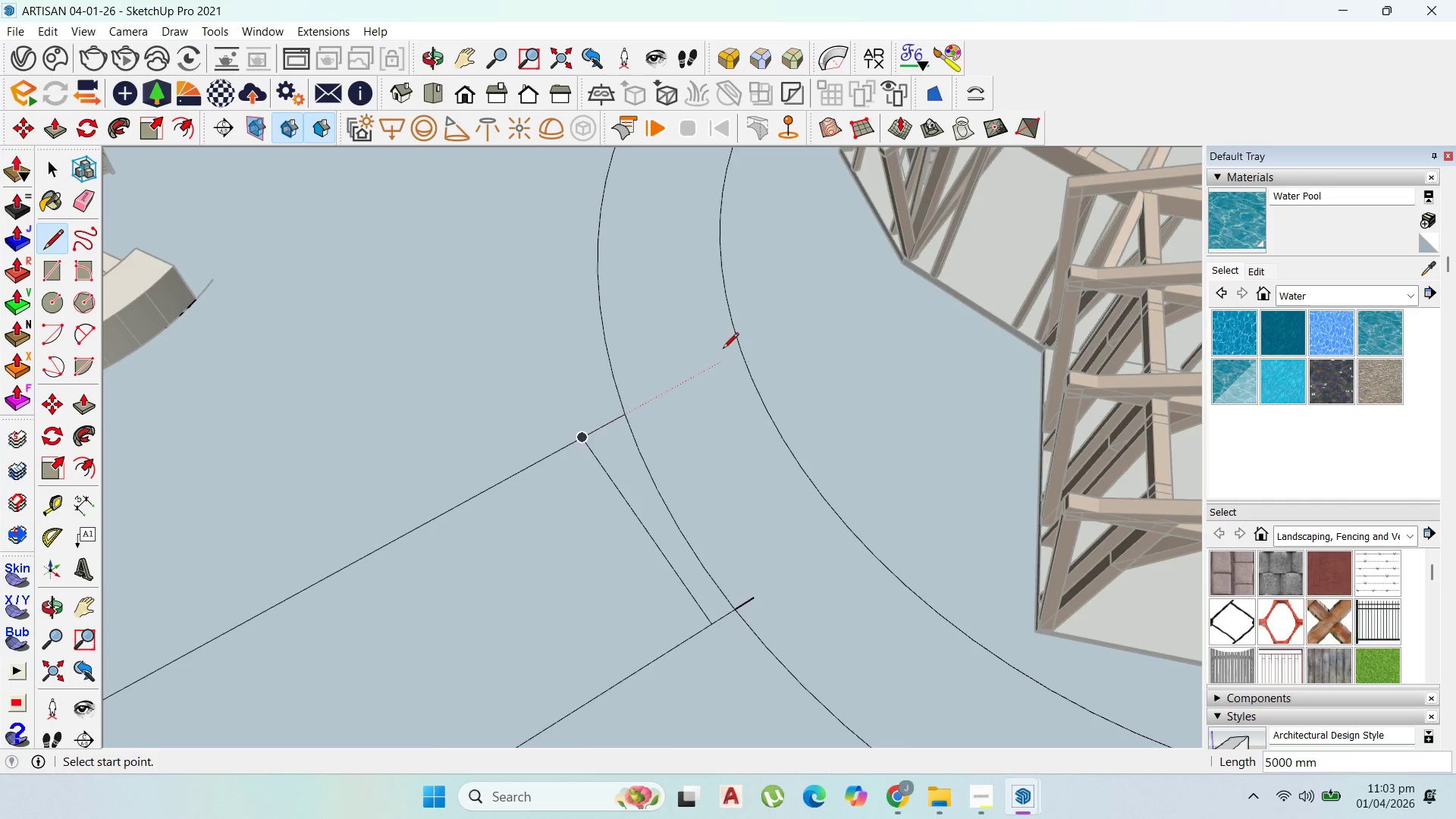 
scroll: coordinate [723, 356], scroll_direction: down, amount: 5.0
 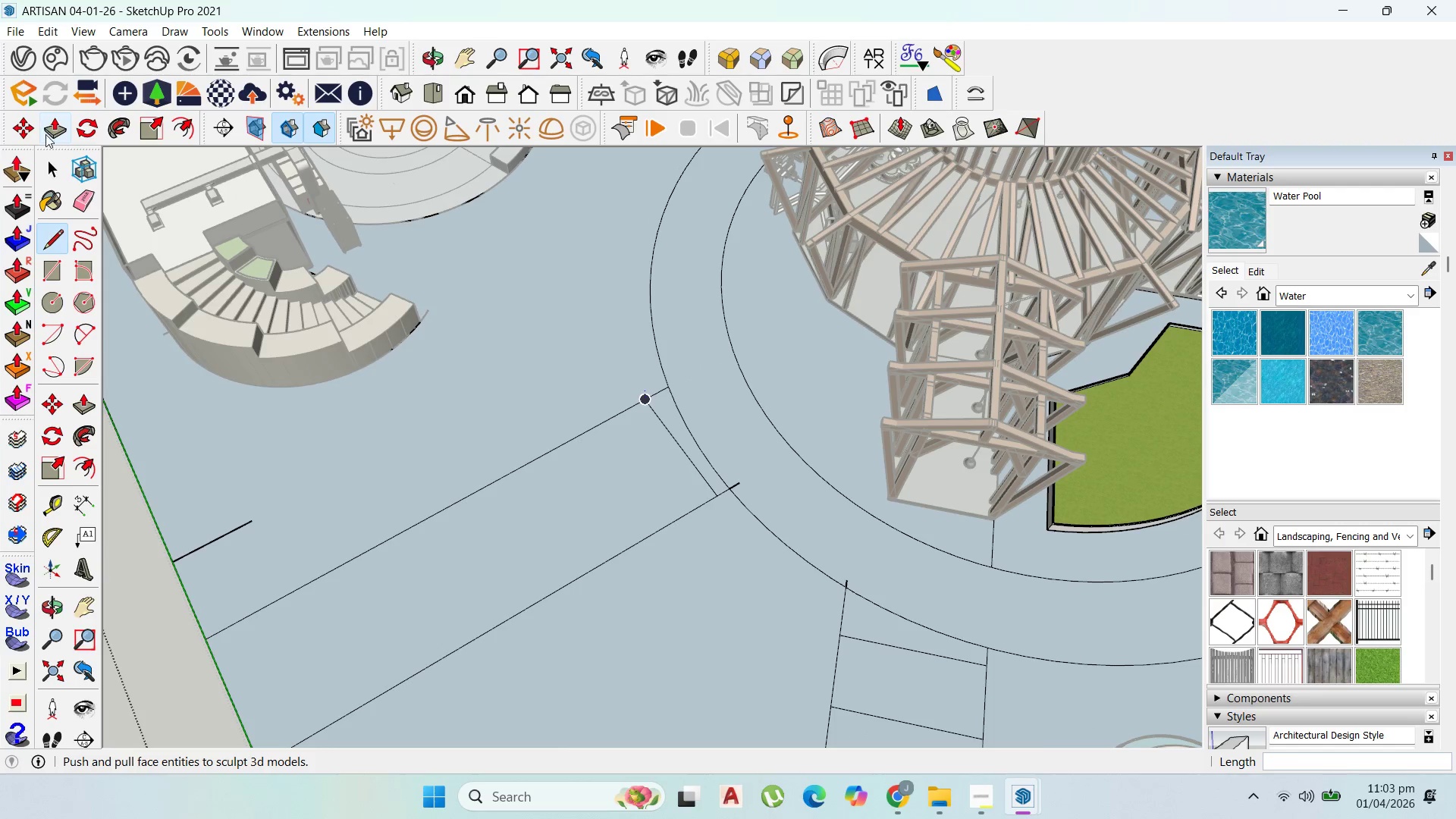 
left_click([50, 161])
 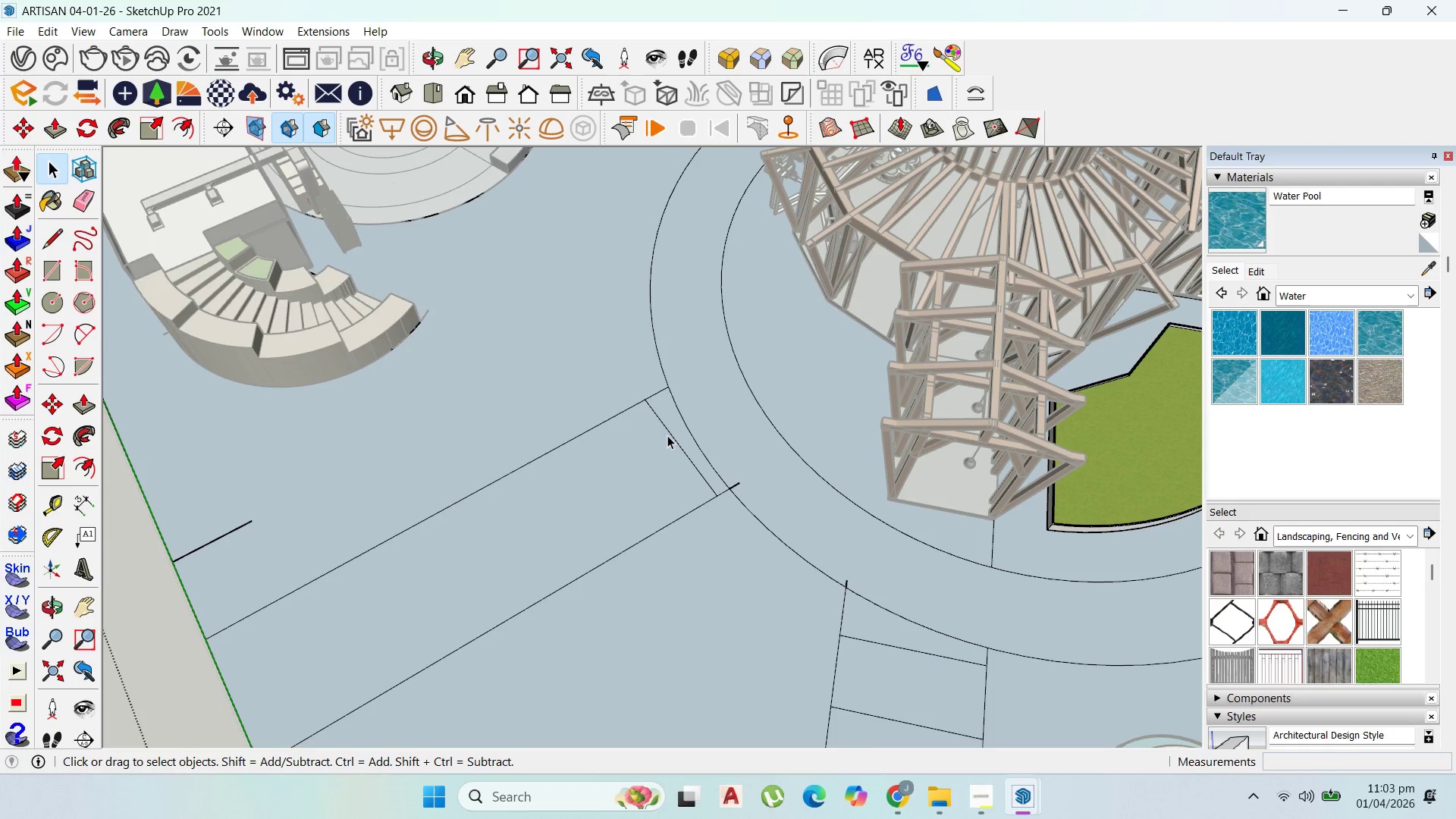 
left_click([673, 436])
 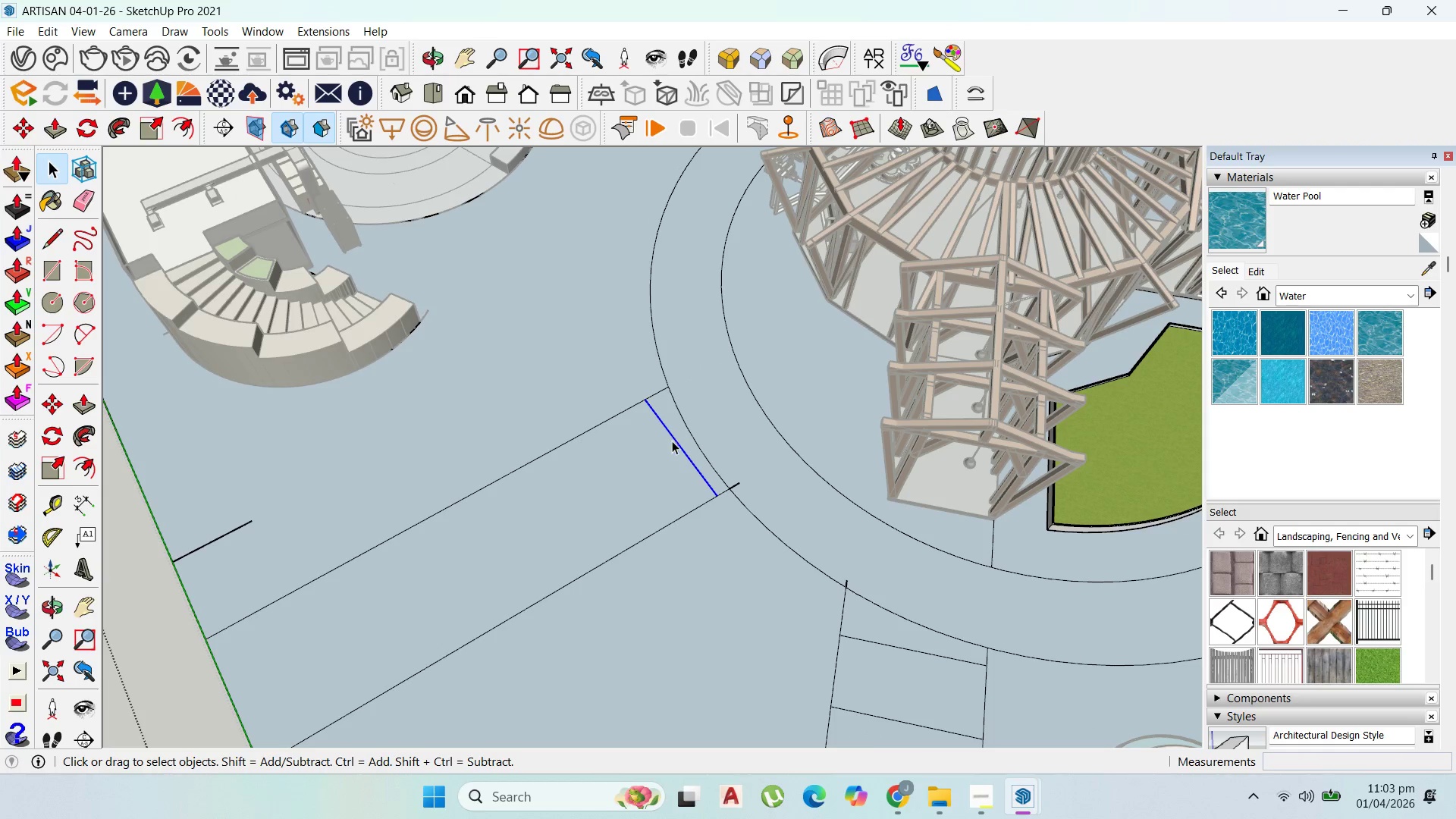 
scroll: coordinate [672, 444], scroll_direction: none, amount: 0.0
 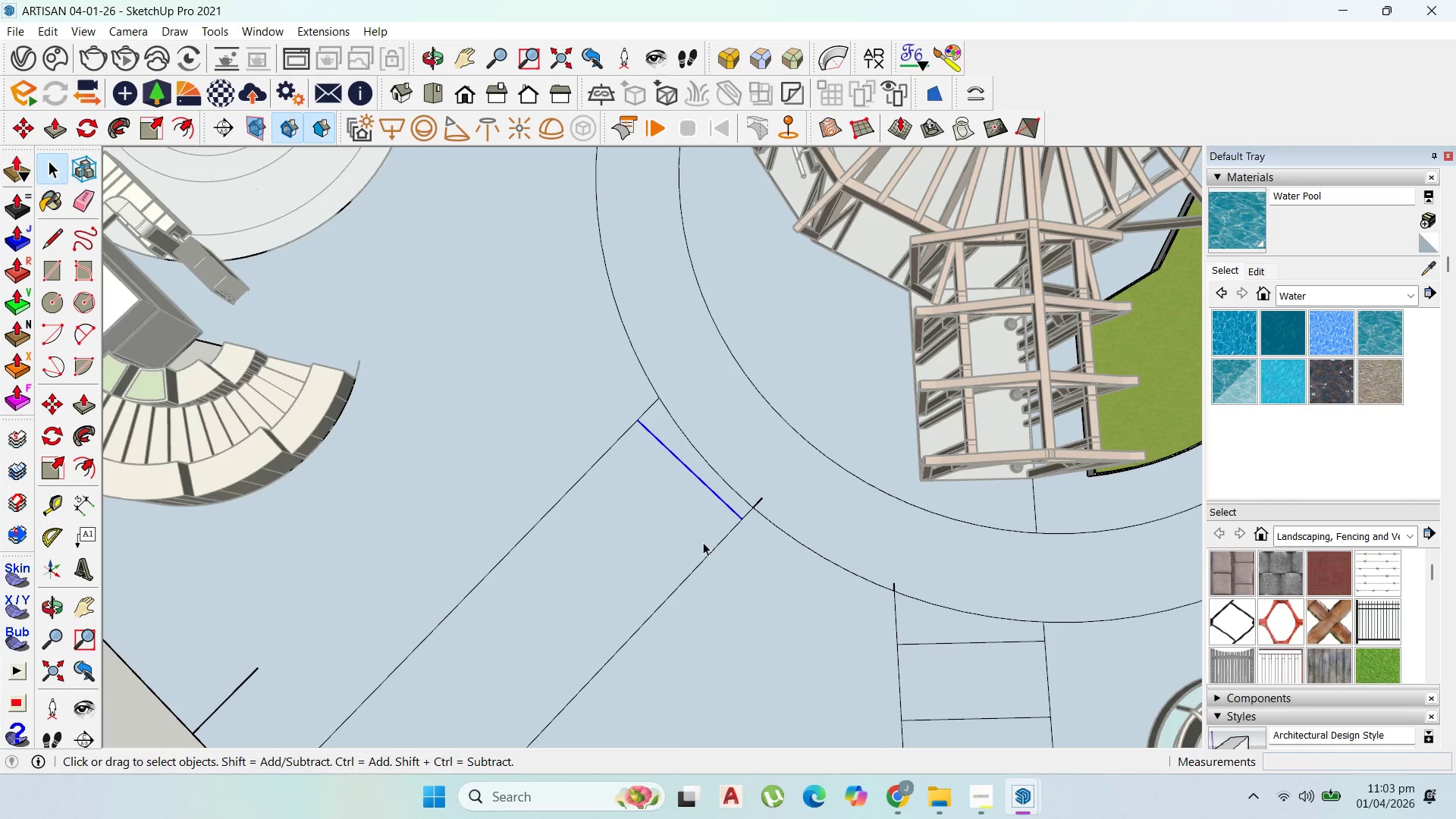 
key(M)
 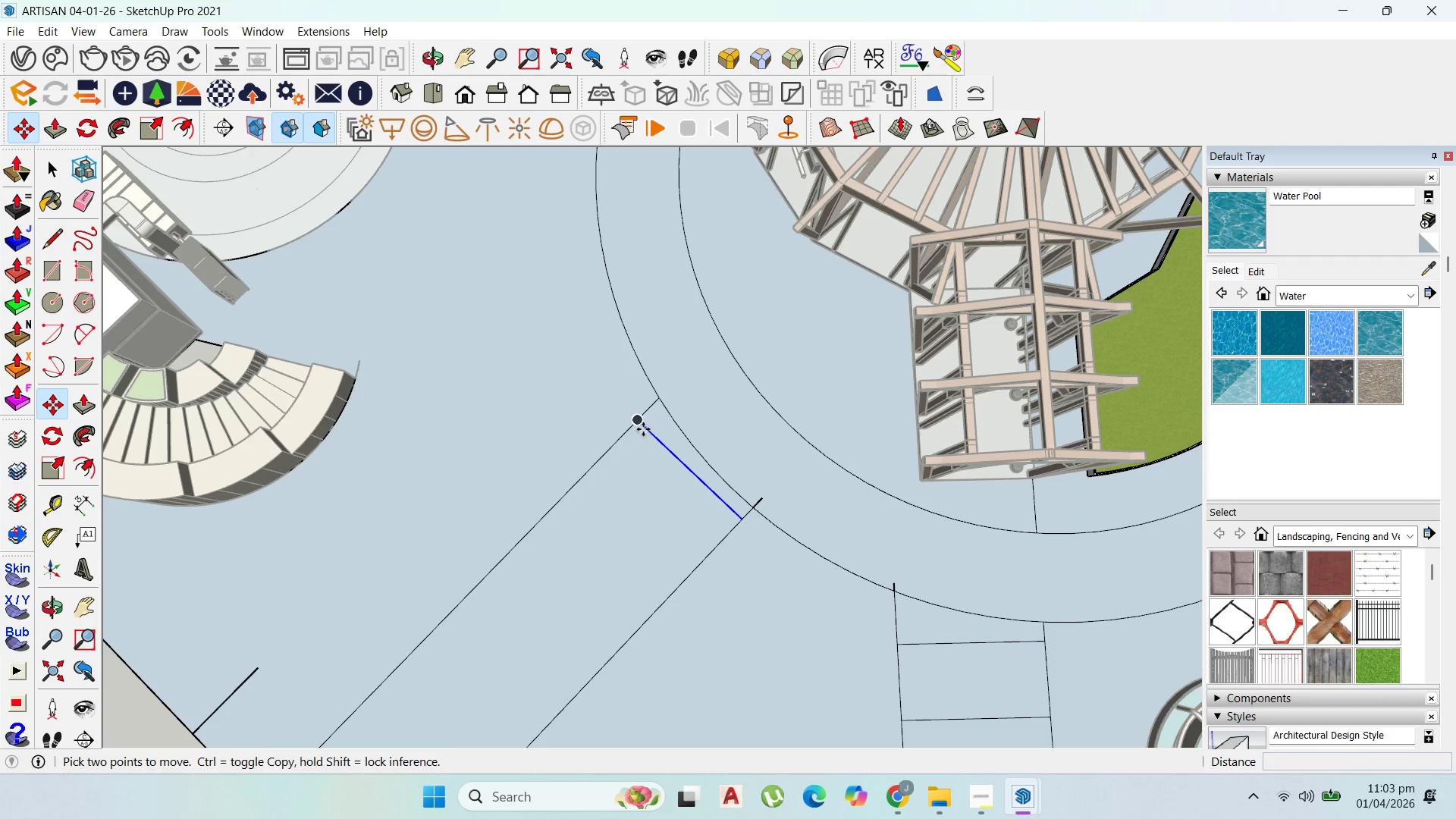 
left_click([643, 429])
 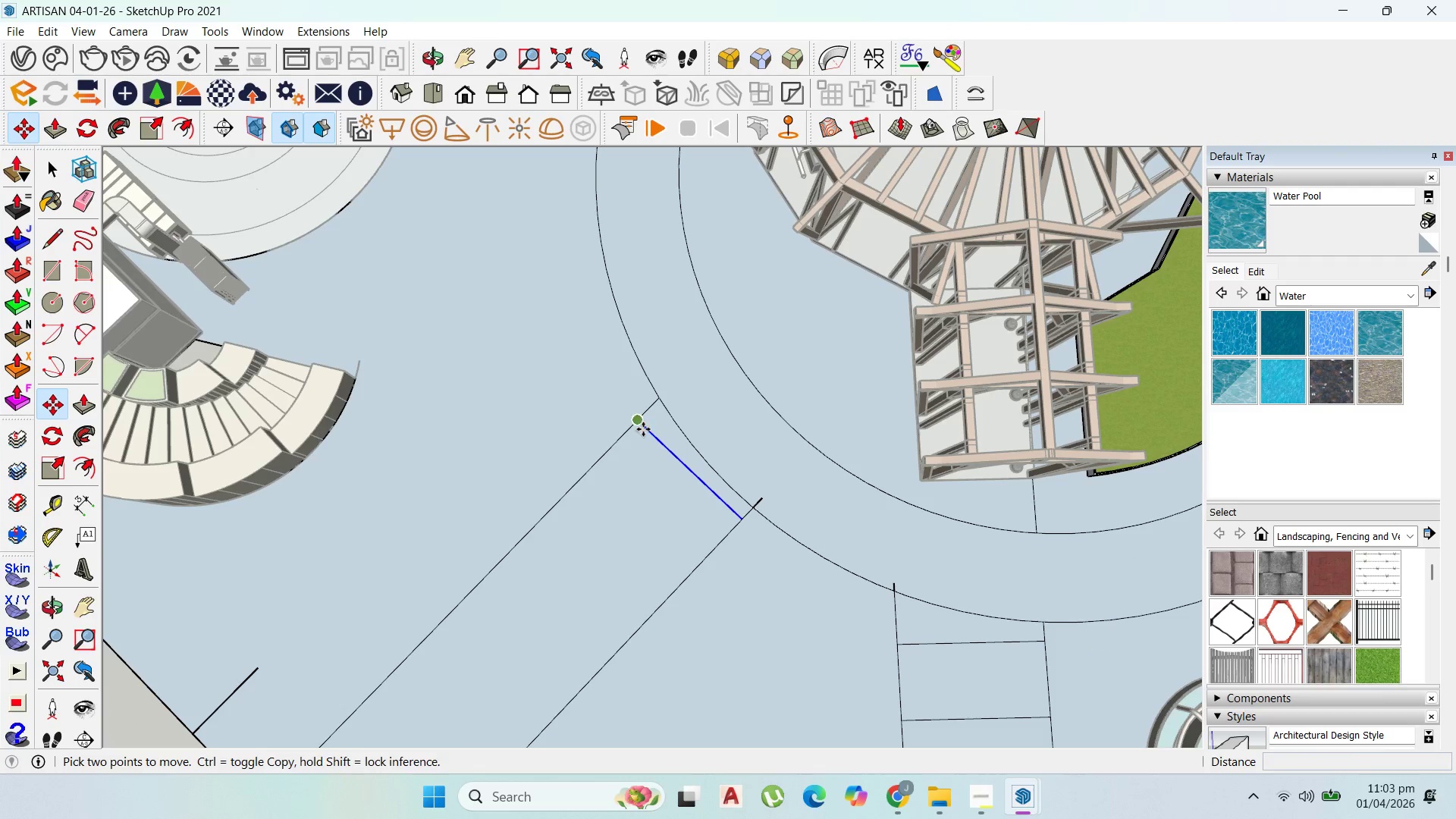 
key(Control+ControlLeft)
 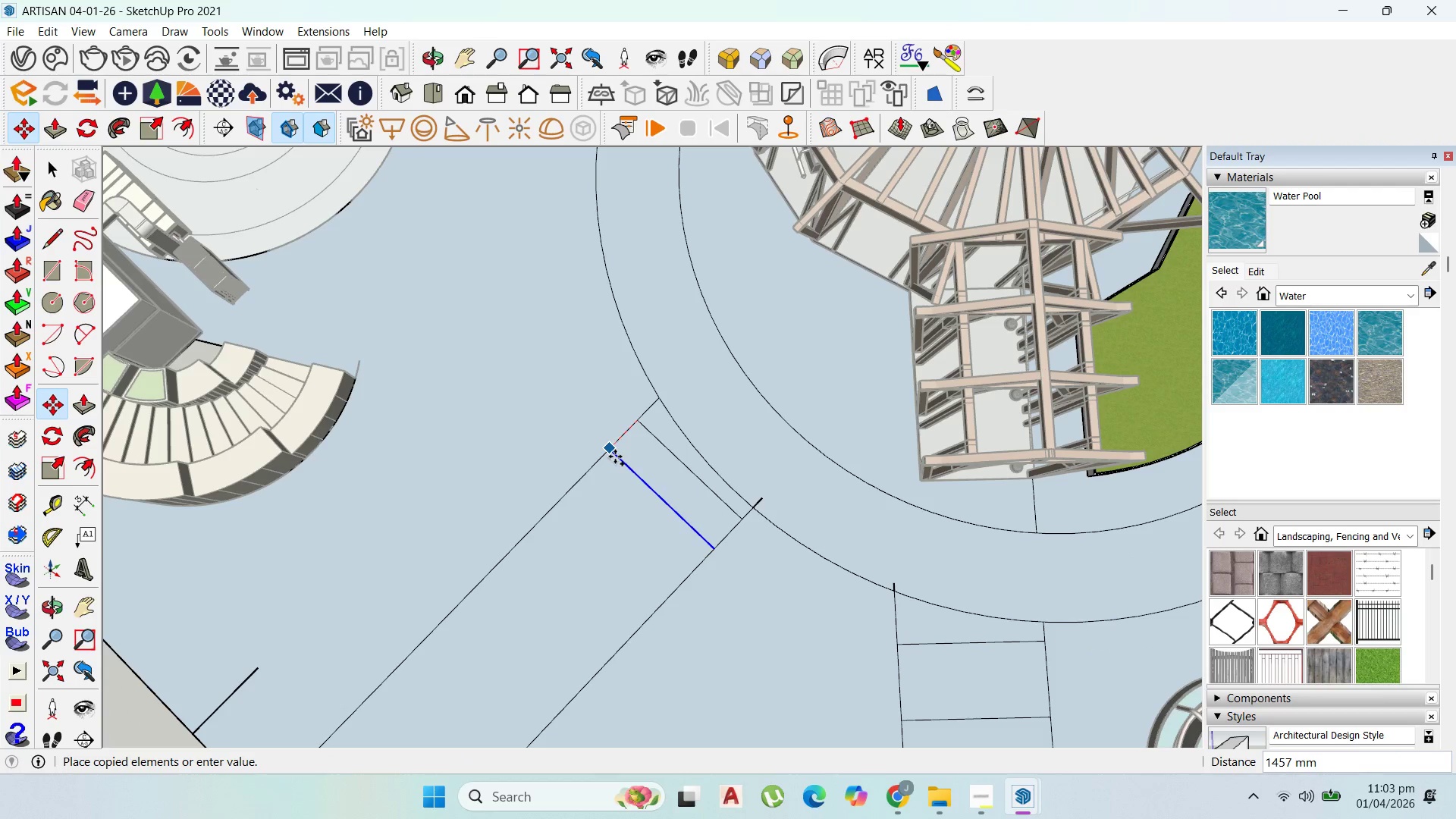 
type(250)
 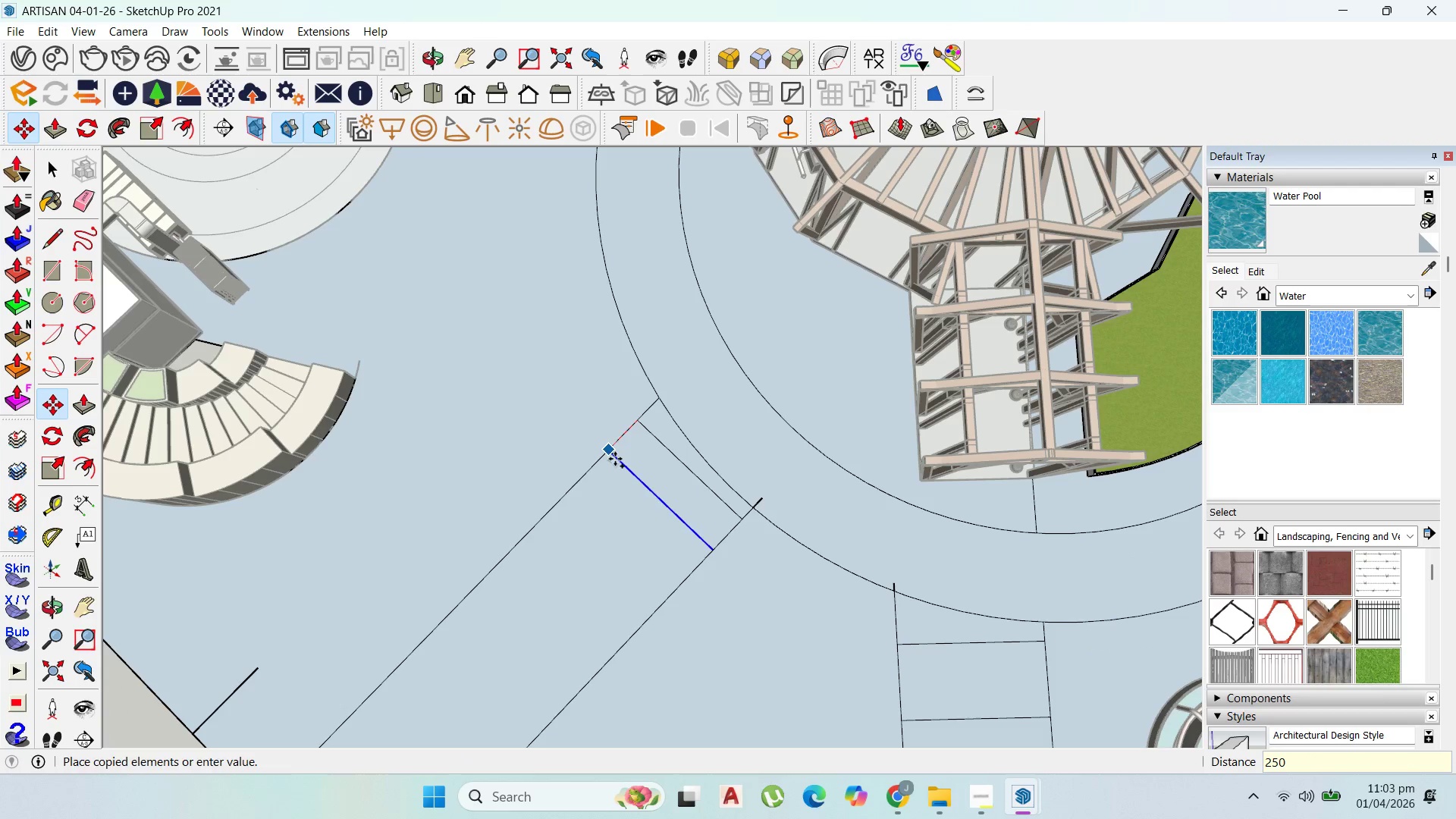 
key(Enter)
 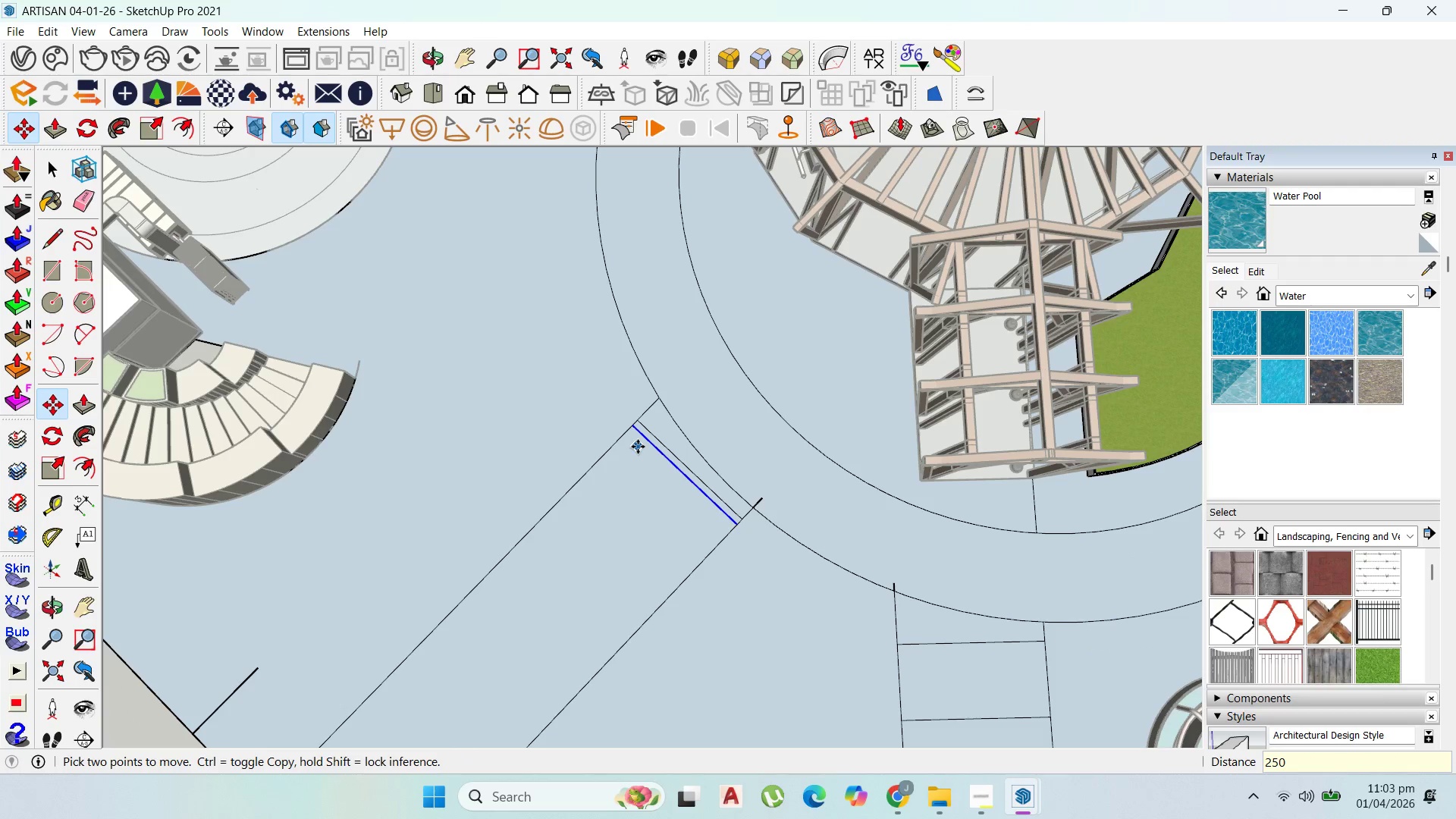 
key(Control+Z)
 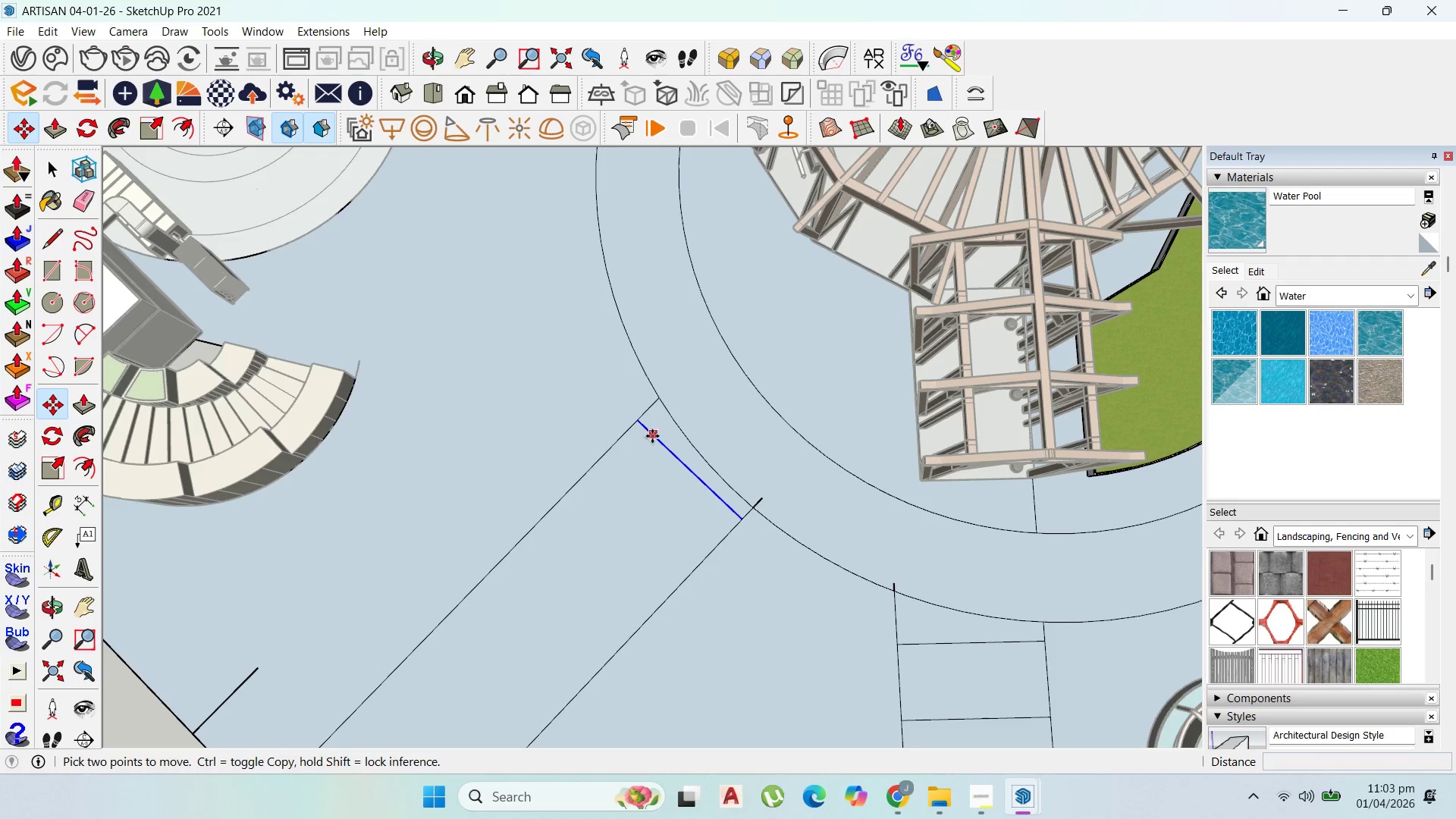 
key(Control+ControlLeft)
 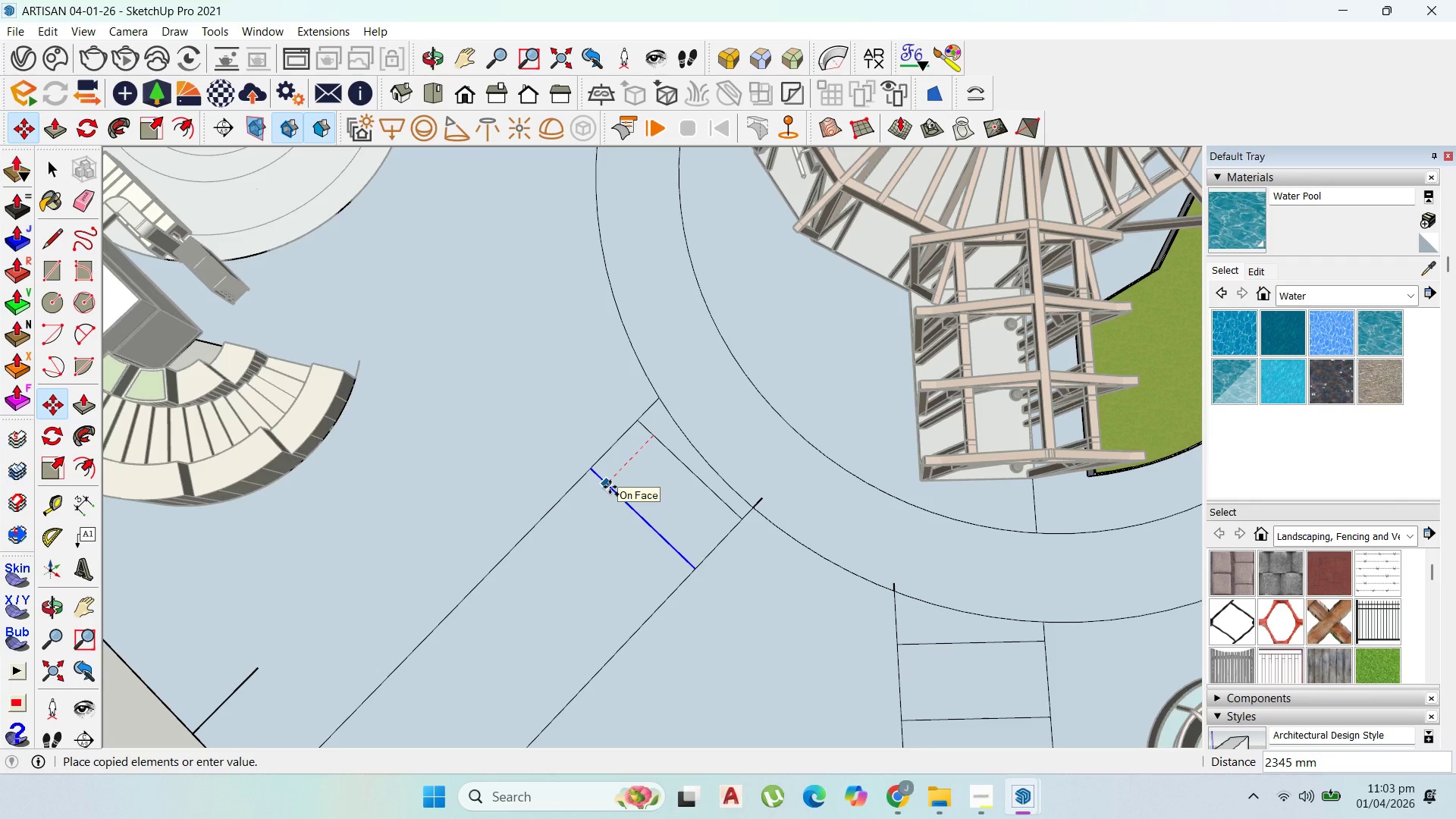 
type(2500)
 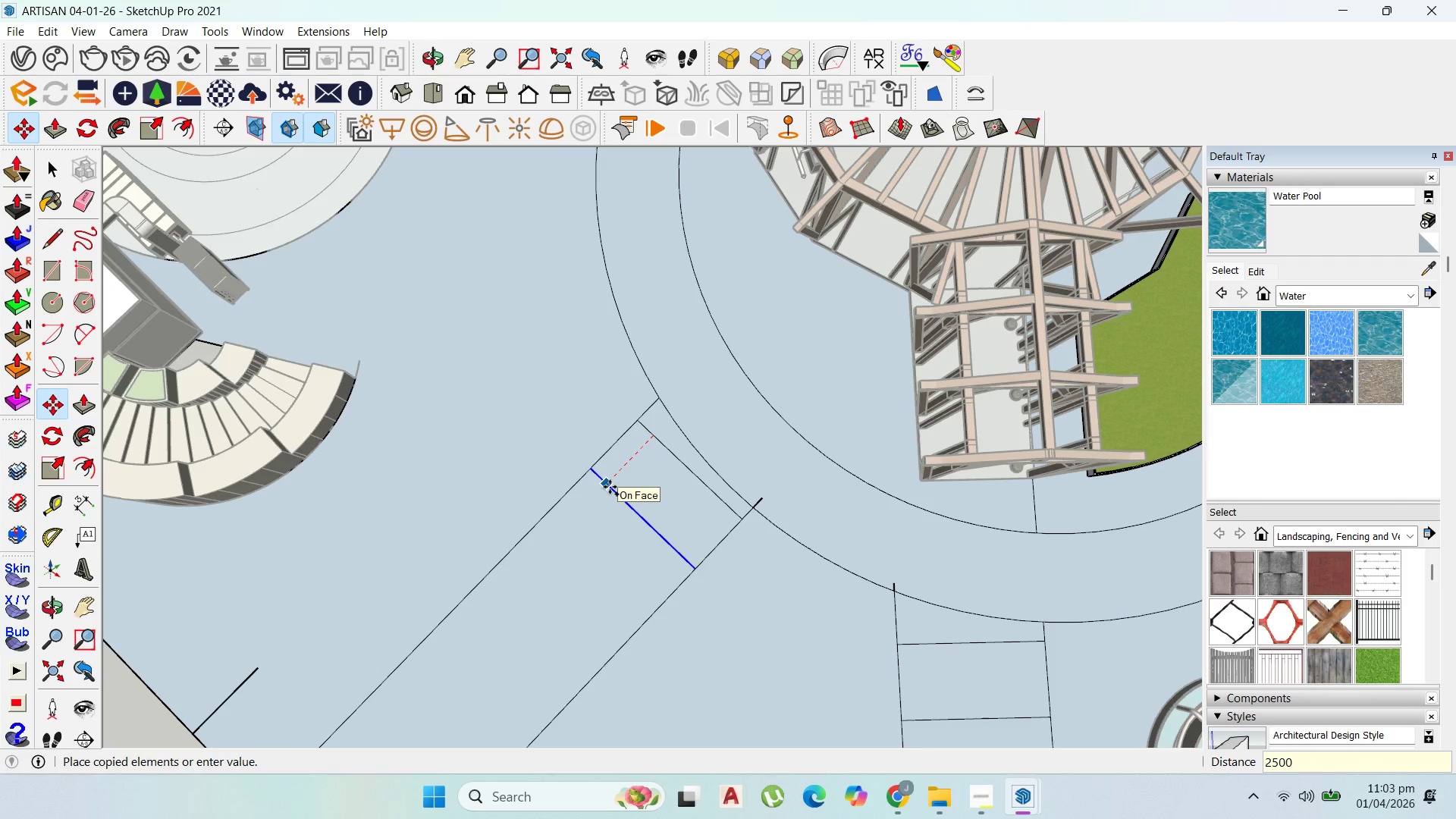 
key(Enter)
 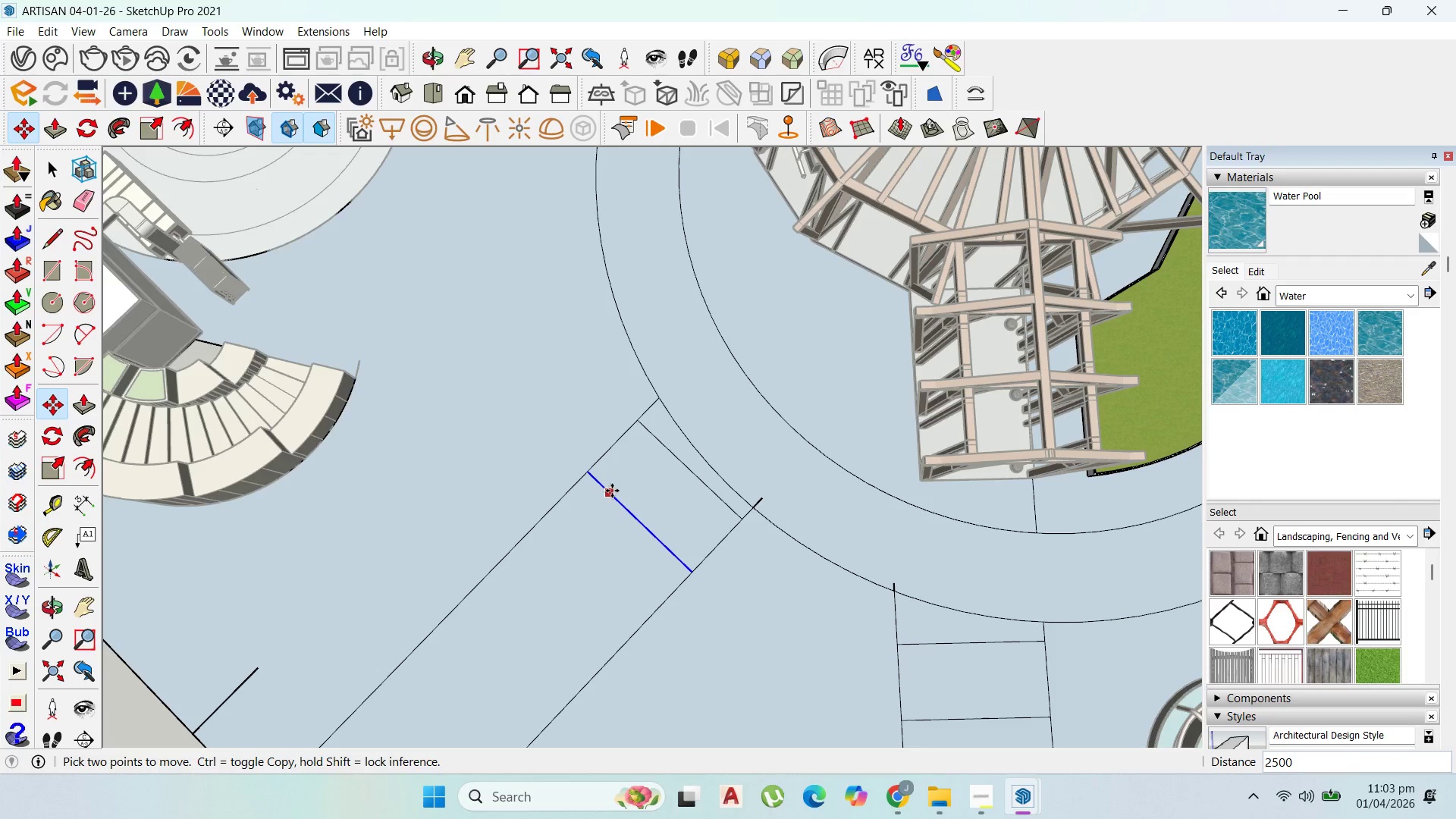 
wait(10.64)
 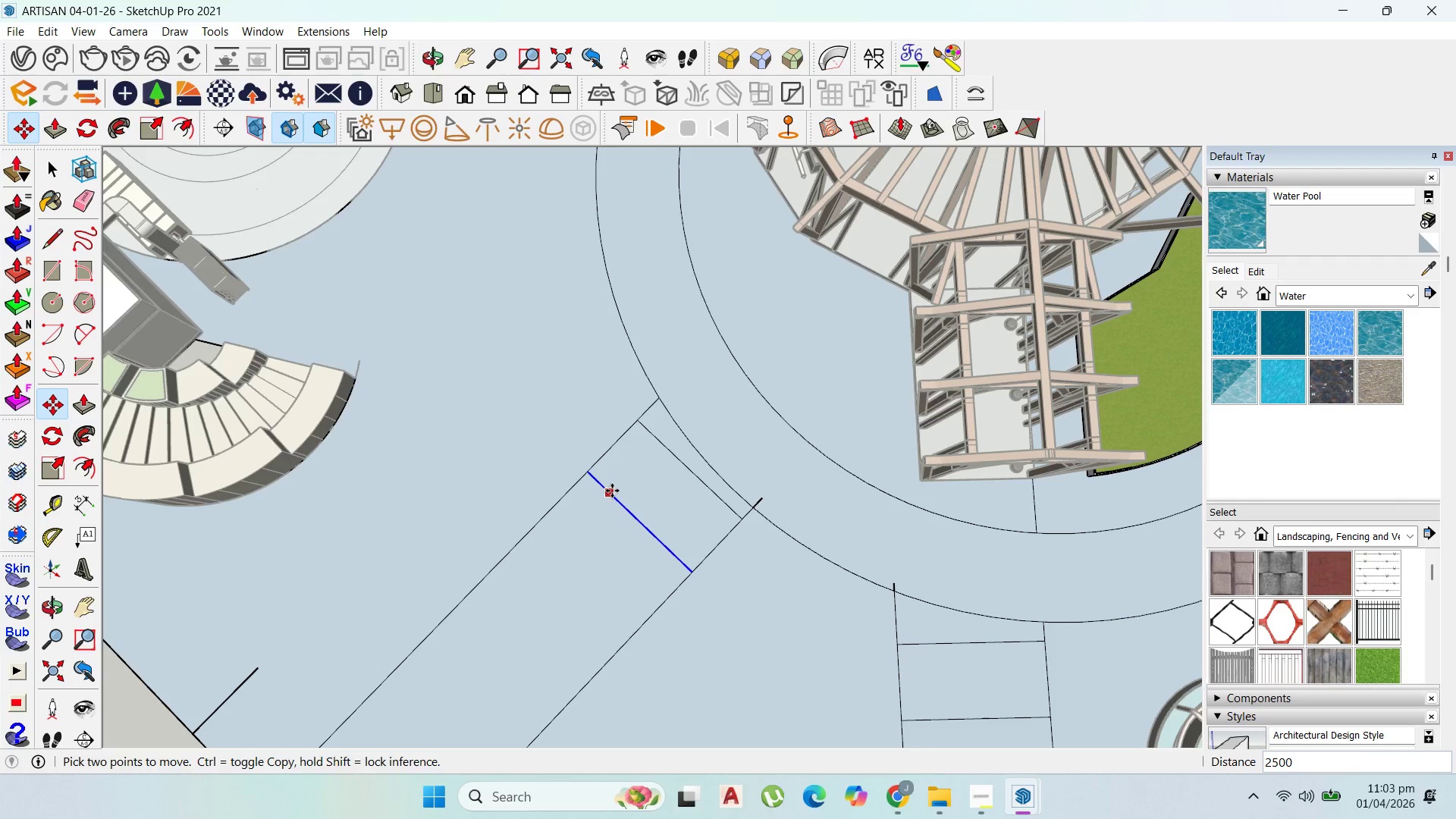 
left_click([52, 176])
 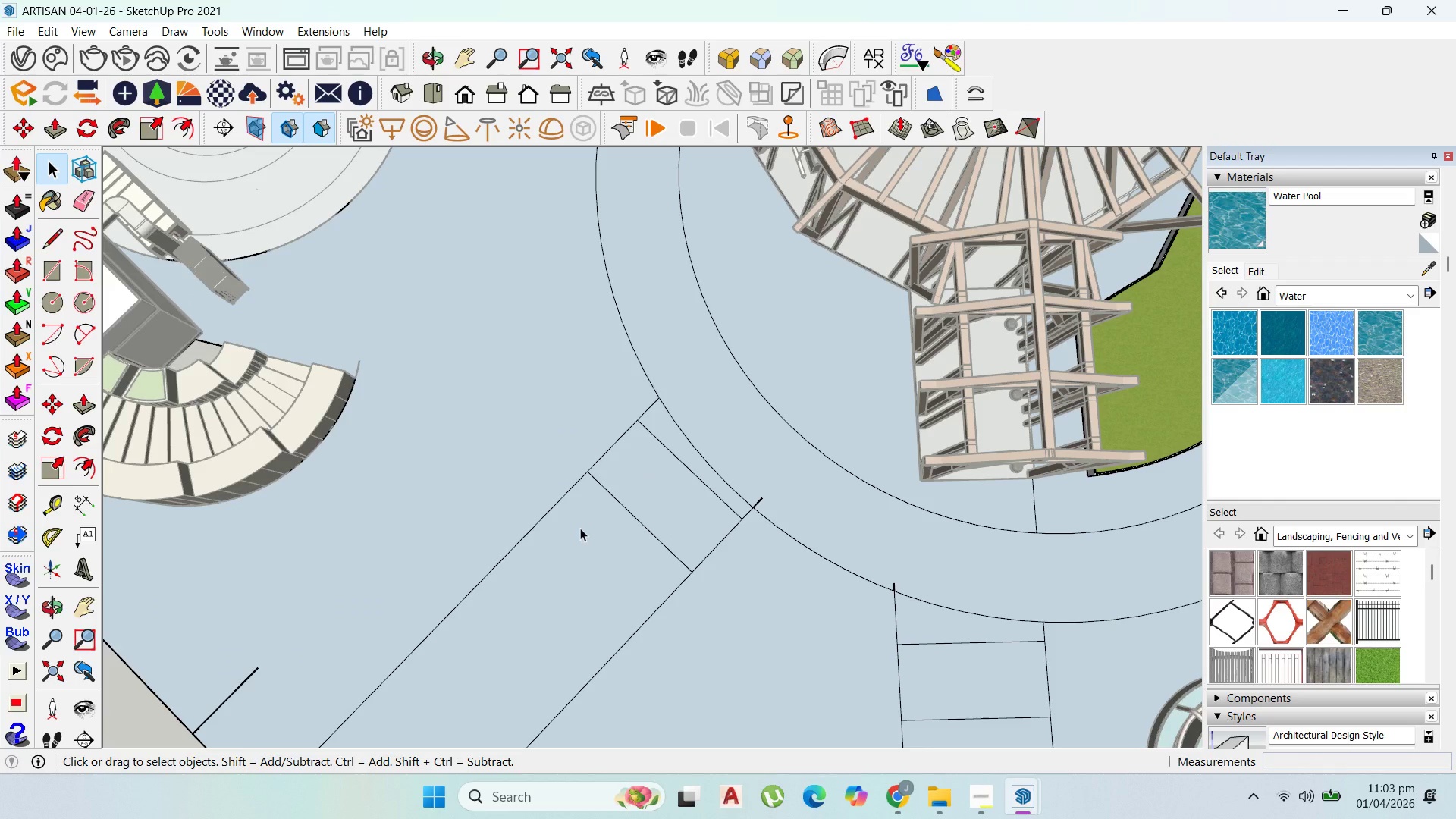 
wait(5.36)
 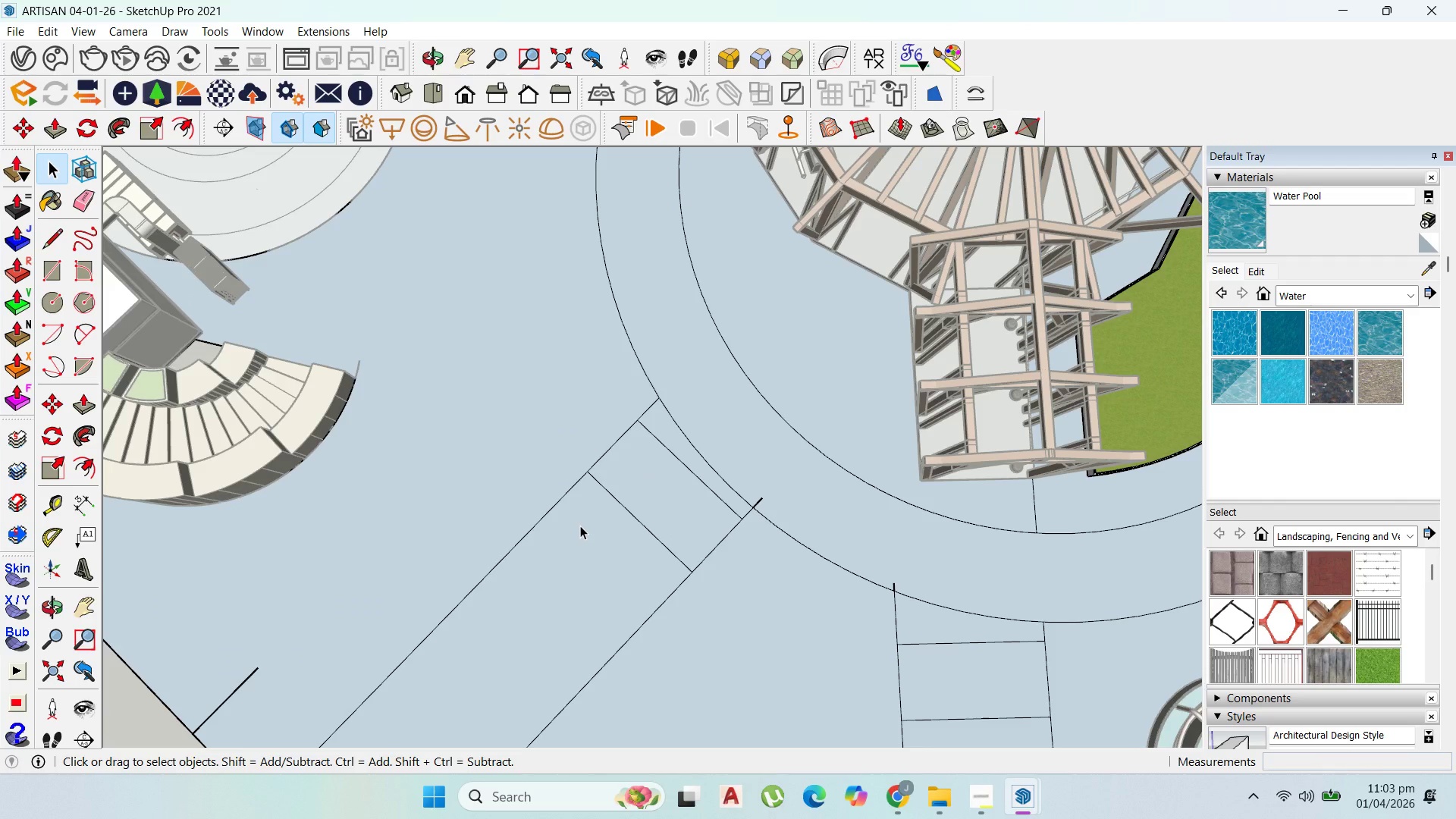 
left_click([617, 502])
 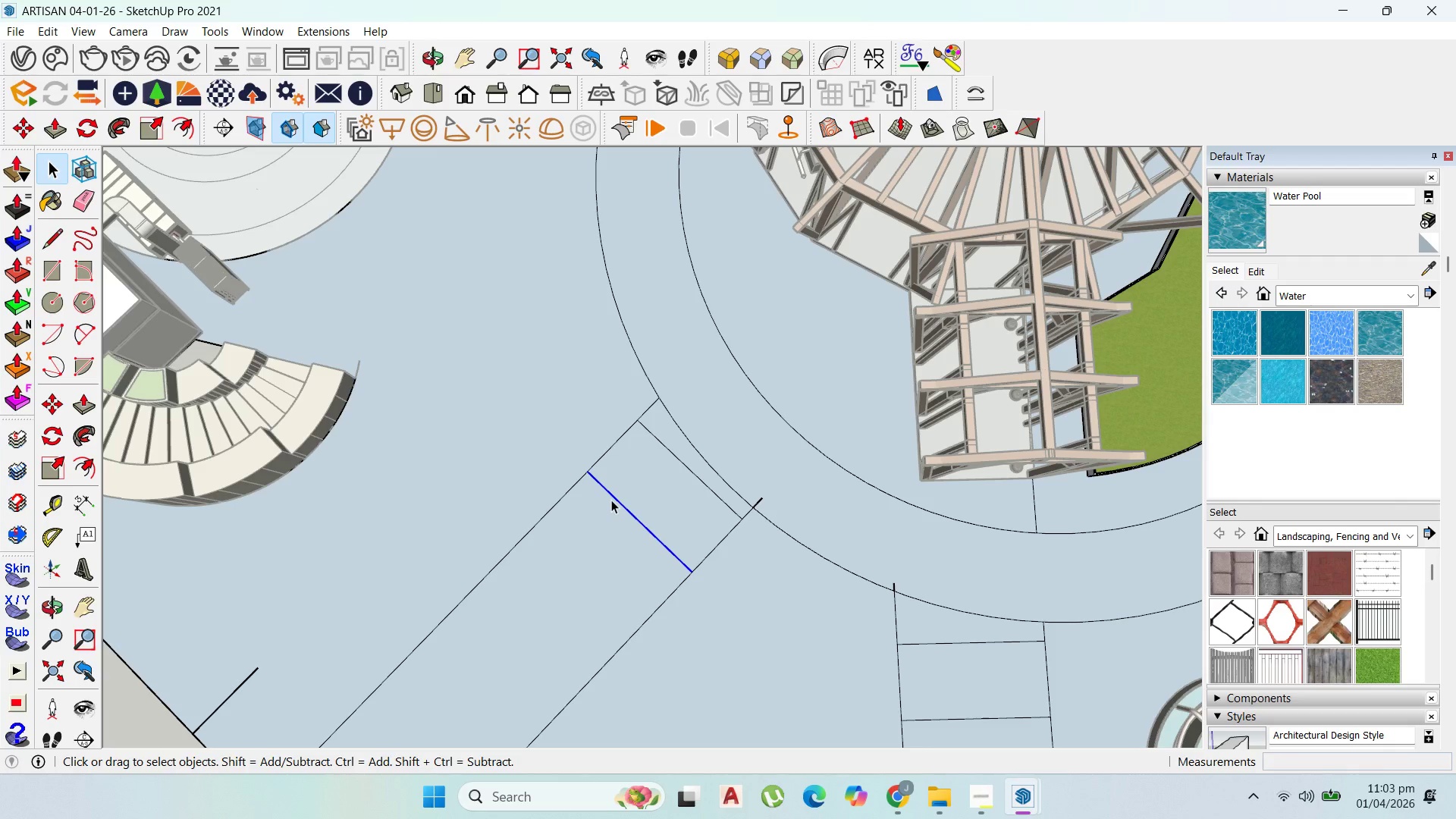 
key(M)
 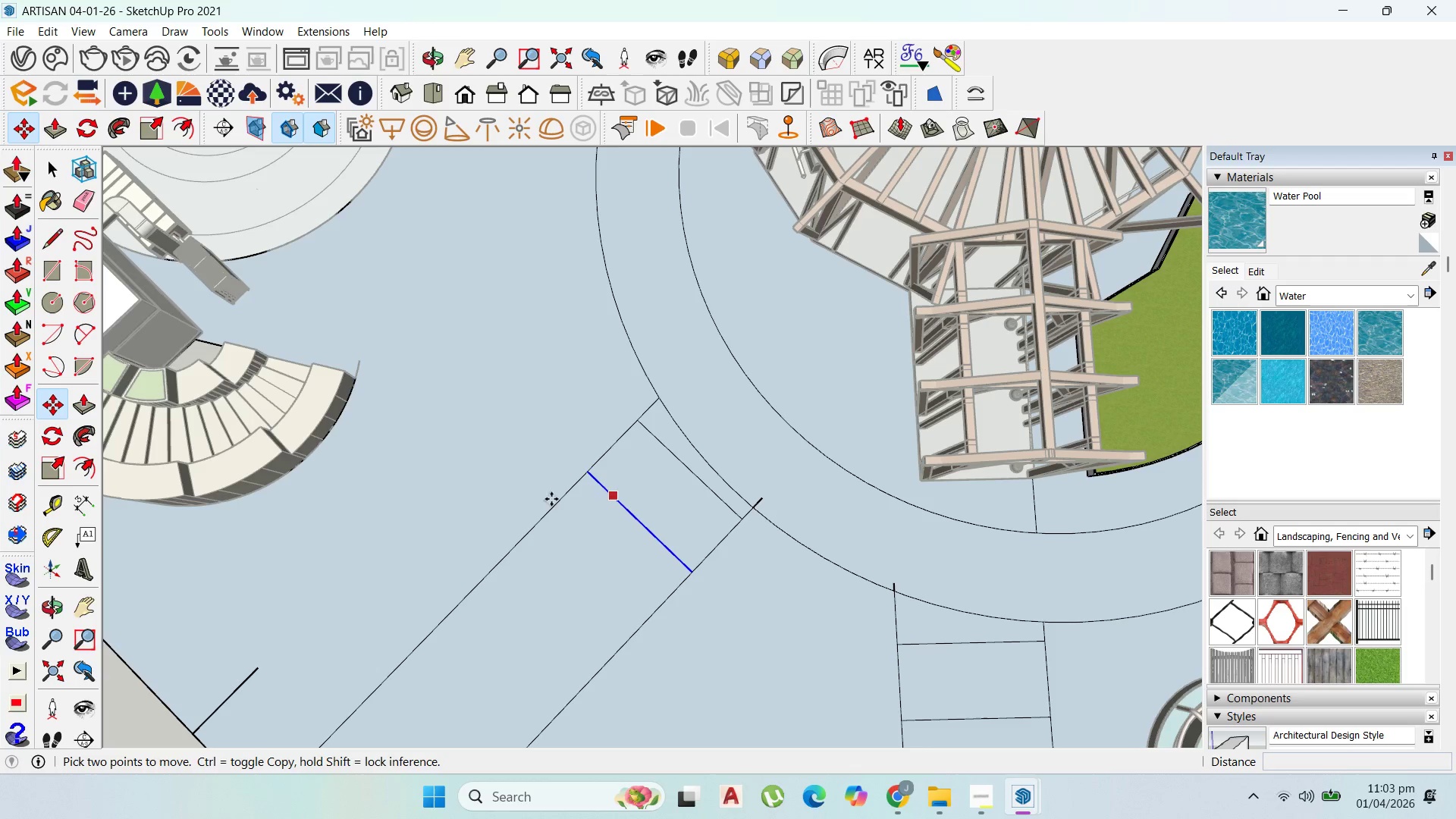 
wait(5.27)
 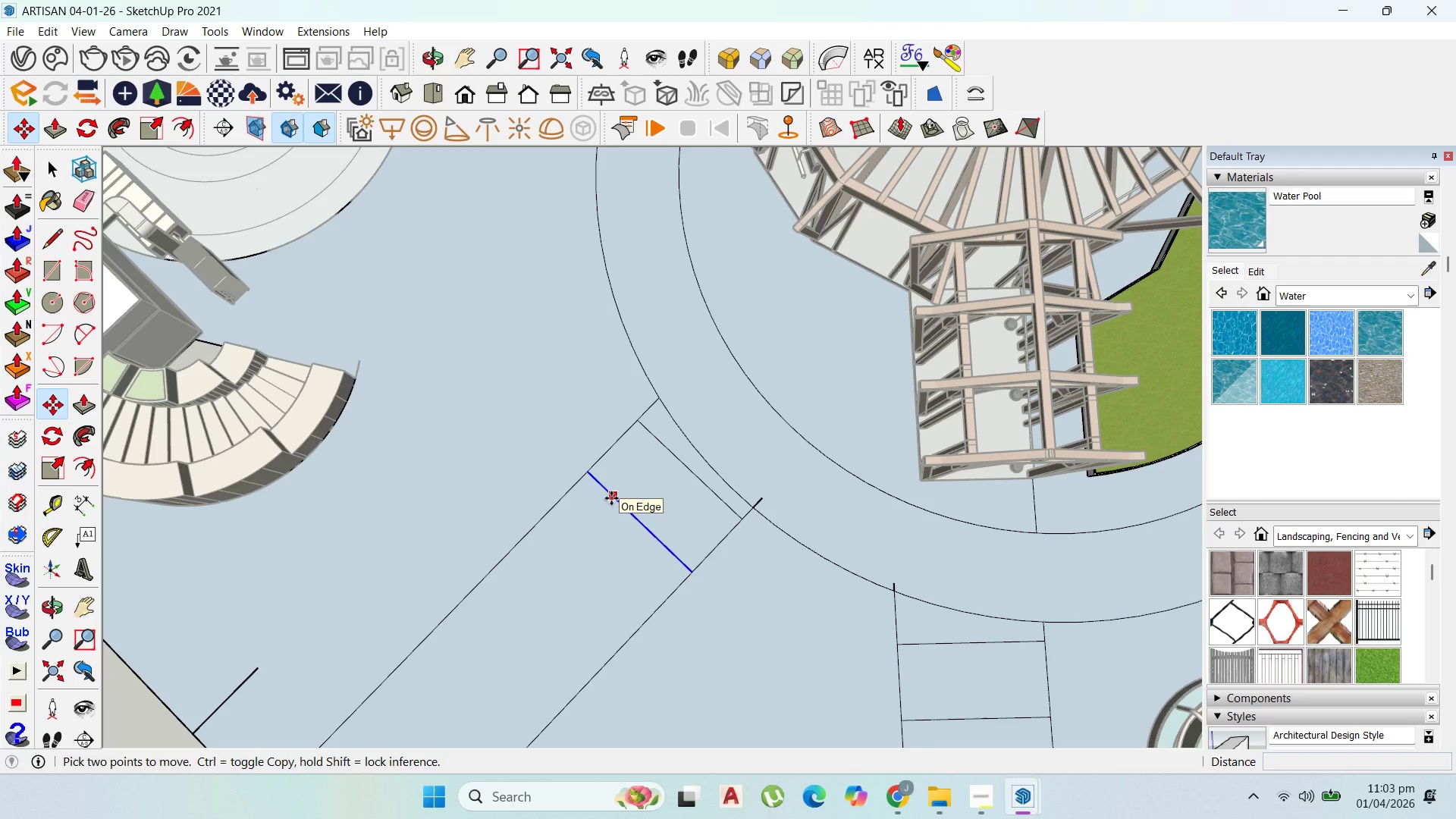 
left_click([639, 429])
 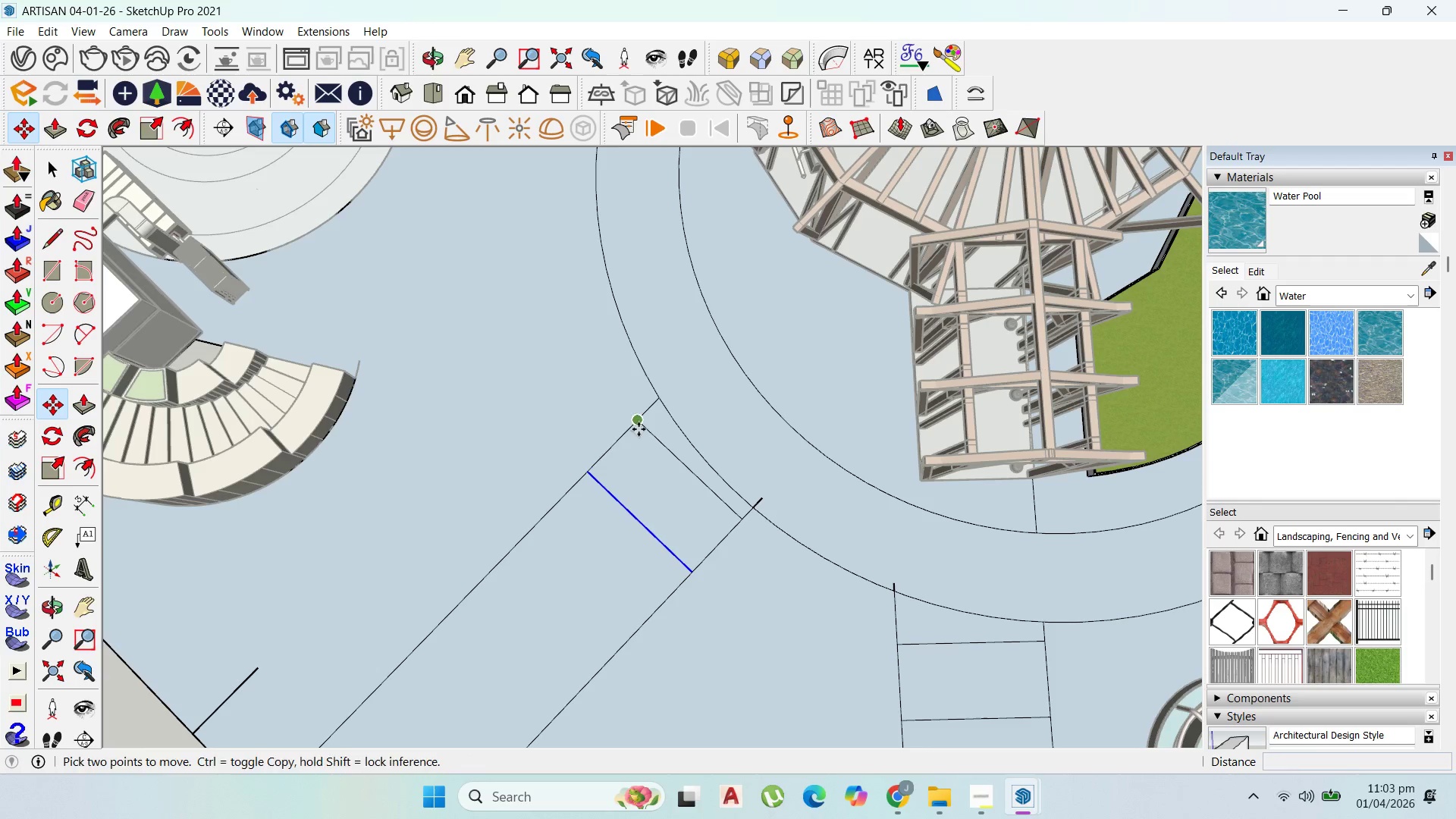 
key(Control+ControlLeft)
 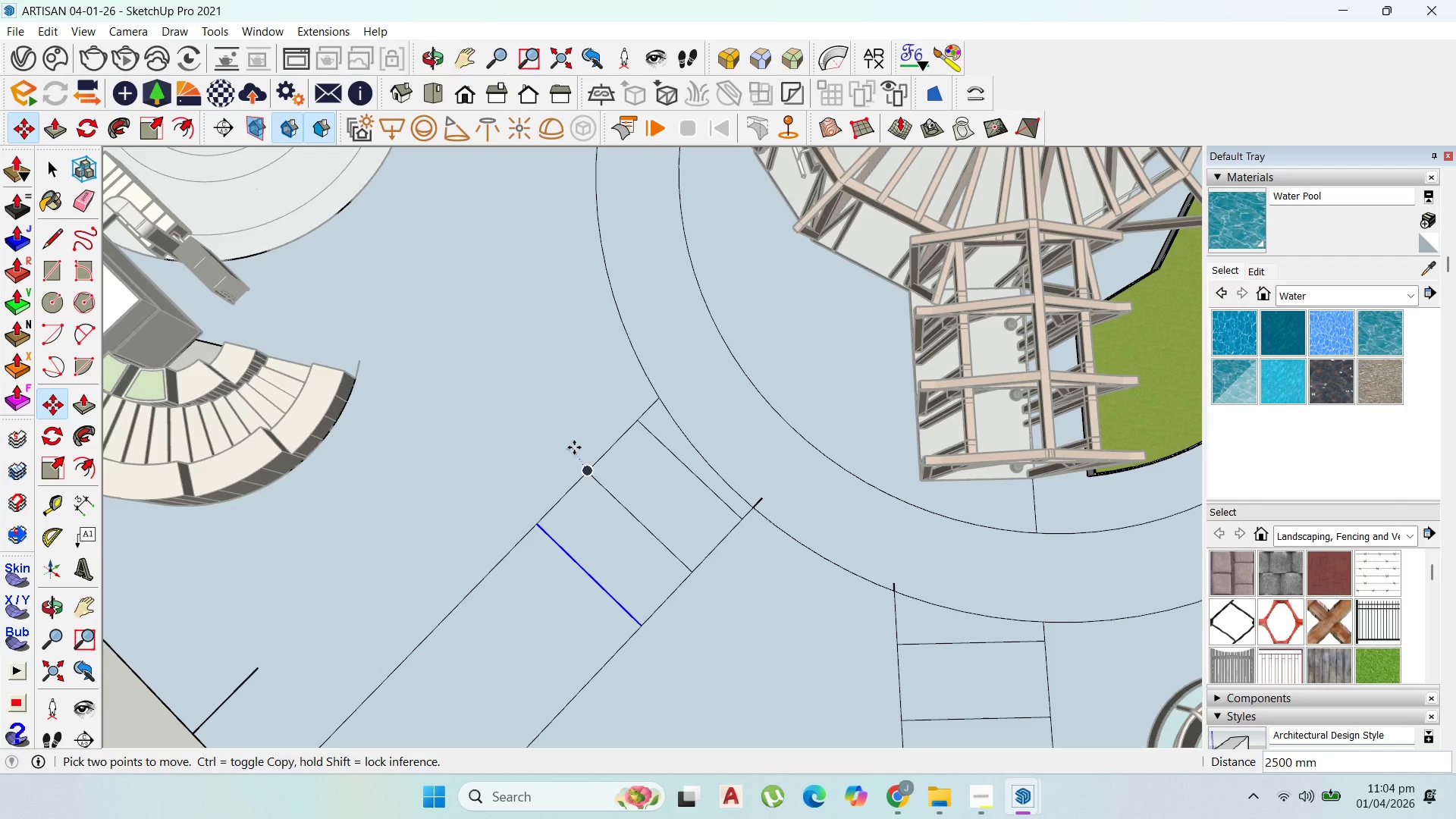 
wait(14.25)
 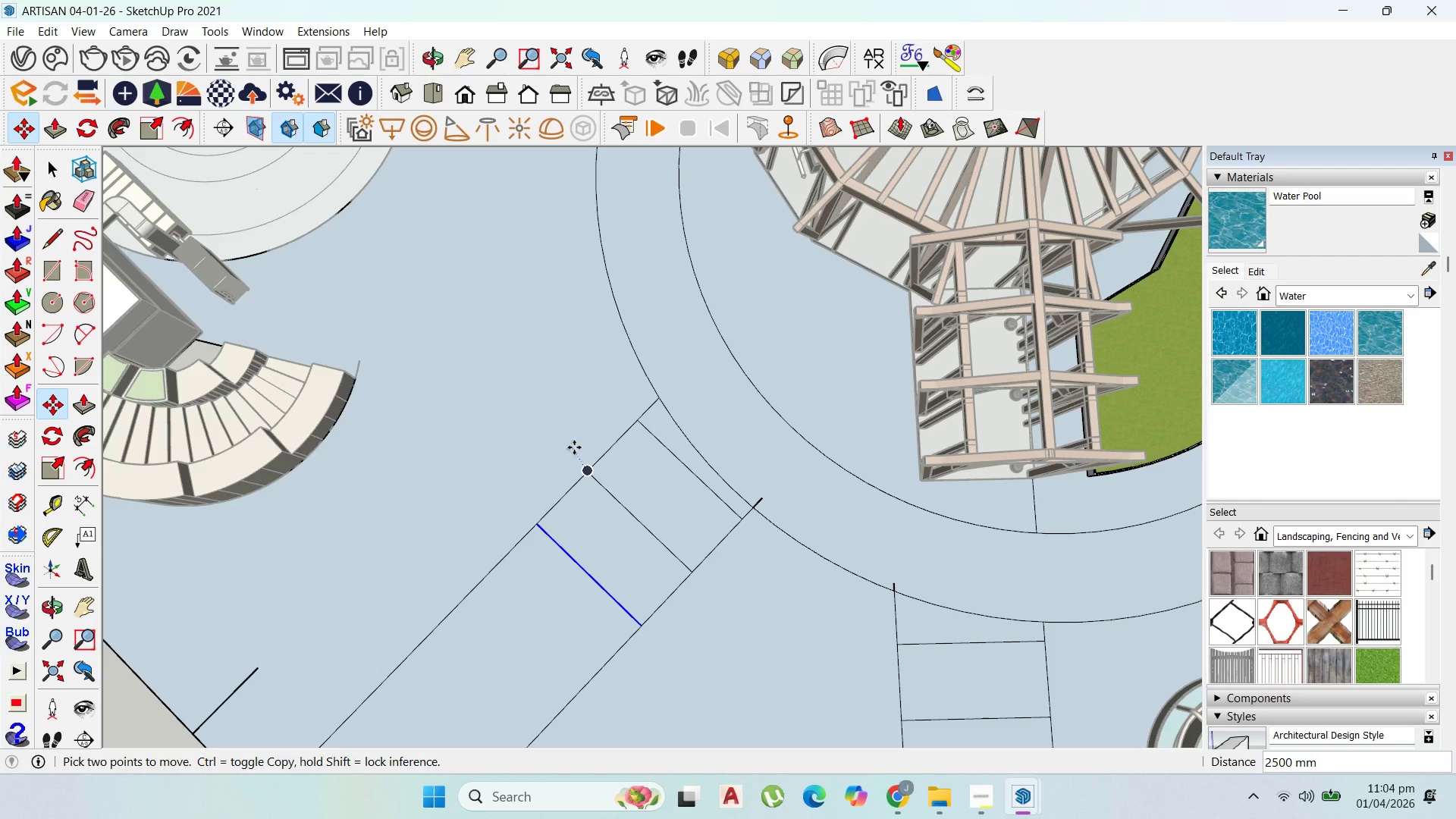 
left_click([591, 472])
 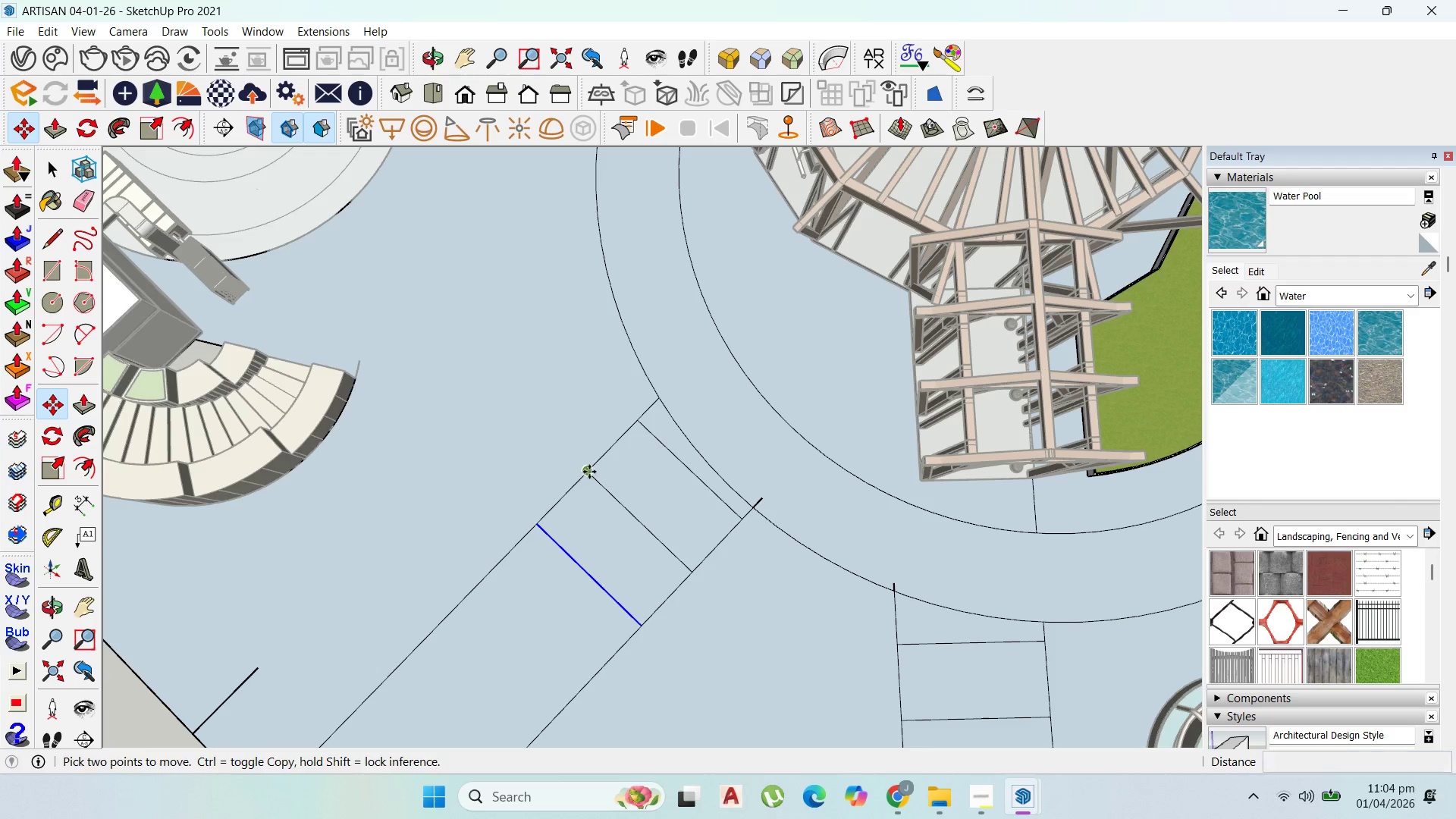 
key(Control+ControlLeft)
 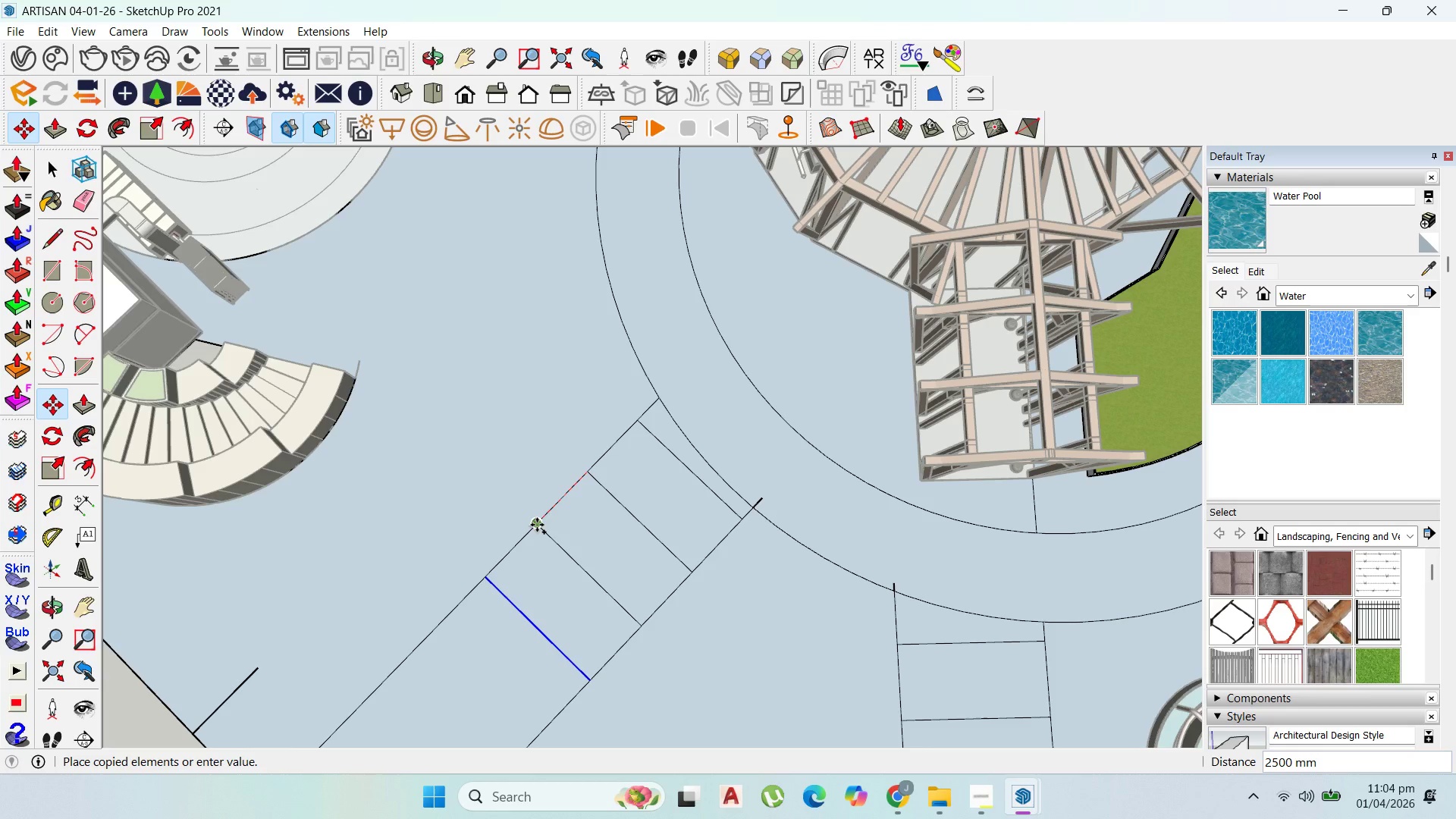 
left_click([537, 525])
 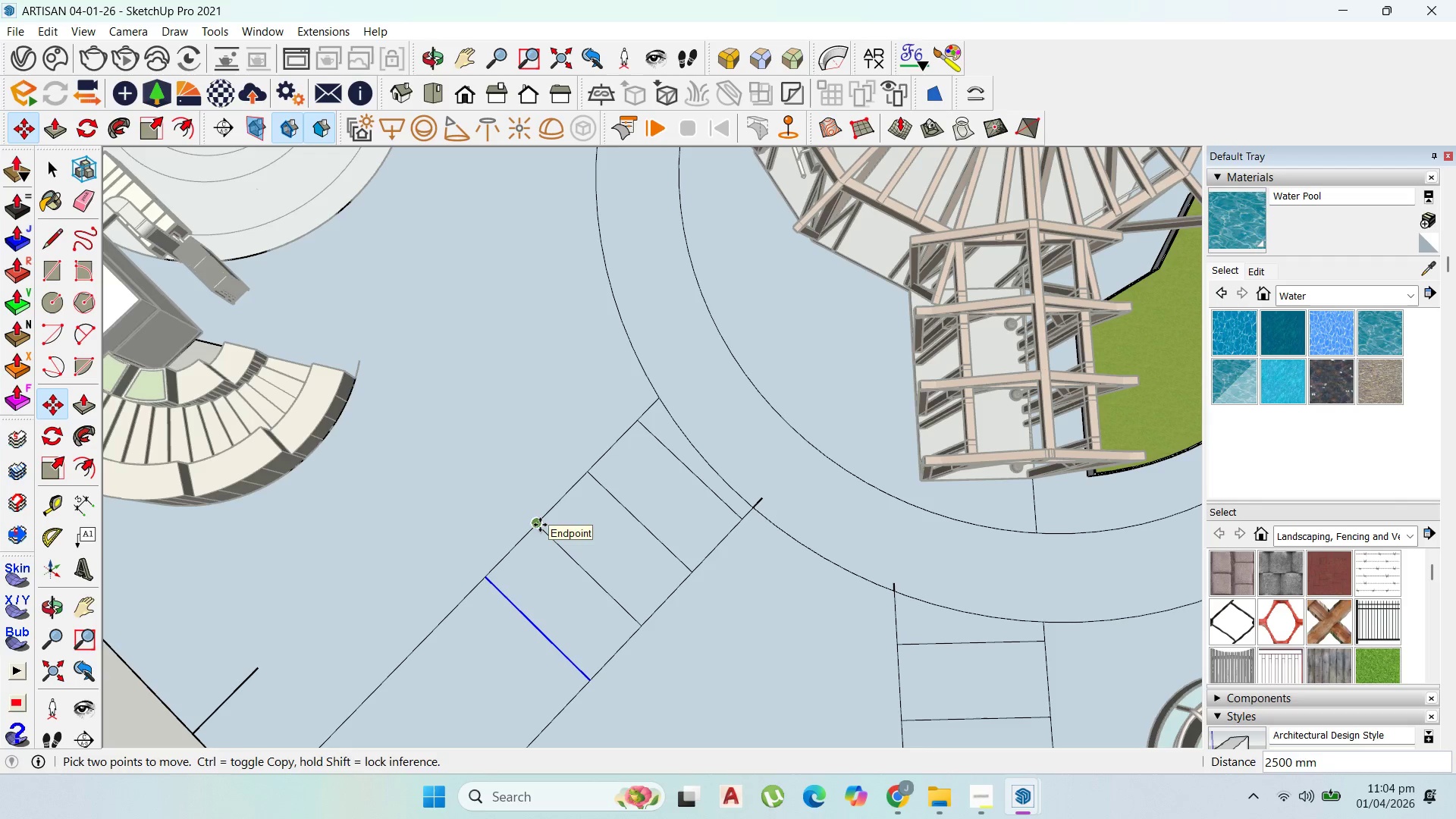 
key(Control+ControlLeft)
 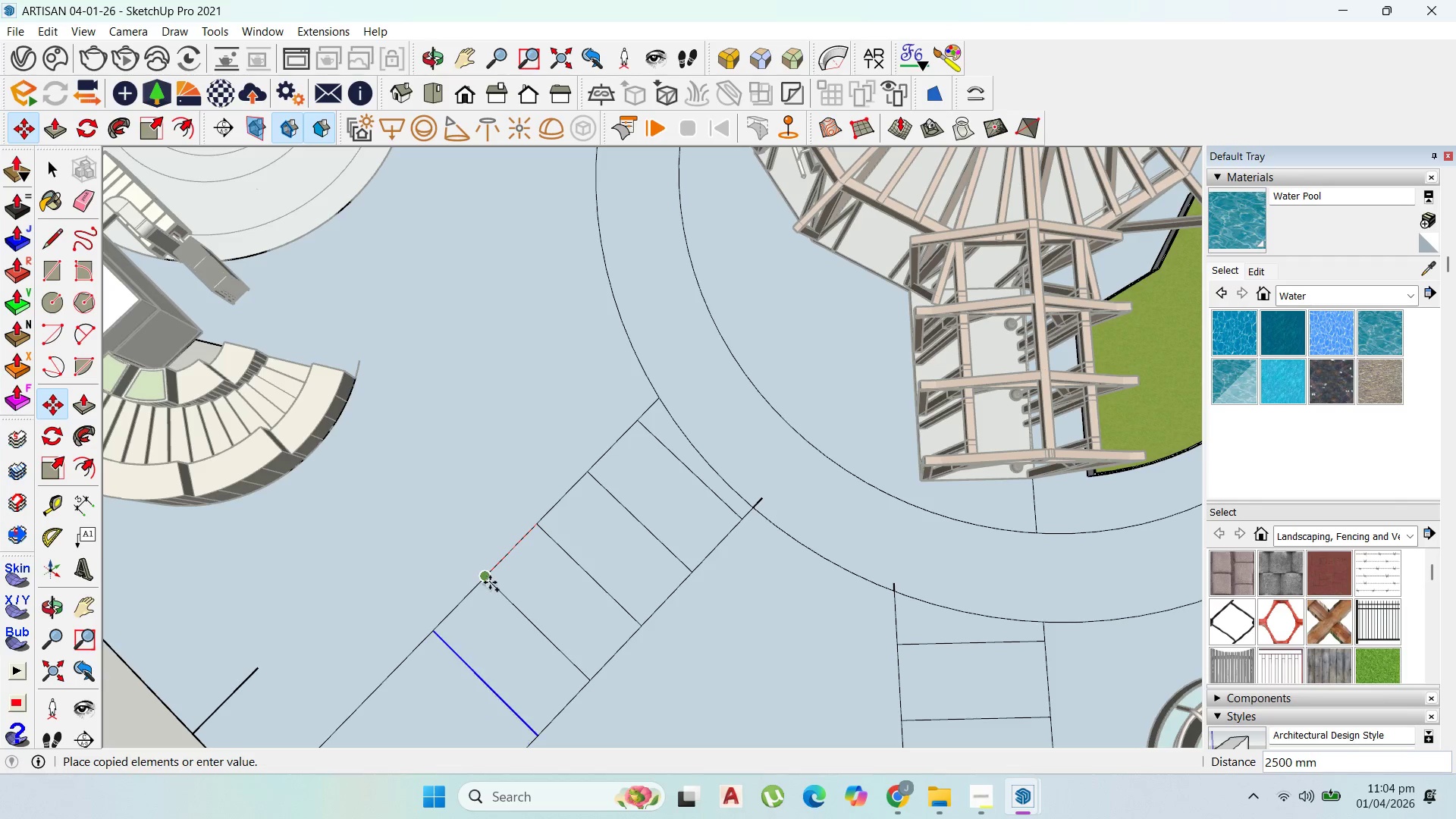 
left_click([491, 582])
 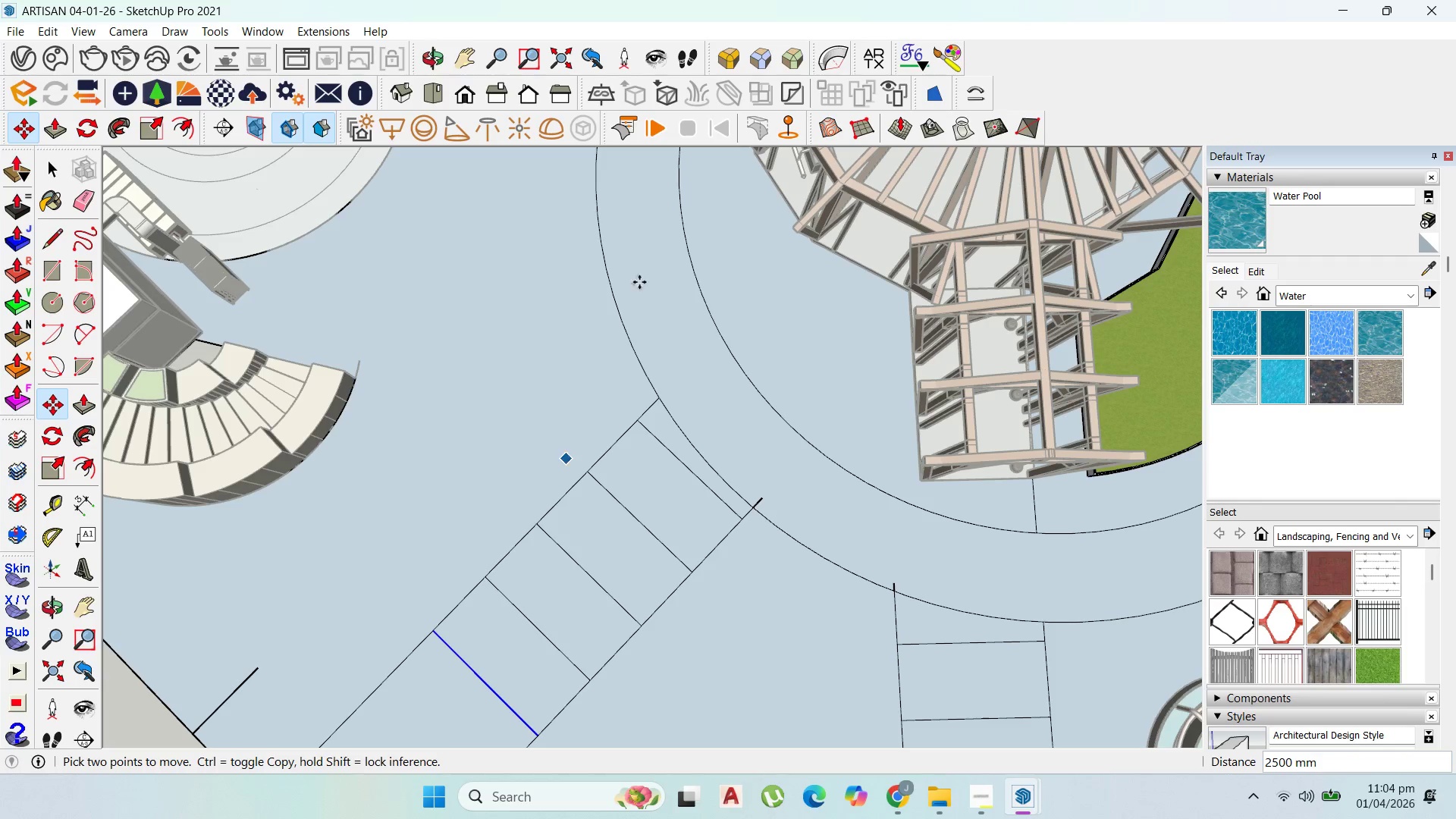 
scroll: coordinate [670, 265], scroll_direction: down, amount: 9.0
 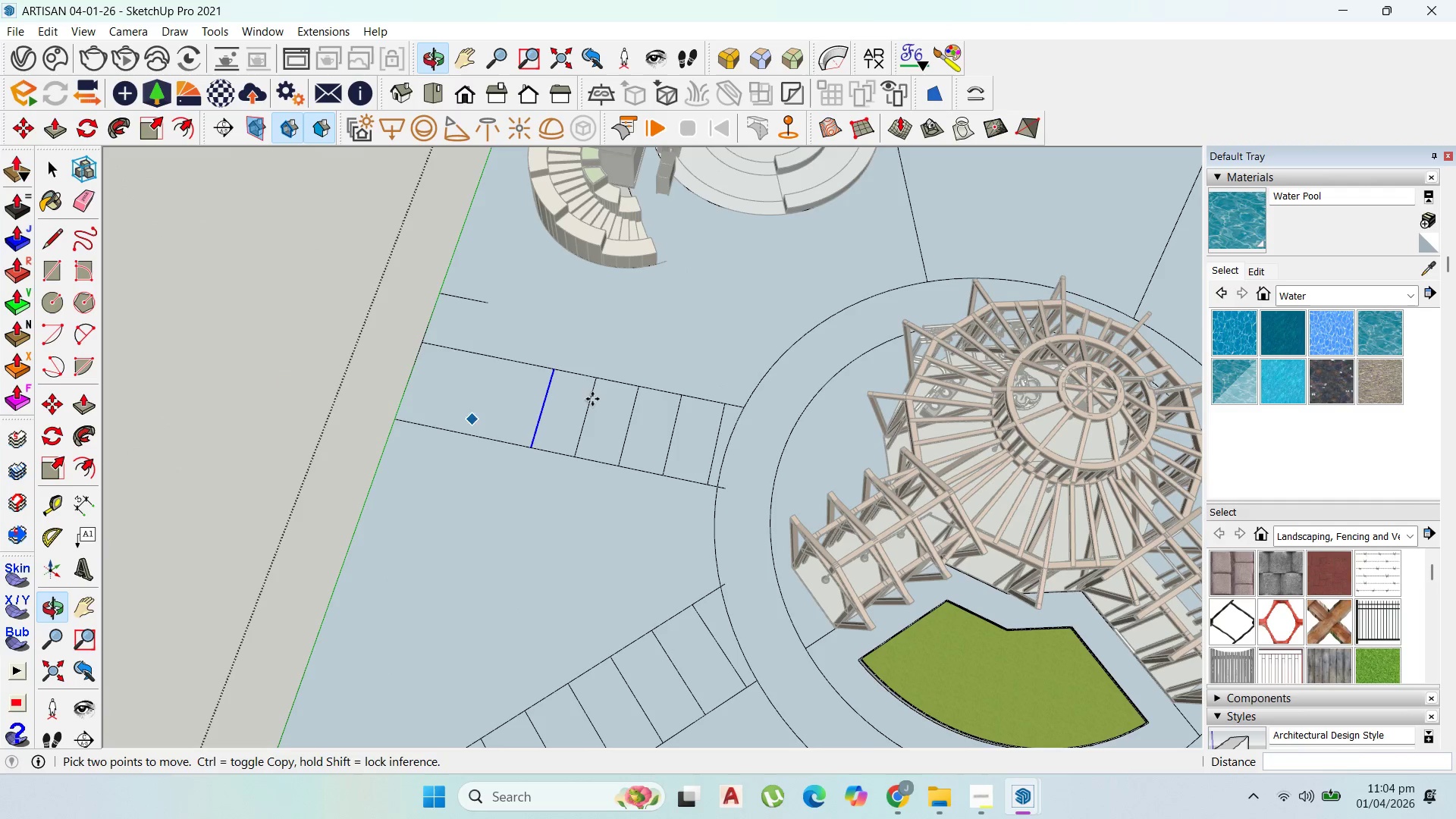 
left_click([601, 377])
 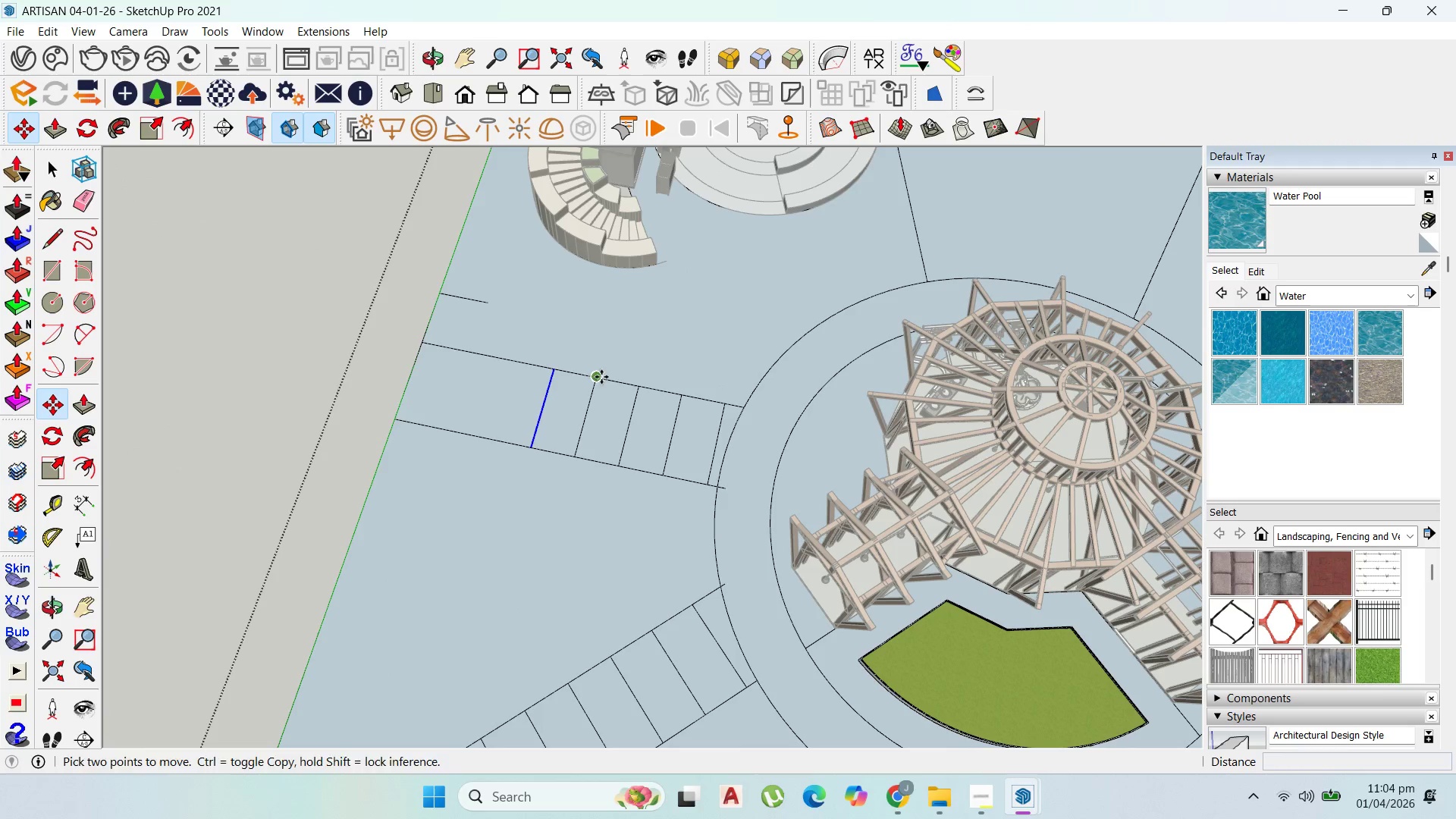 
key(Control+ControlLeft)
 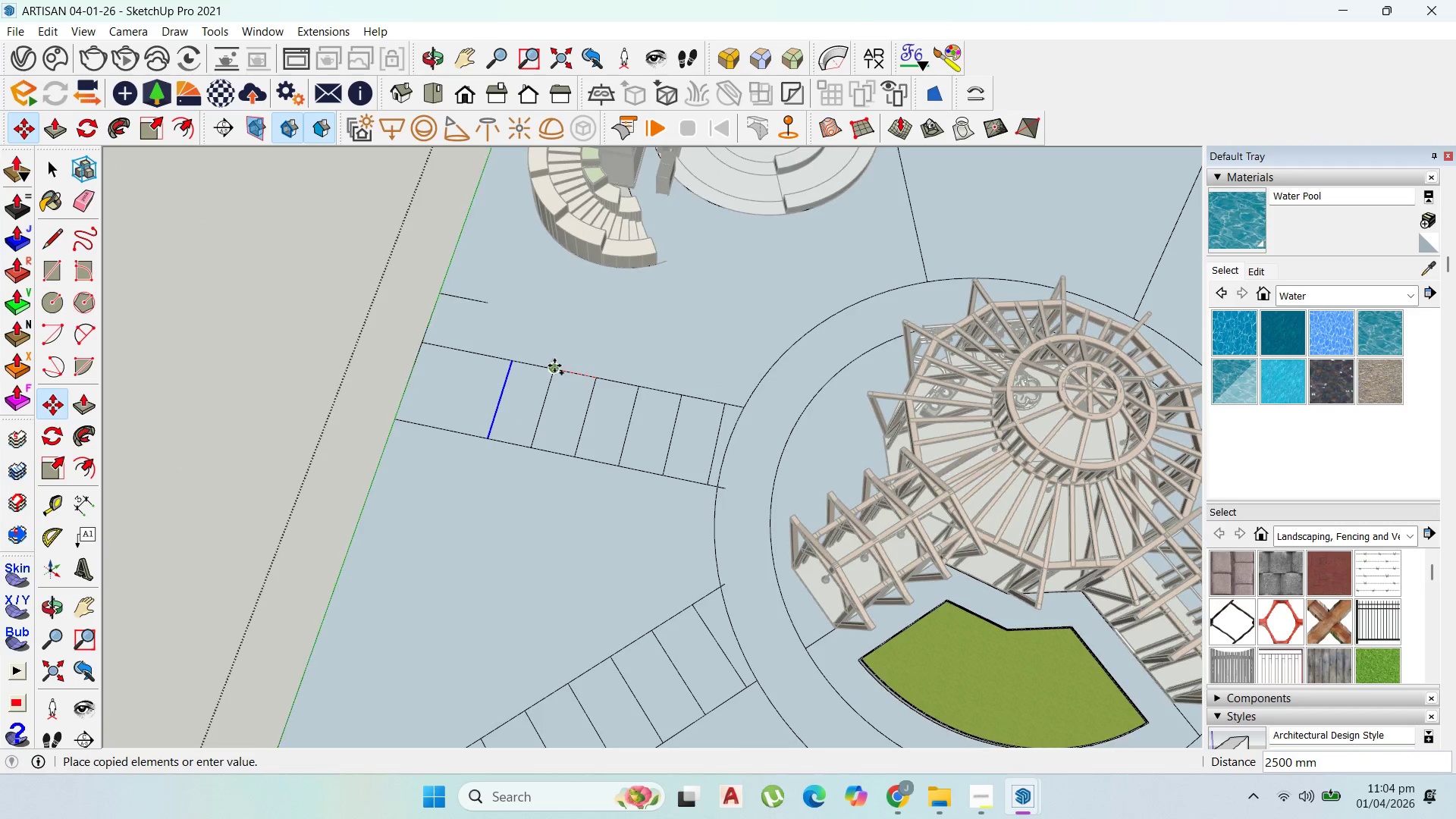 
left_click([554, 366])
 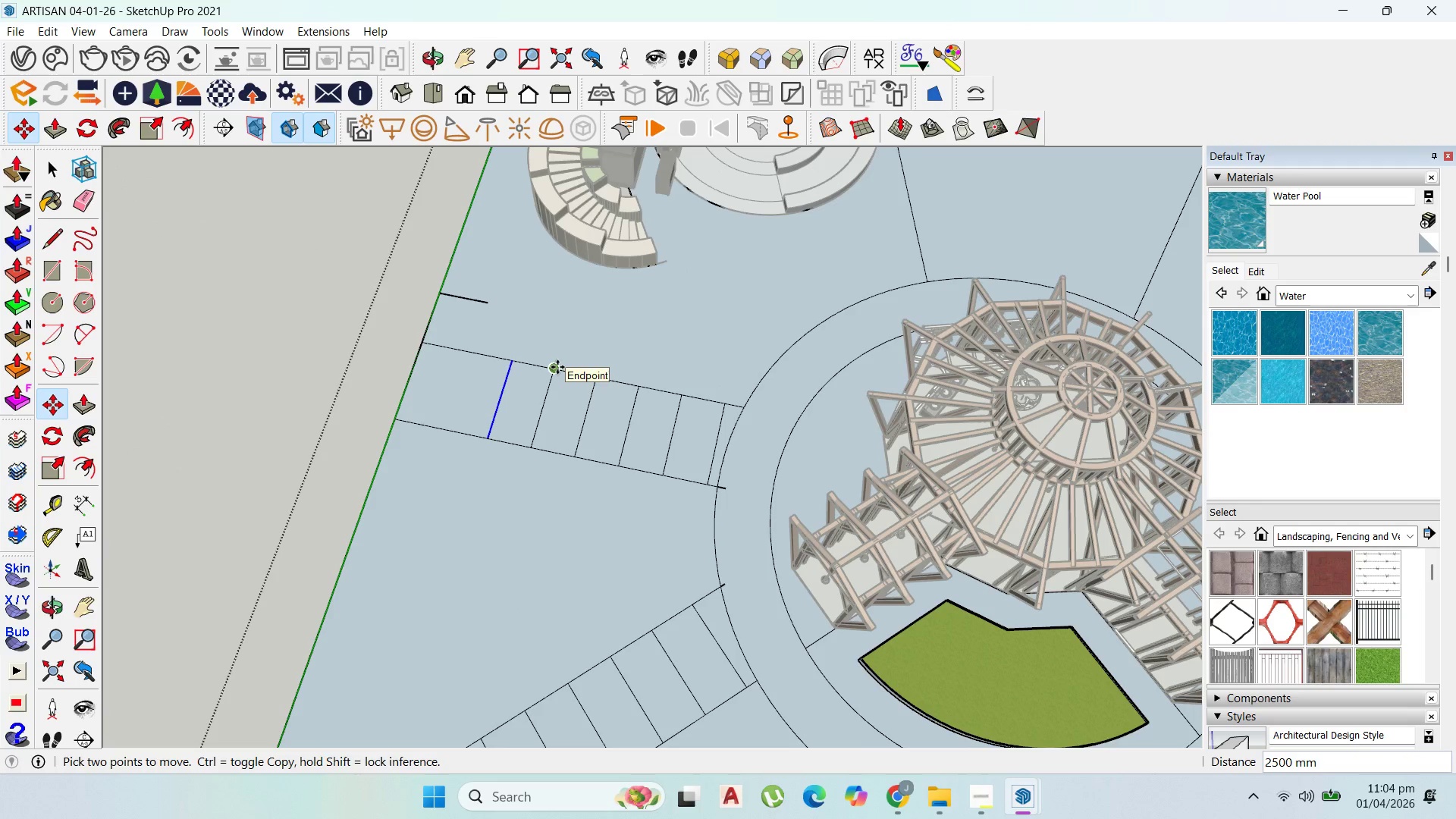 
left_click([557, 367])
 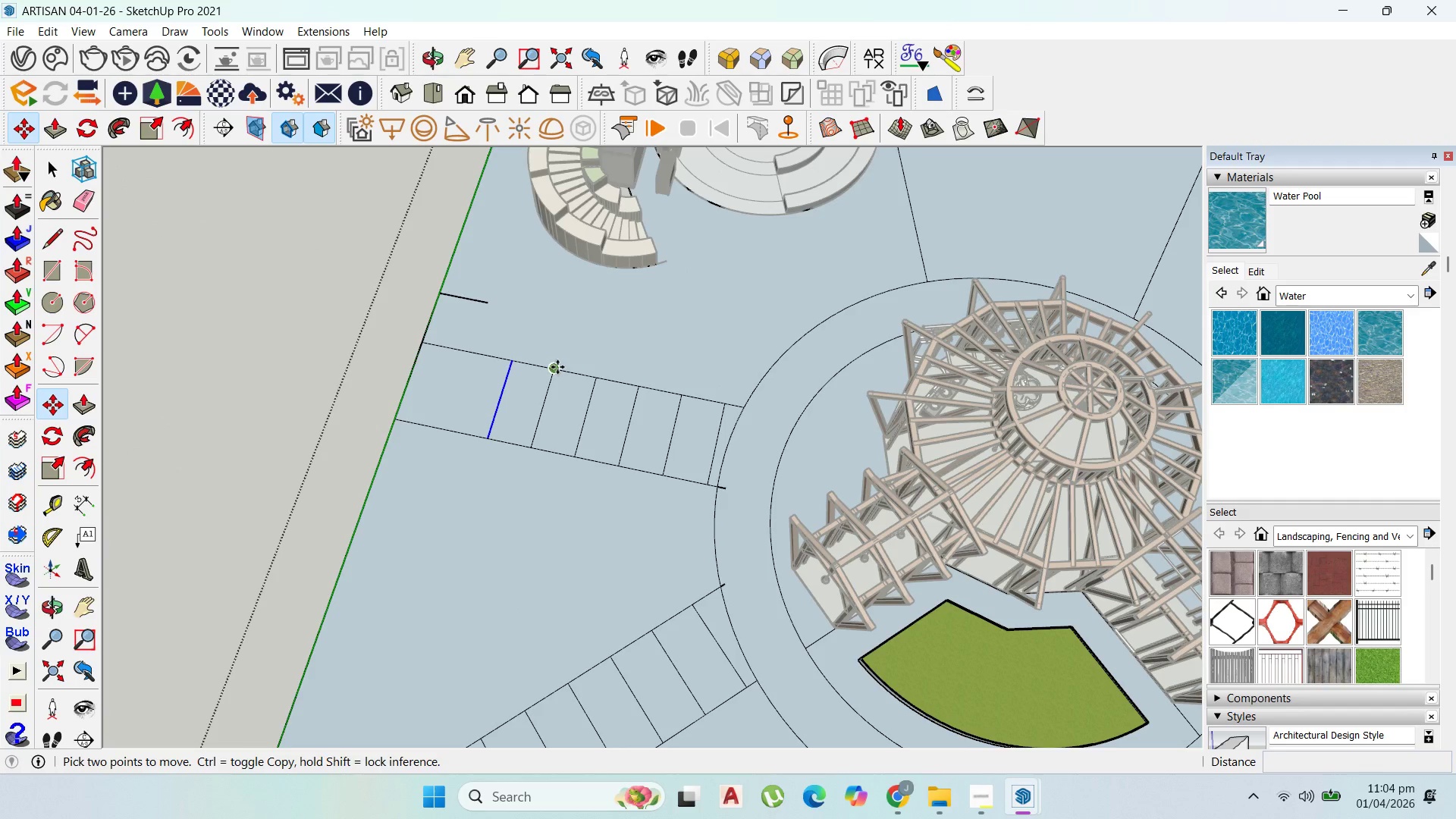 
key(Control+ControlLeft)
 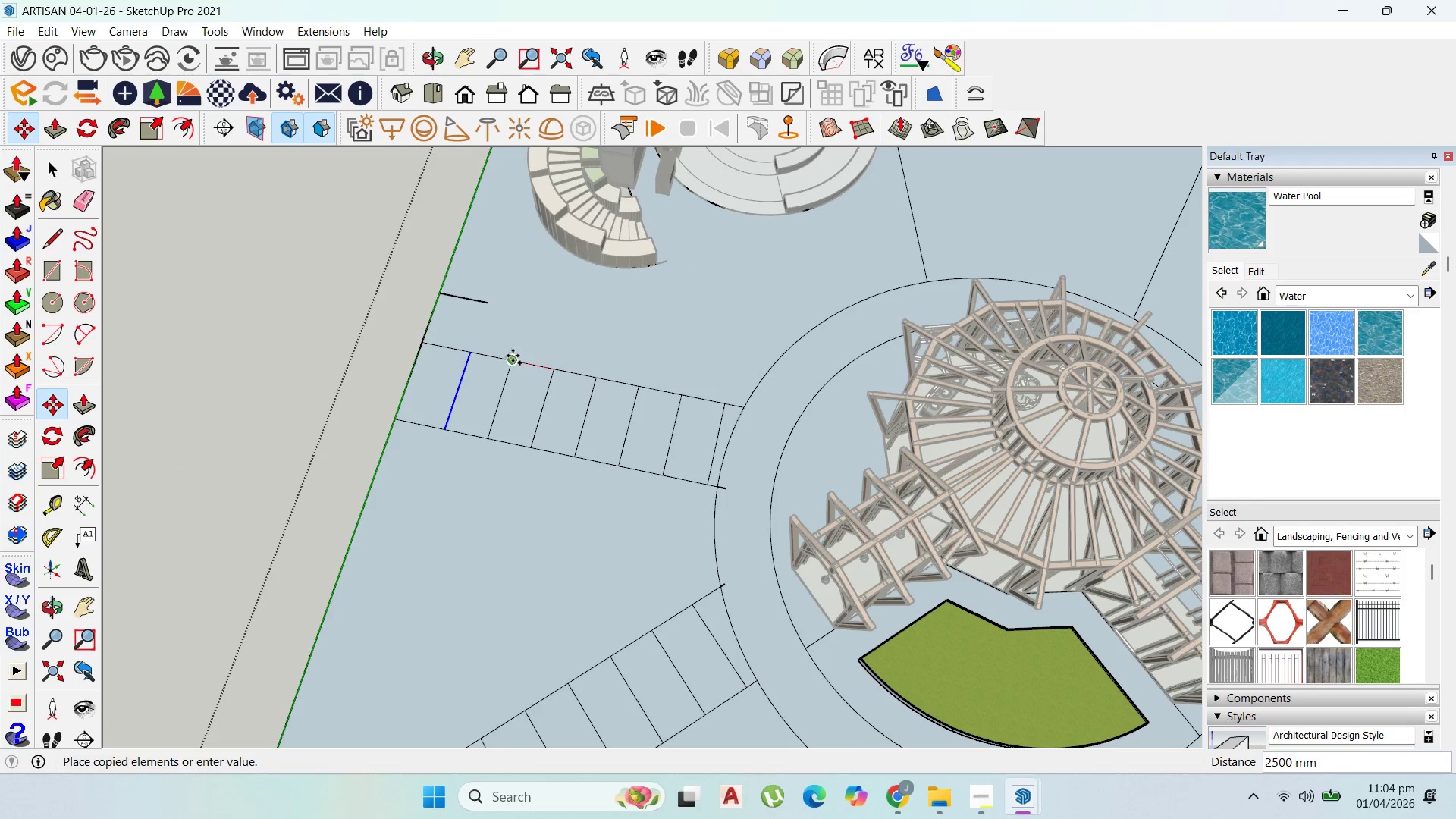 
left_click([513, 356])
 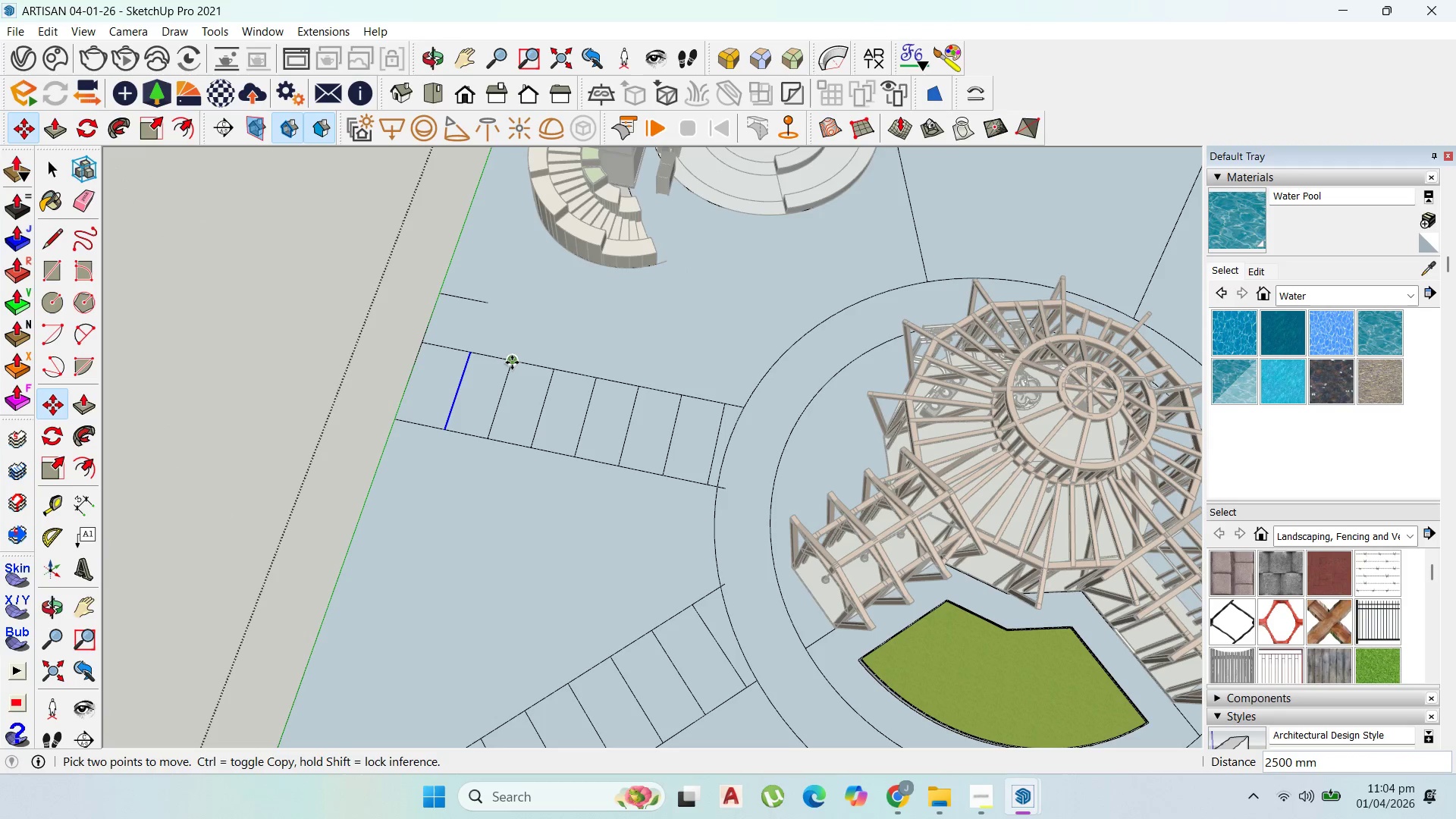 
key(Control+ControlLeft)
 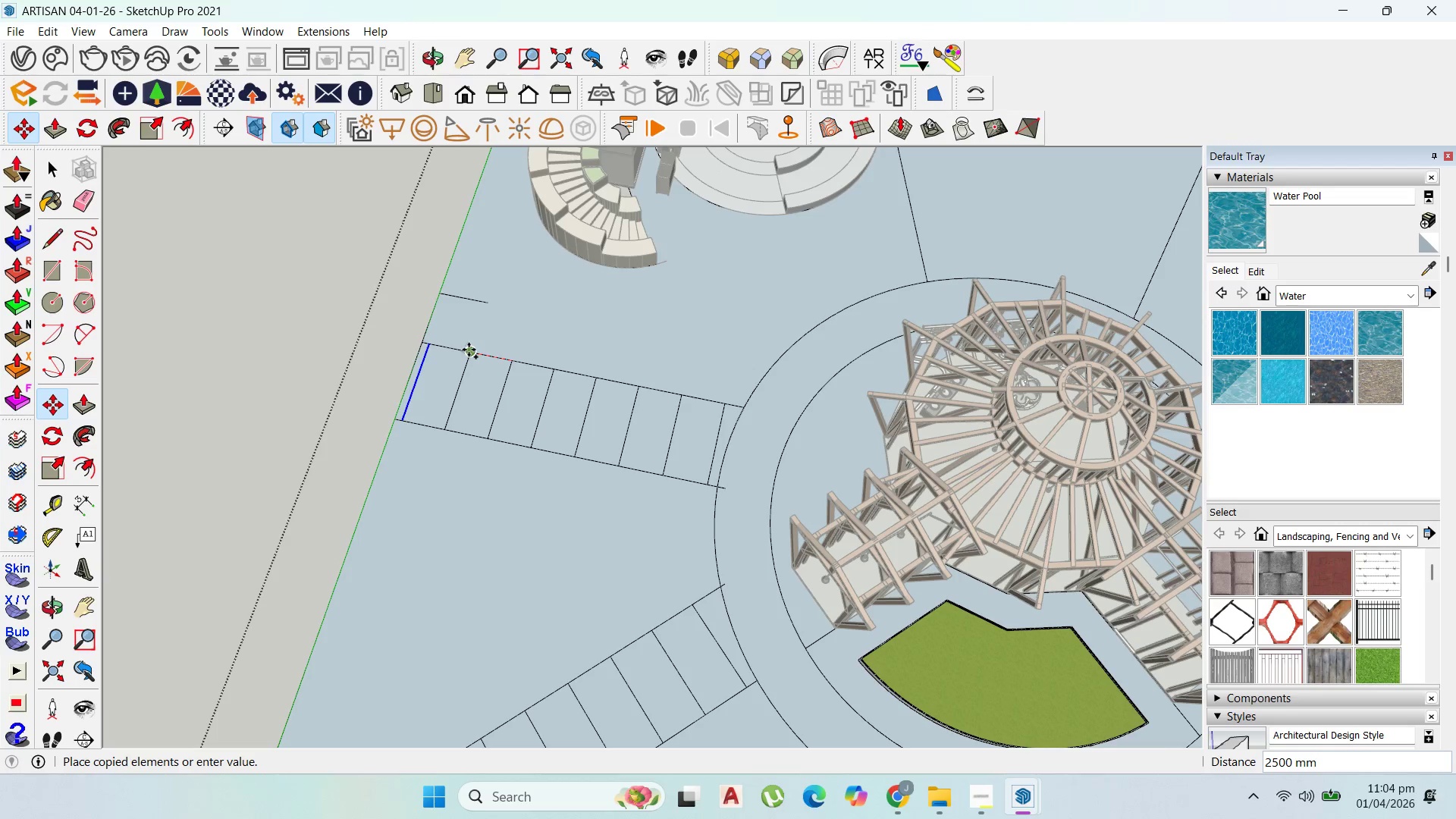 
left_click([468, 349])
 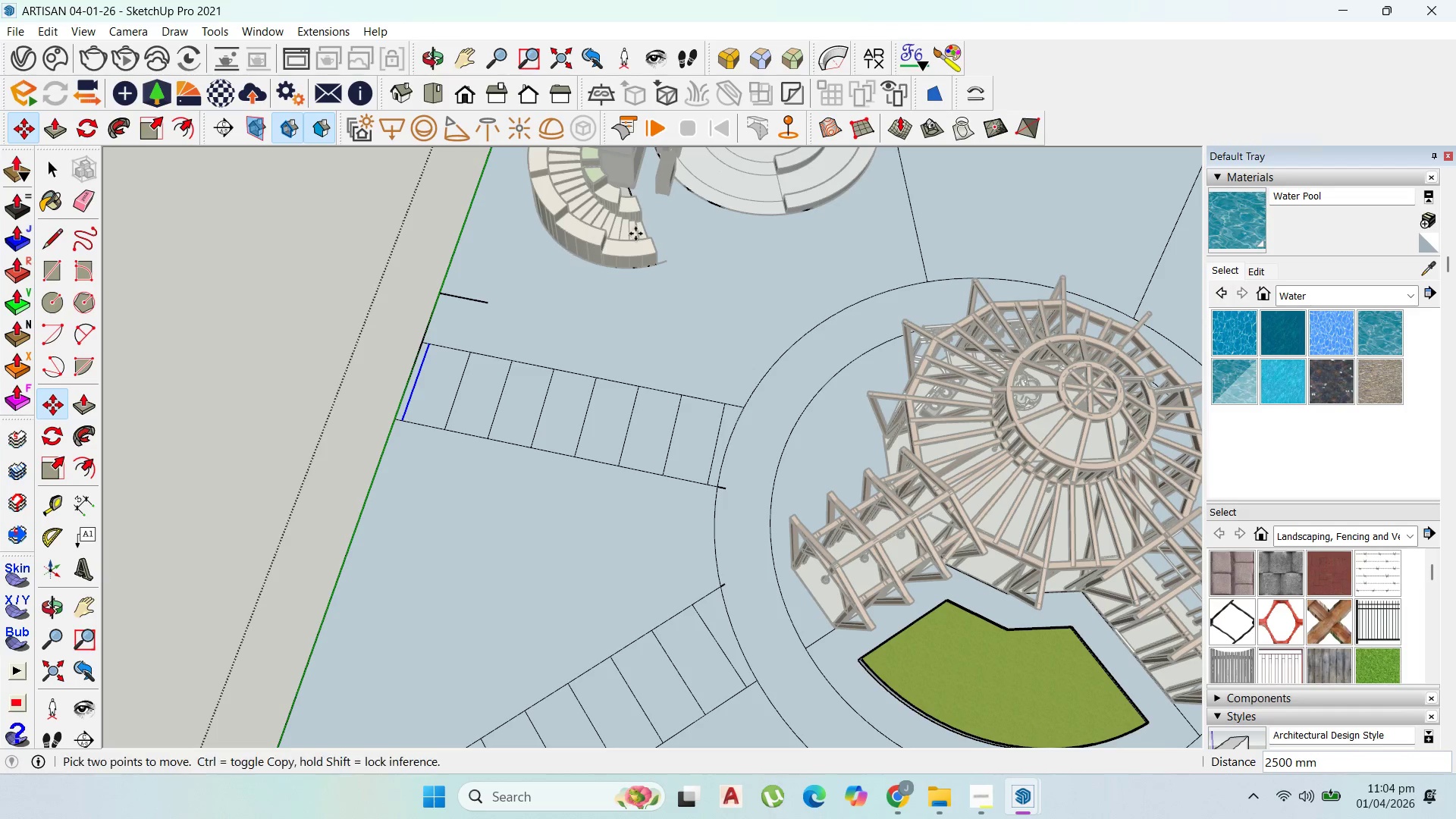 
scroll: coordinate [748, 231], scroll_direction: down, amount: 6.0
 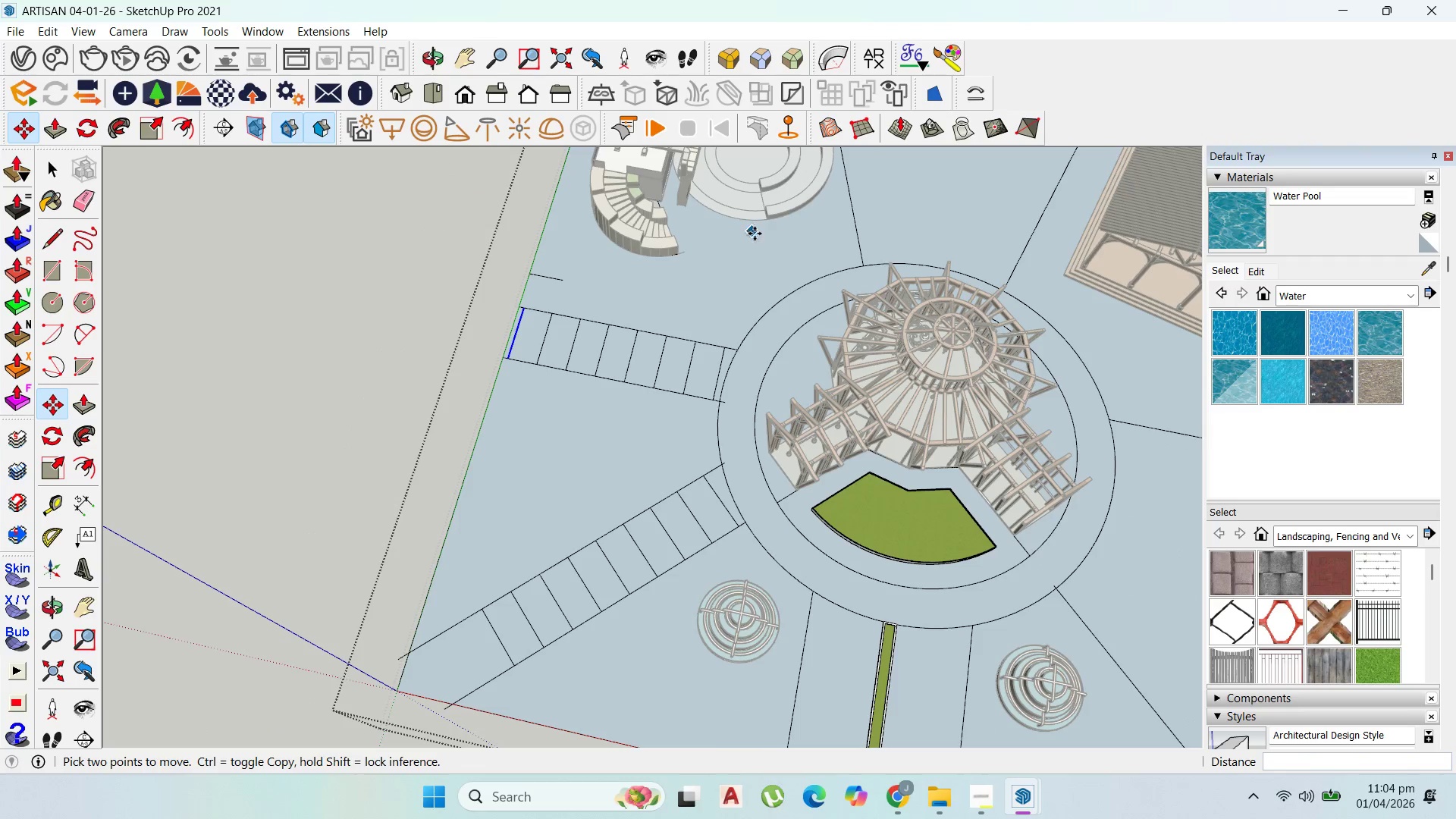 
key(Control+Z)
 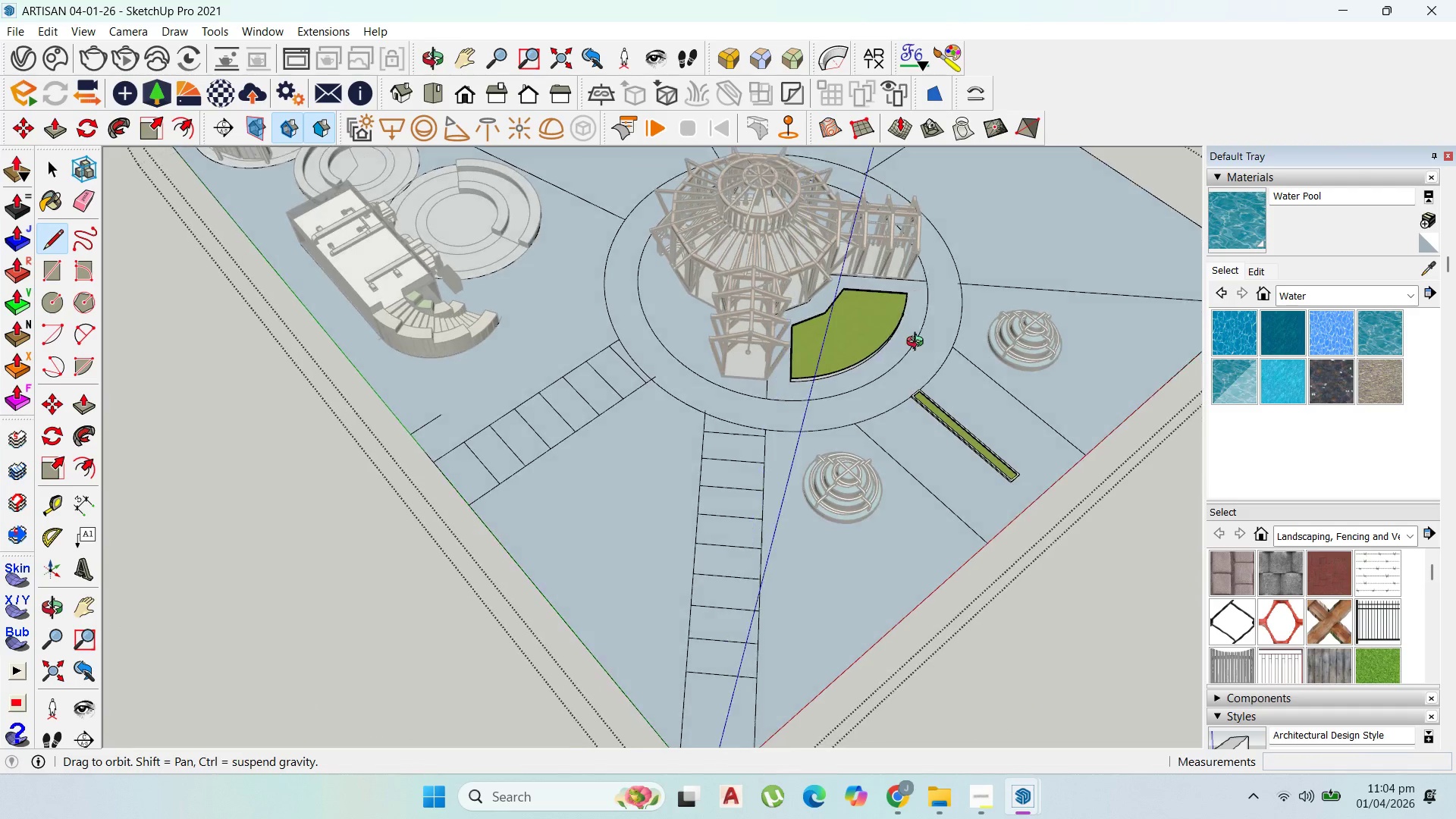 
wait(6.77)
 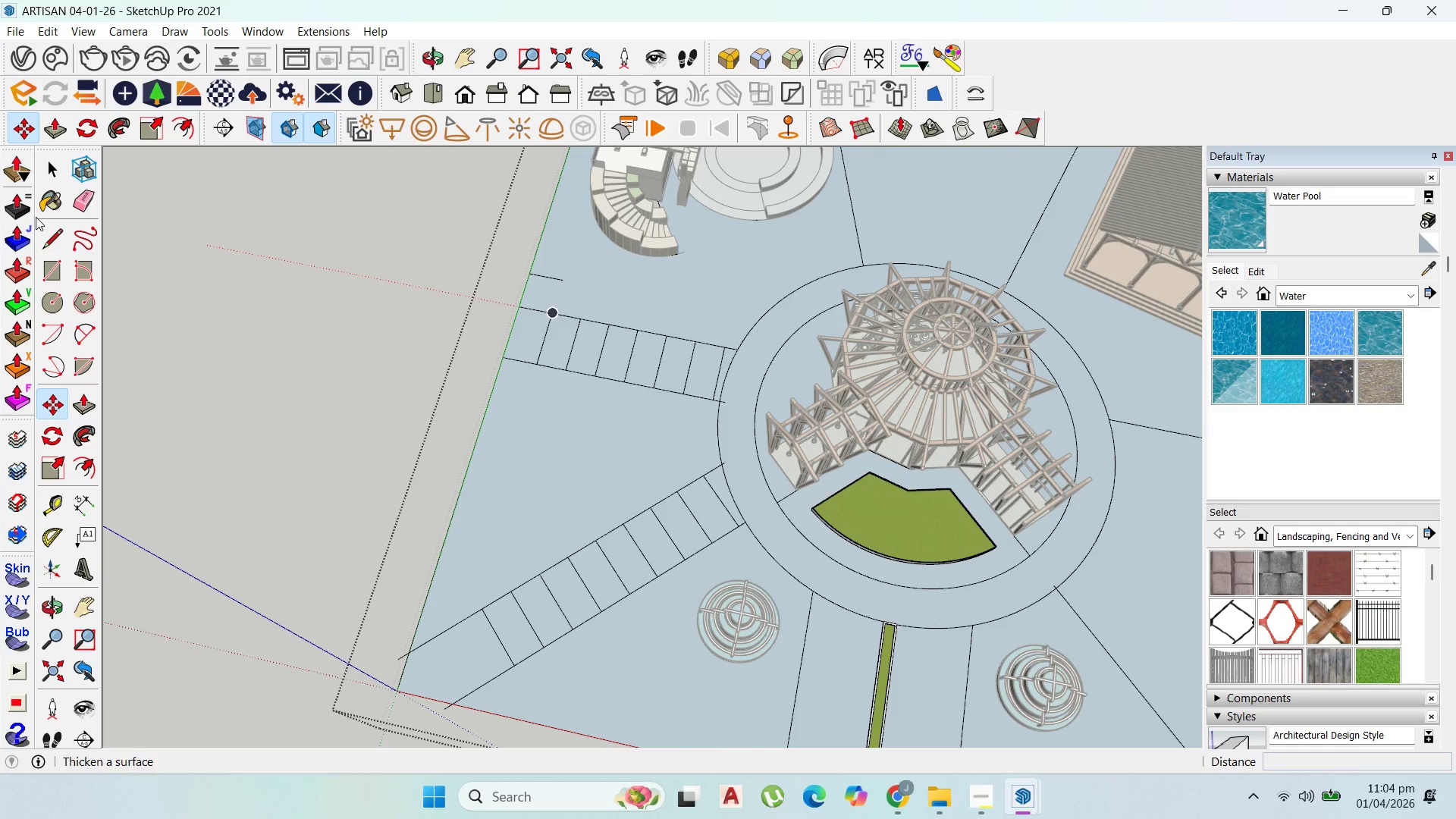 
scroll: coordinate [651, 450], scroll_direction: up, amount: 3.0
 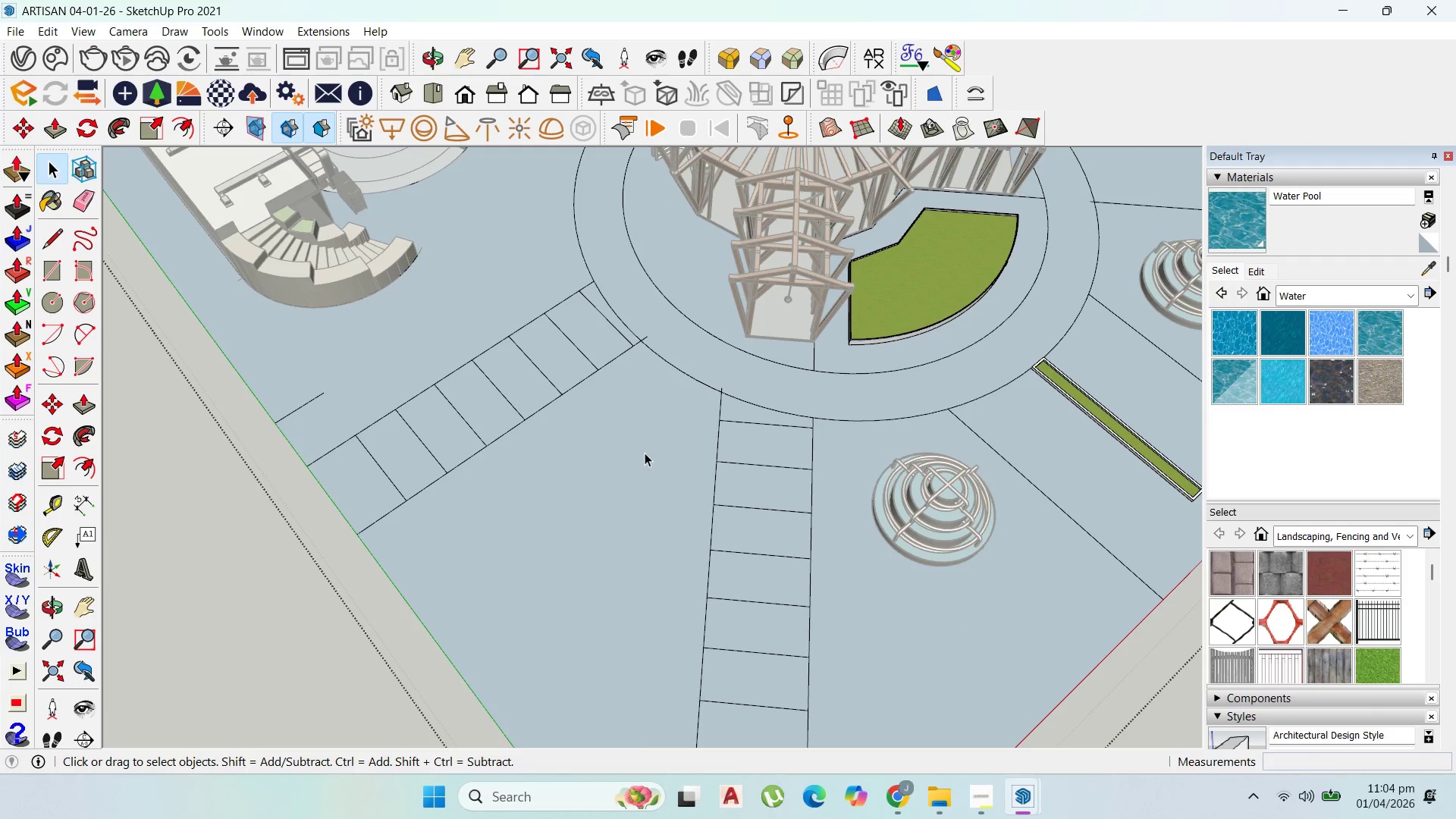 
left_click([643, 456])
 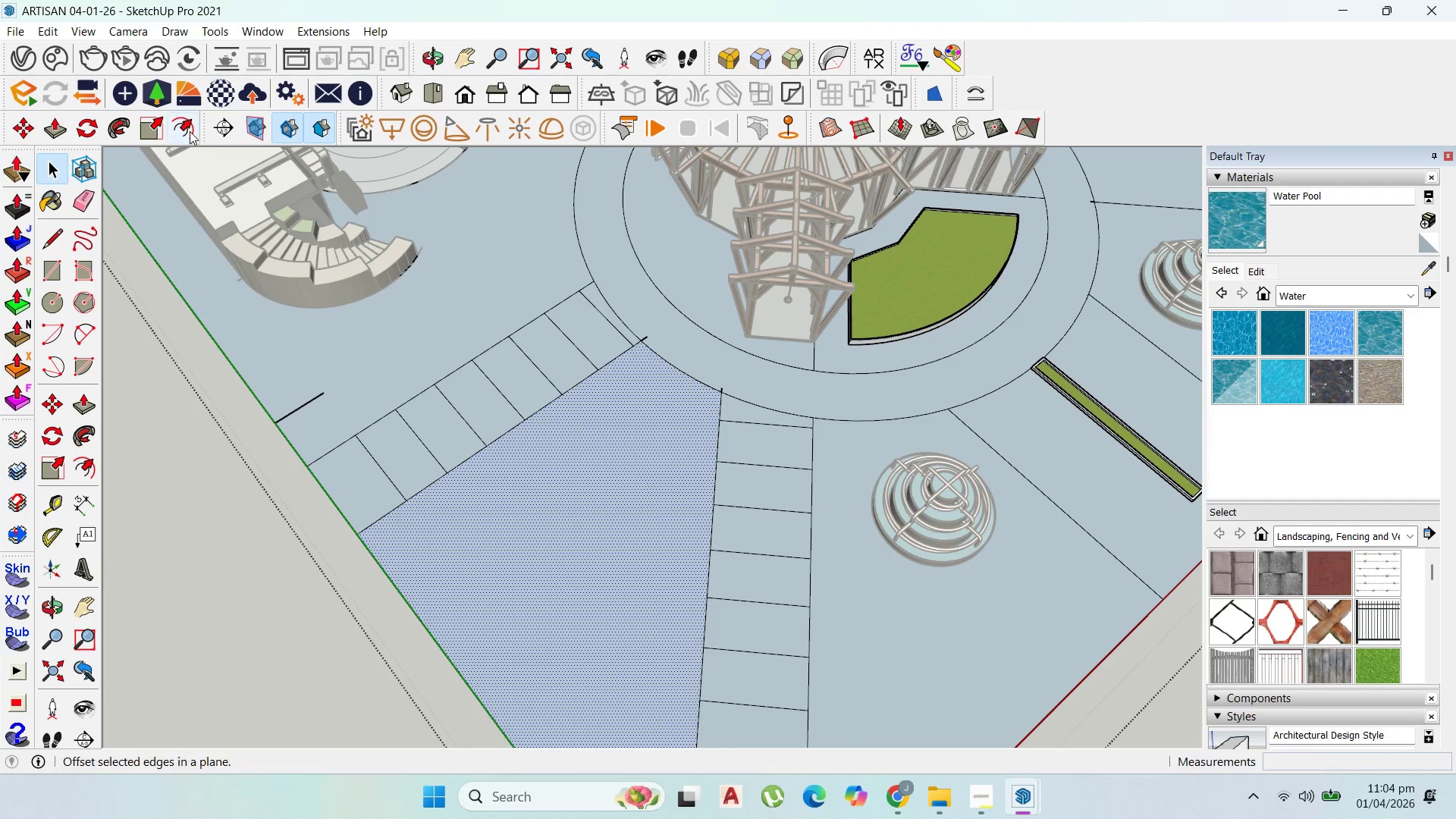 
left_click_drag(start_coordinate=[479, 458], to_coordinate=[518, 500])
 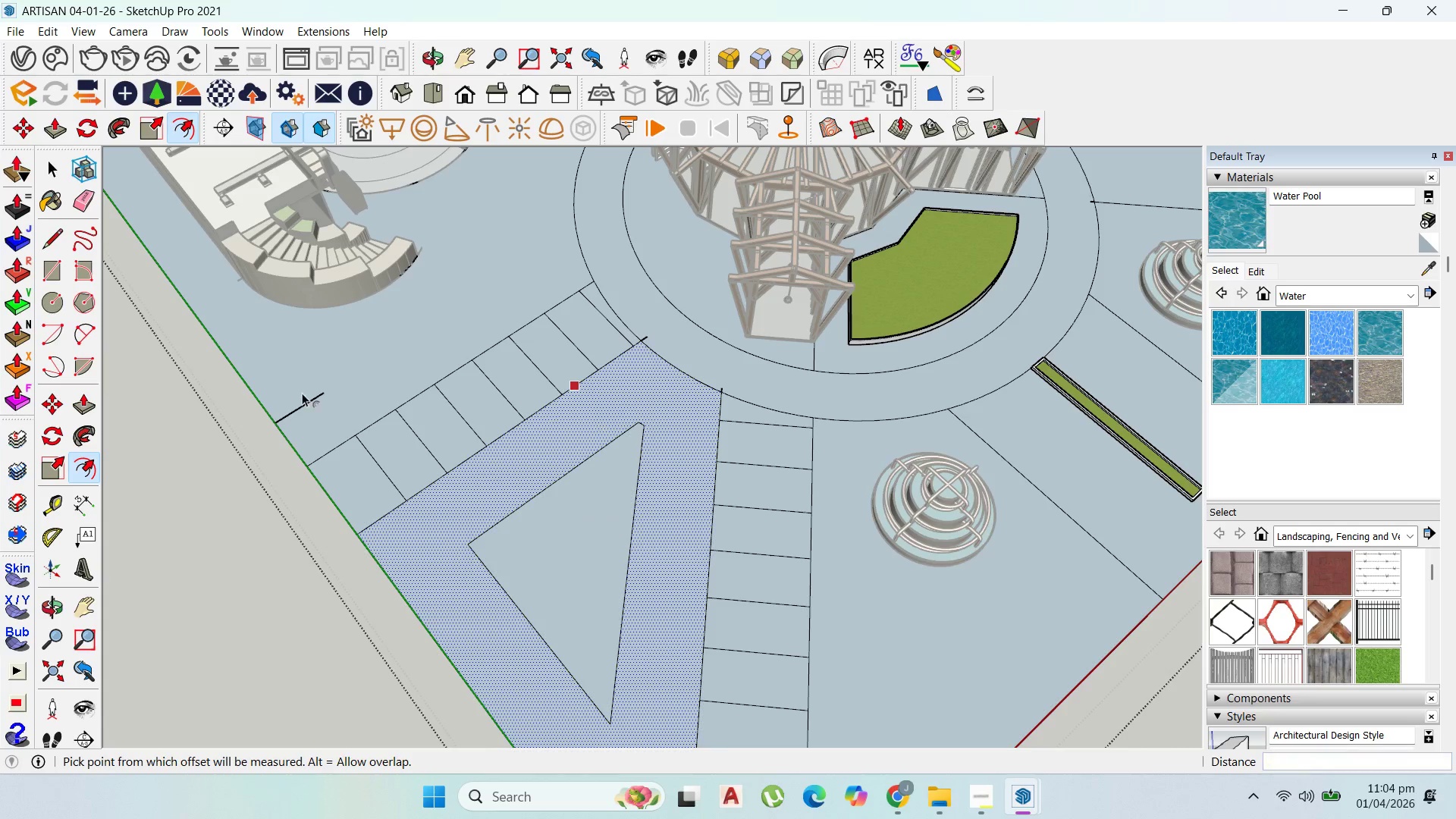 
type(4000)
 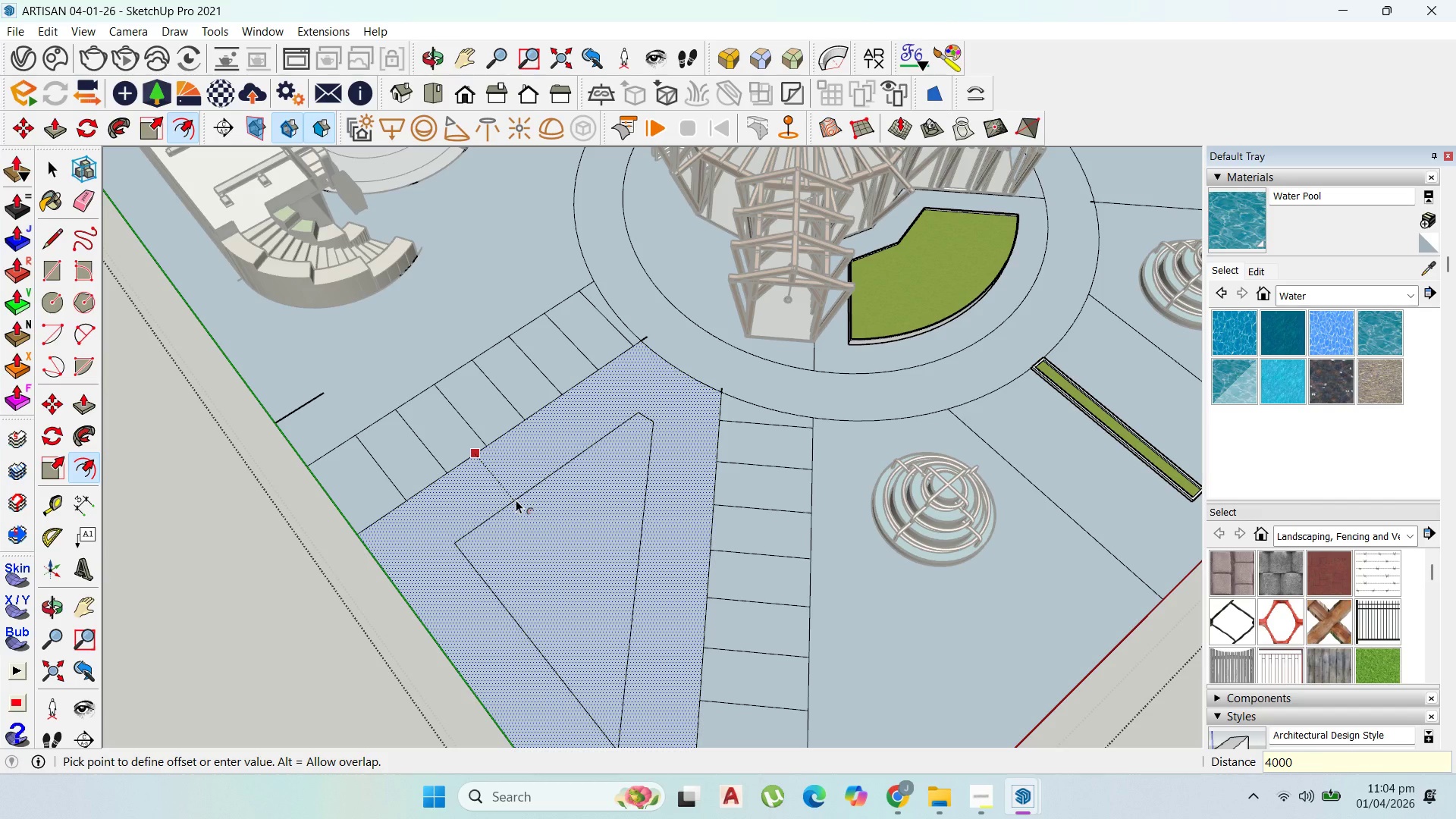 
key(Enter)
 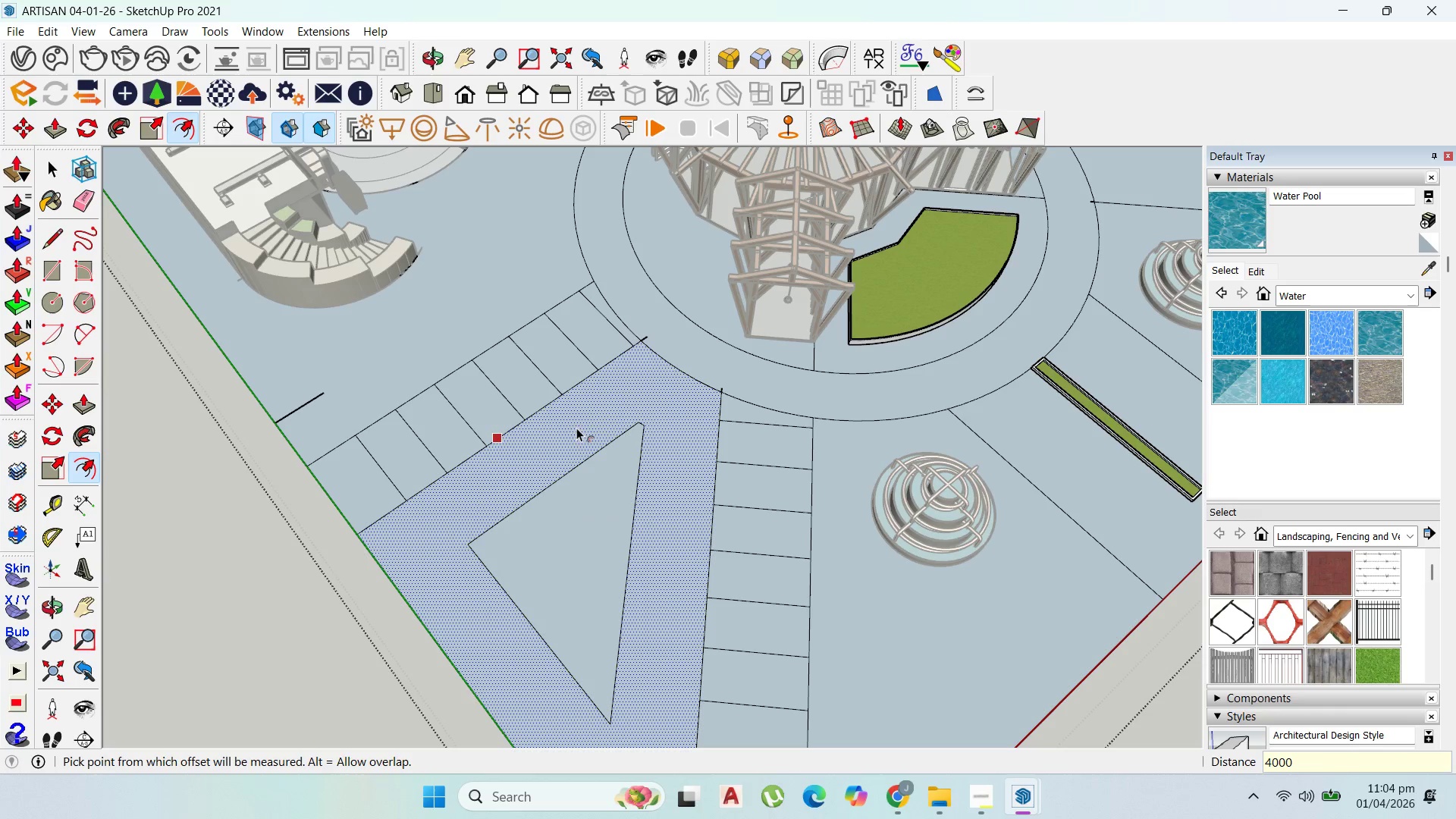 
scroll: coordinate [600, 413], scroll_direction: none, amount: 0.0
 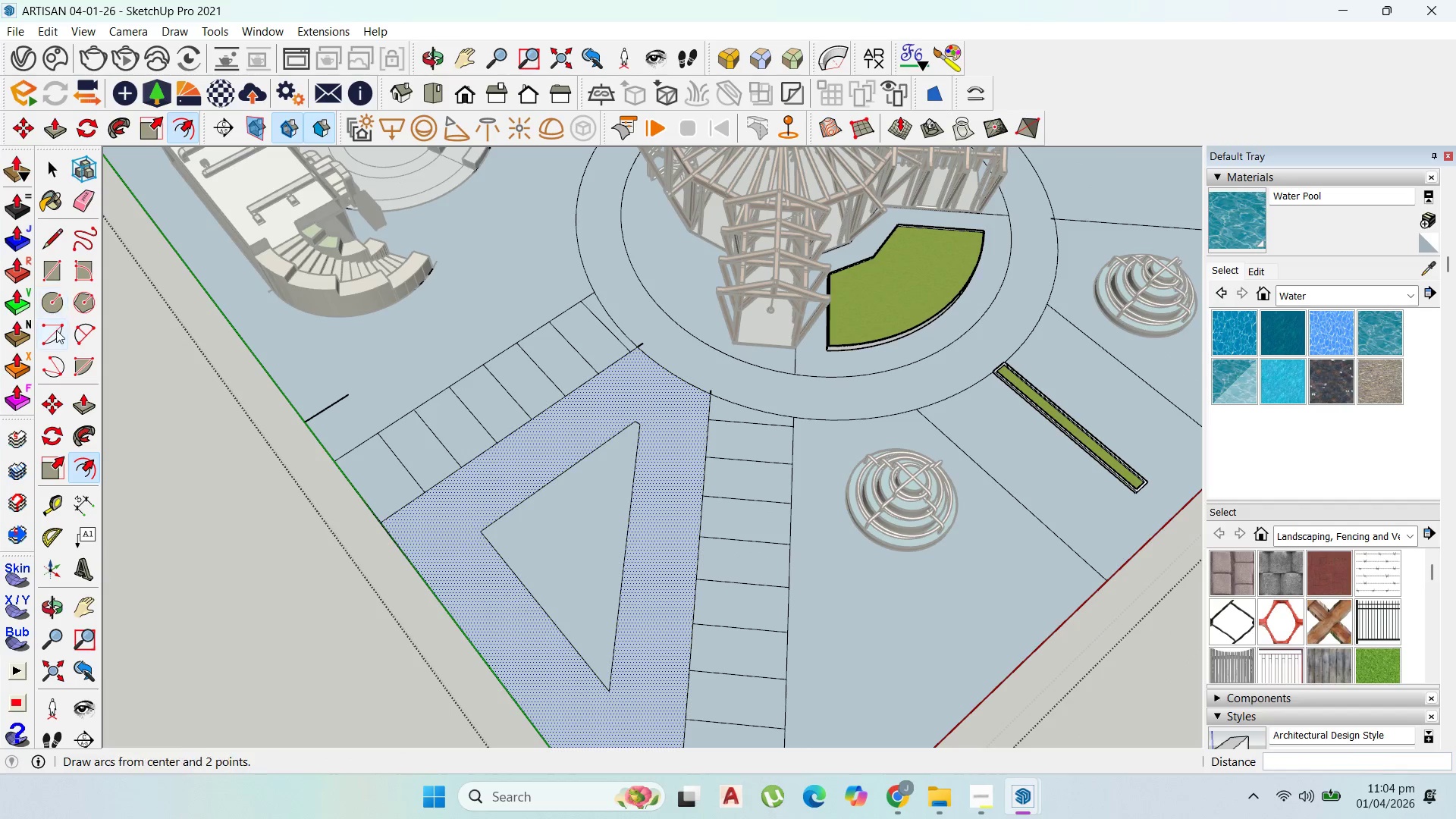 
left_click_drag(start_coordinate=[80, 335], to_coordinate=[90, 335])
 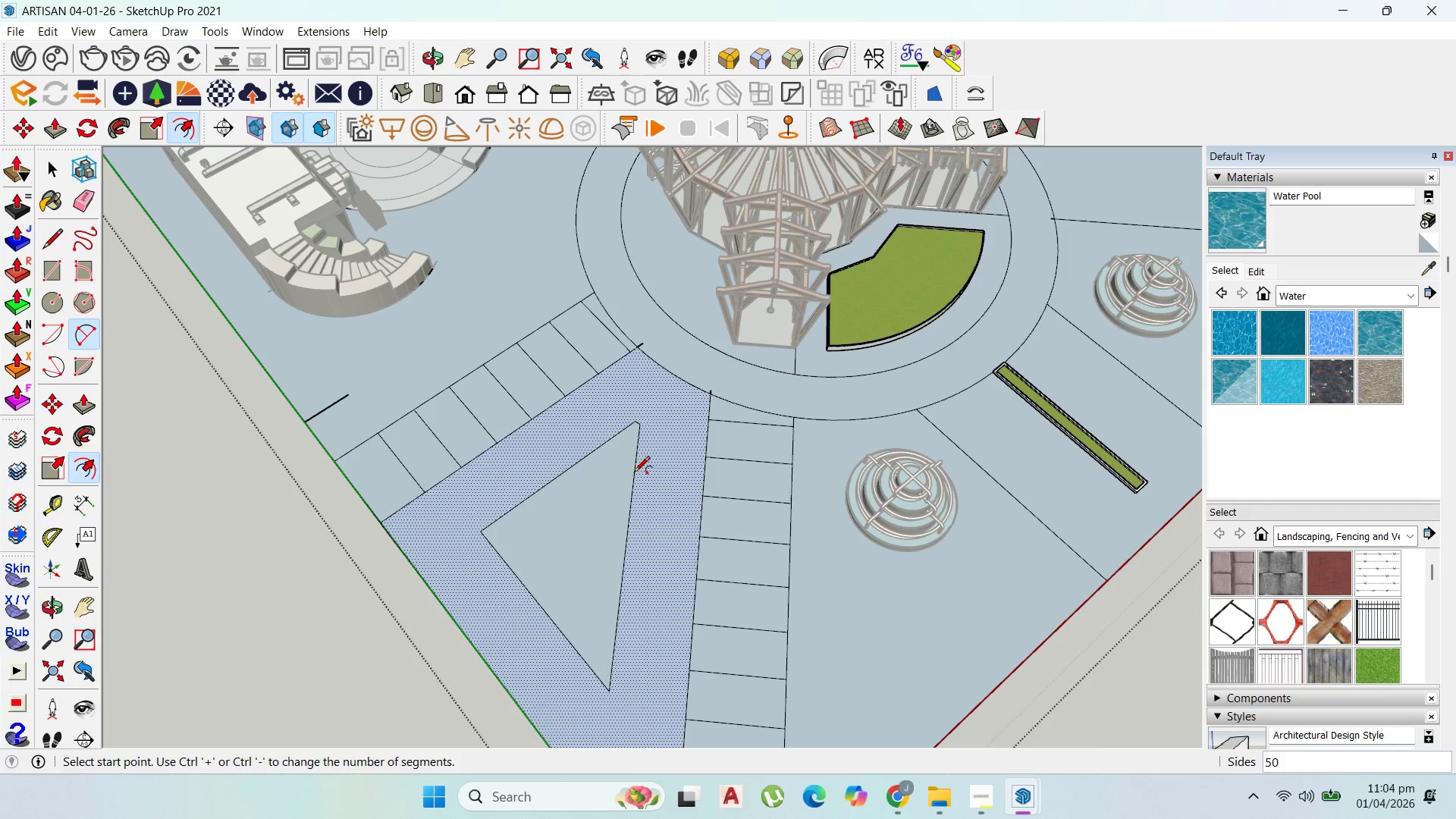 
scroll: coordinate [466, 566], scroll_direction: up, amount: 5.0
 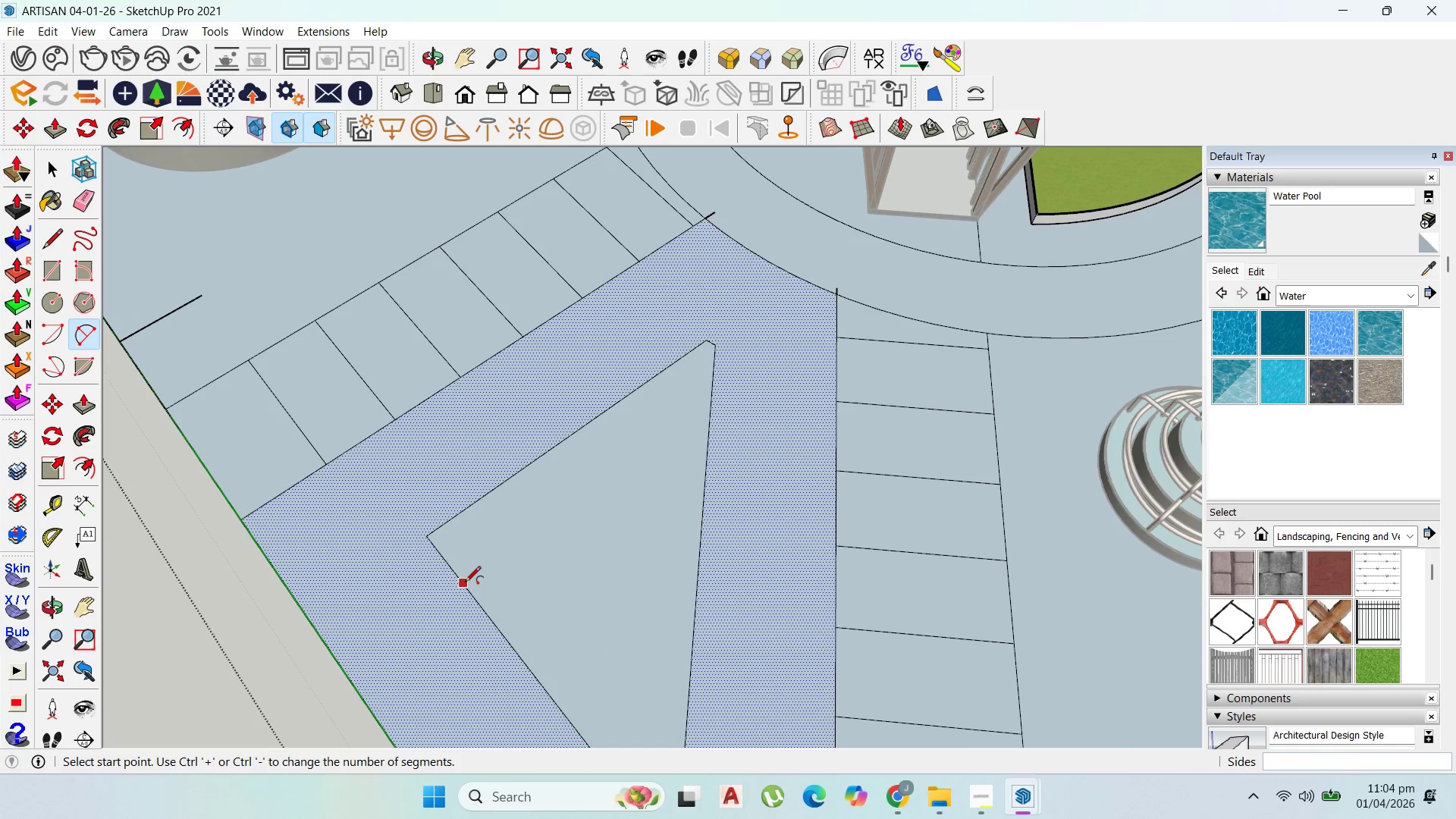 
left_click([465, 583])
 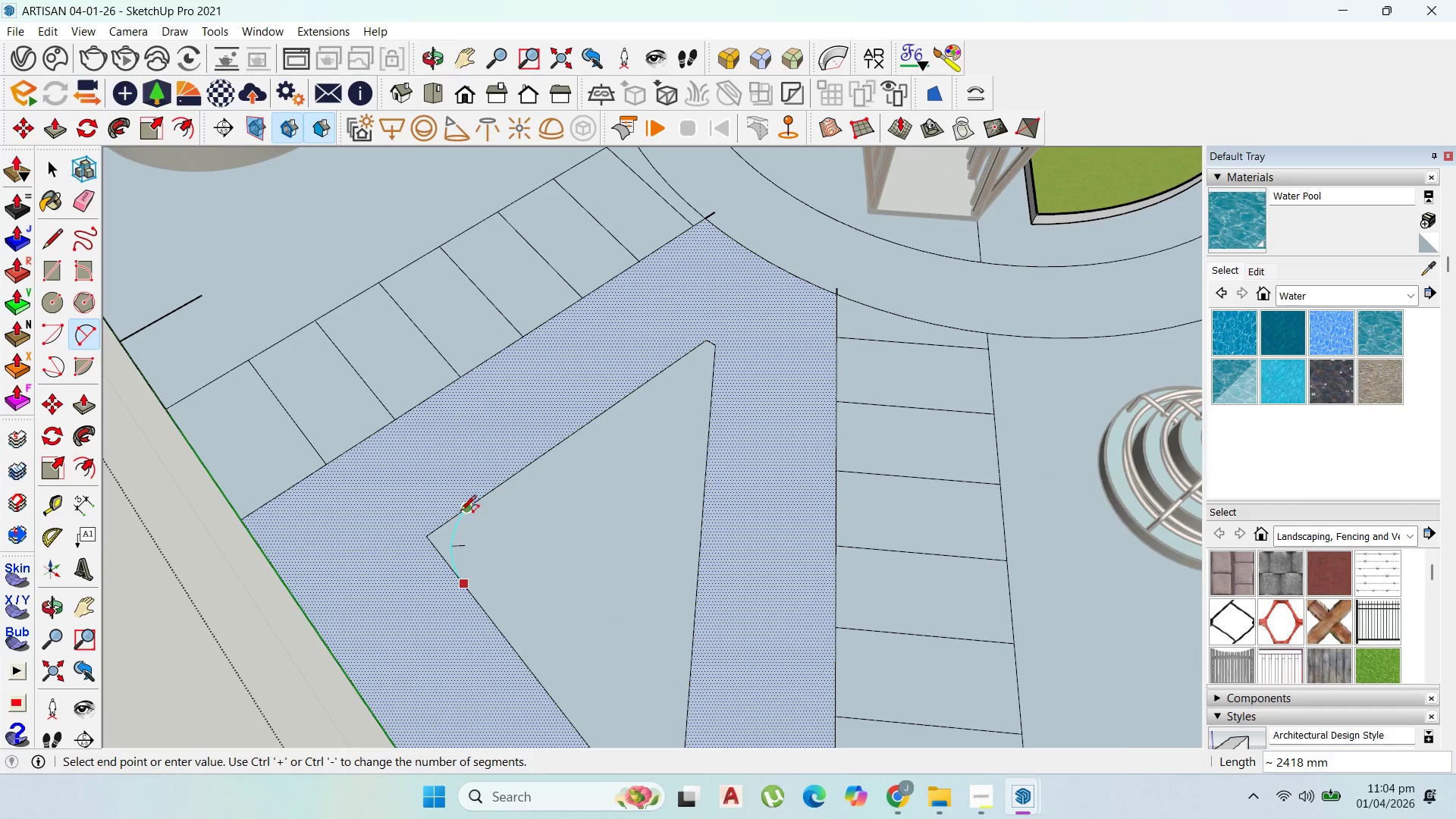 
left_click([463, 510])
 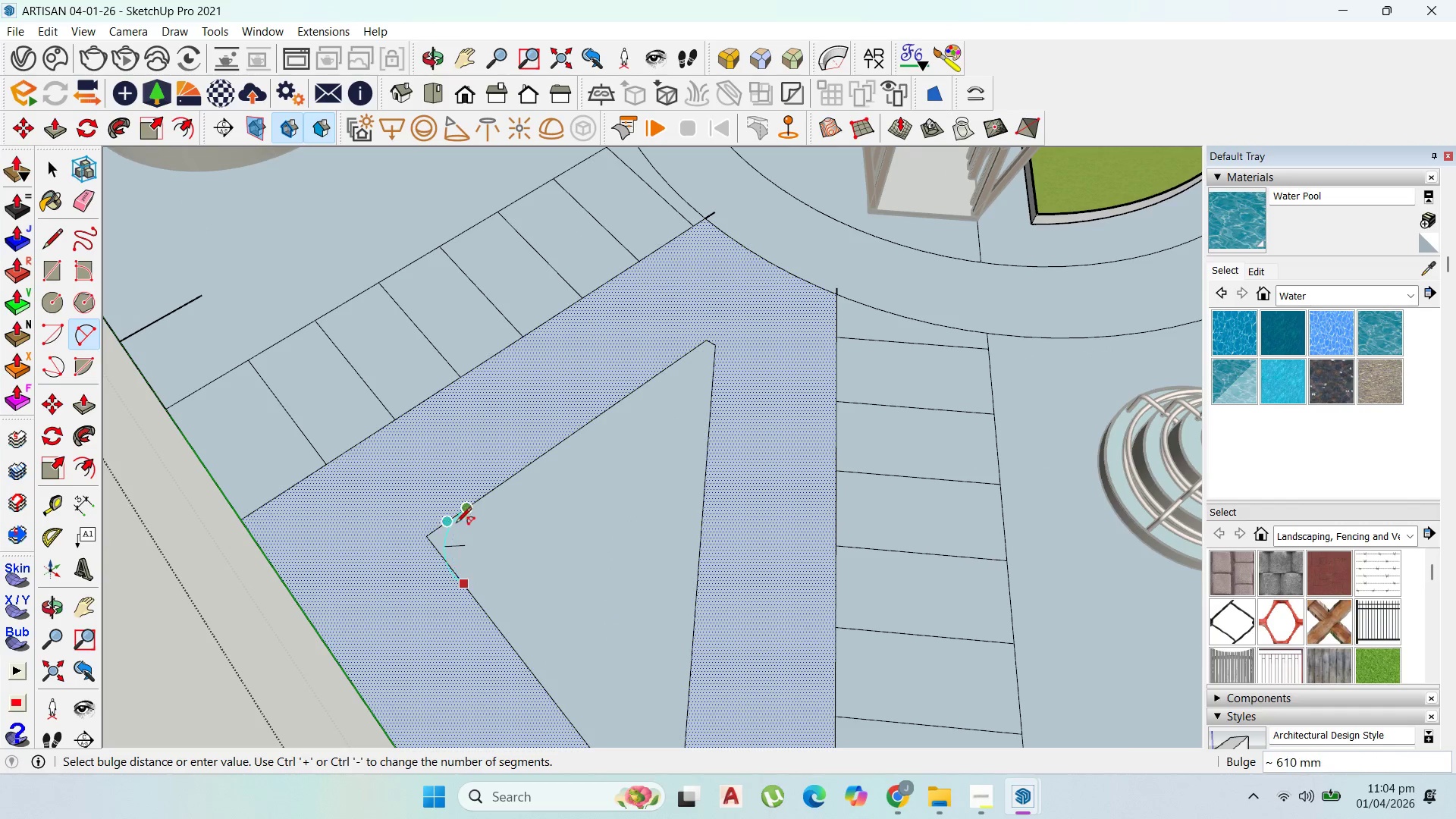 
scroll: coordinate [453, 528], scroll_direction: up, amount: 1.0
 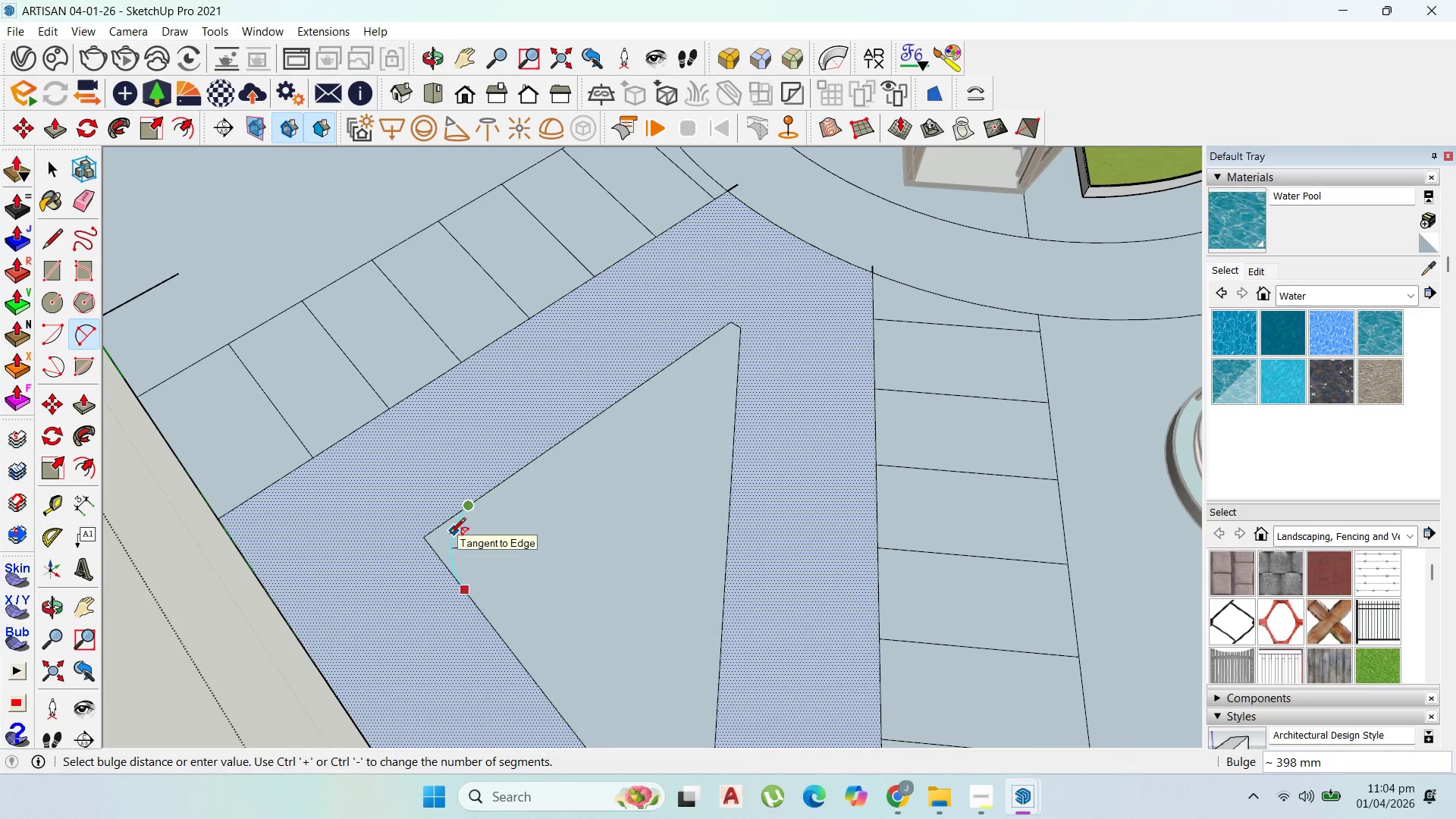 
left_click([450, 535])
 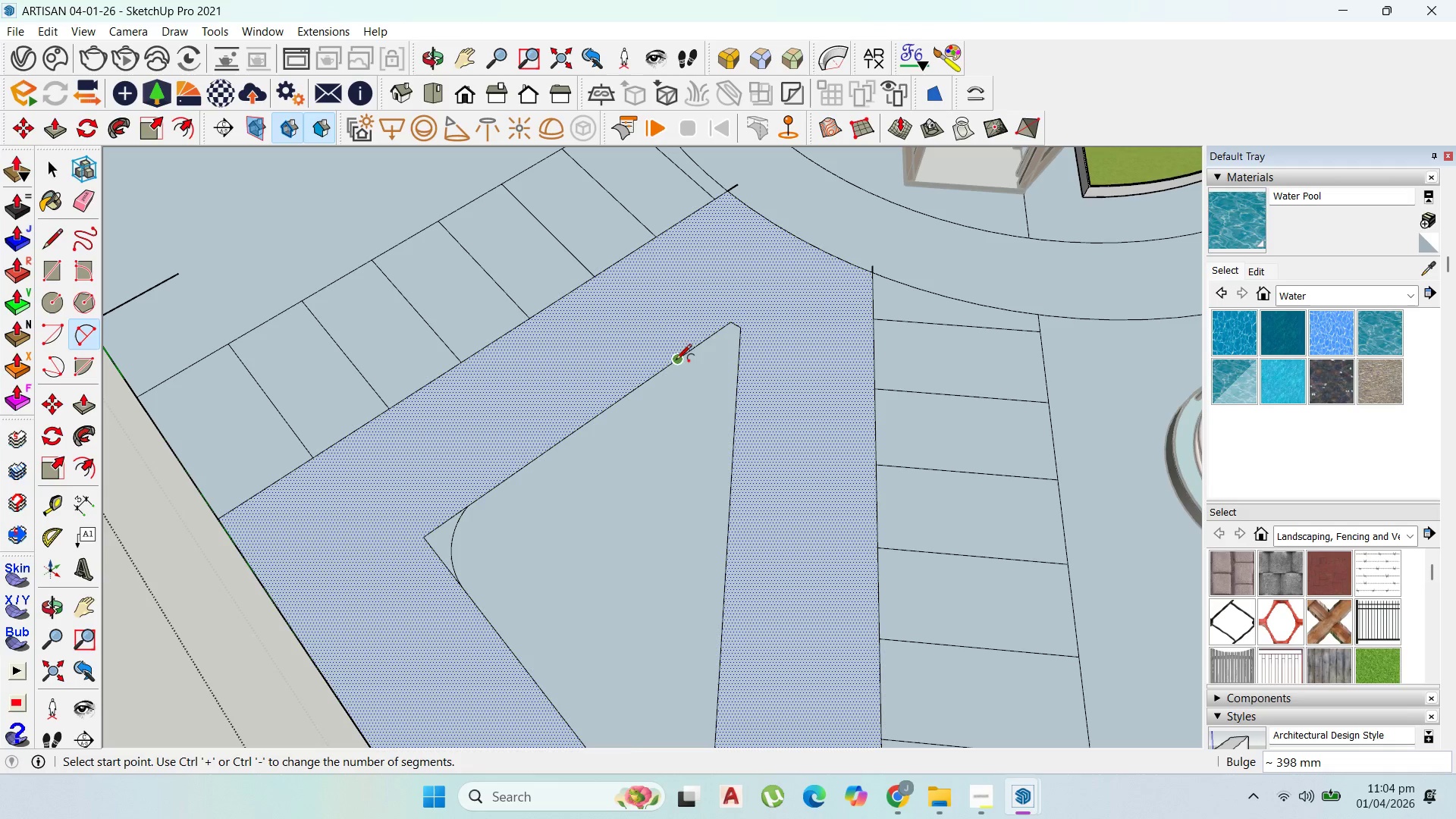 
left_click_drag(start_coordinate=[683, 357], to_coordinate=[691, 357])
 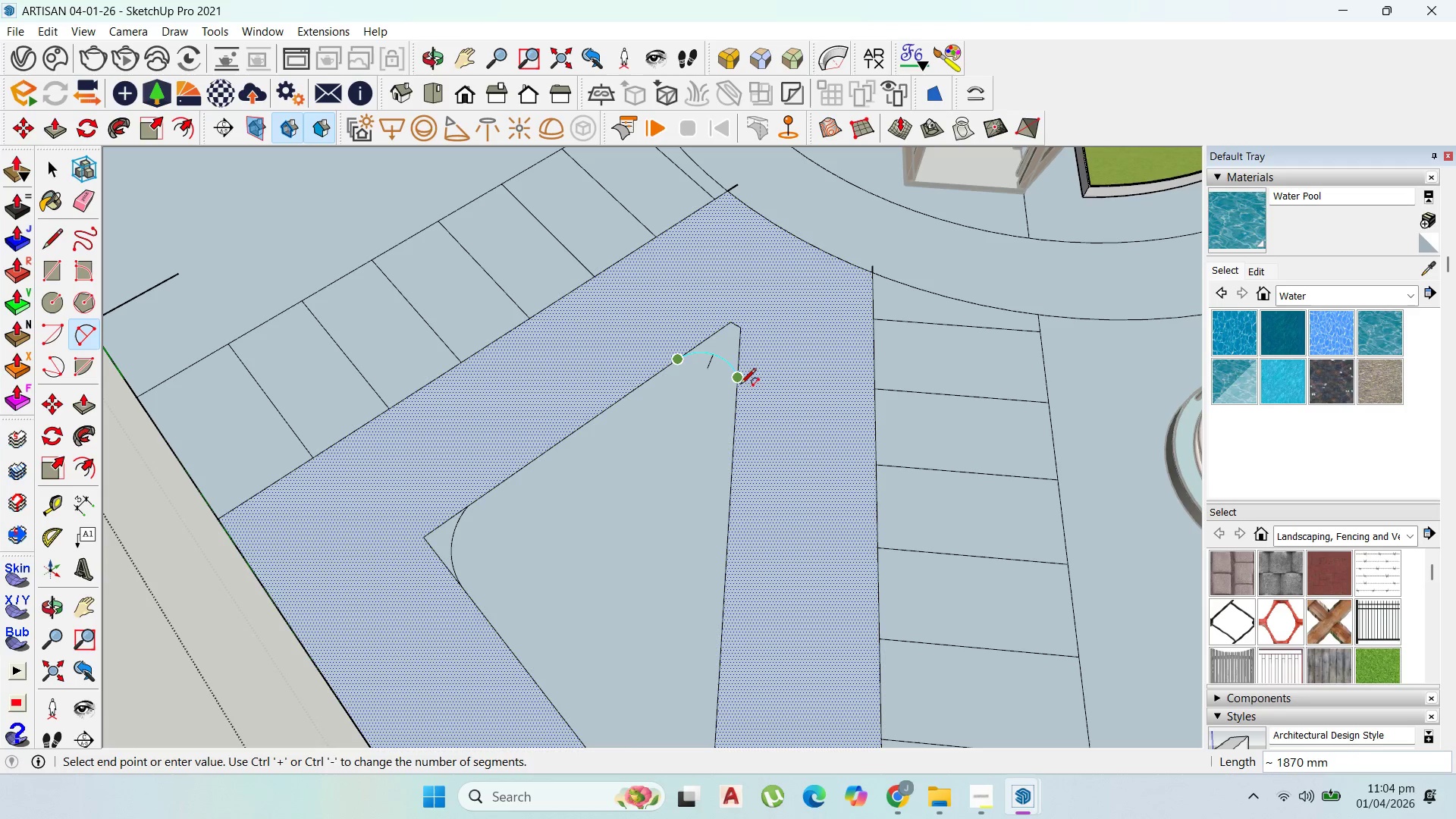 
key(Escape)
 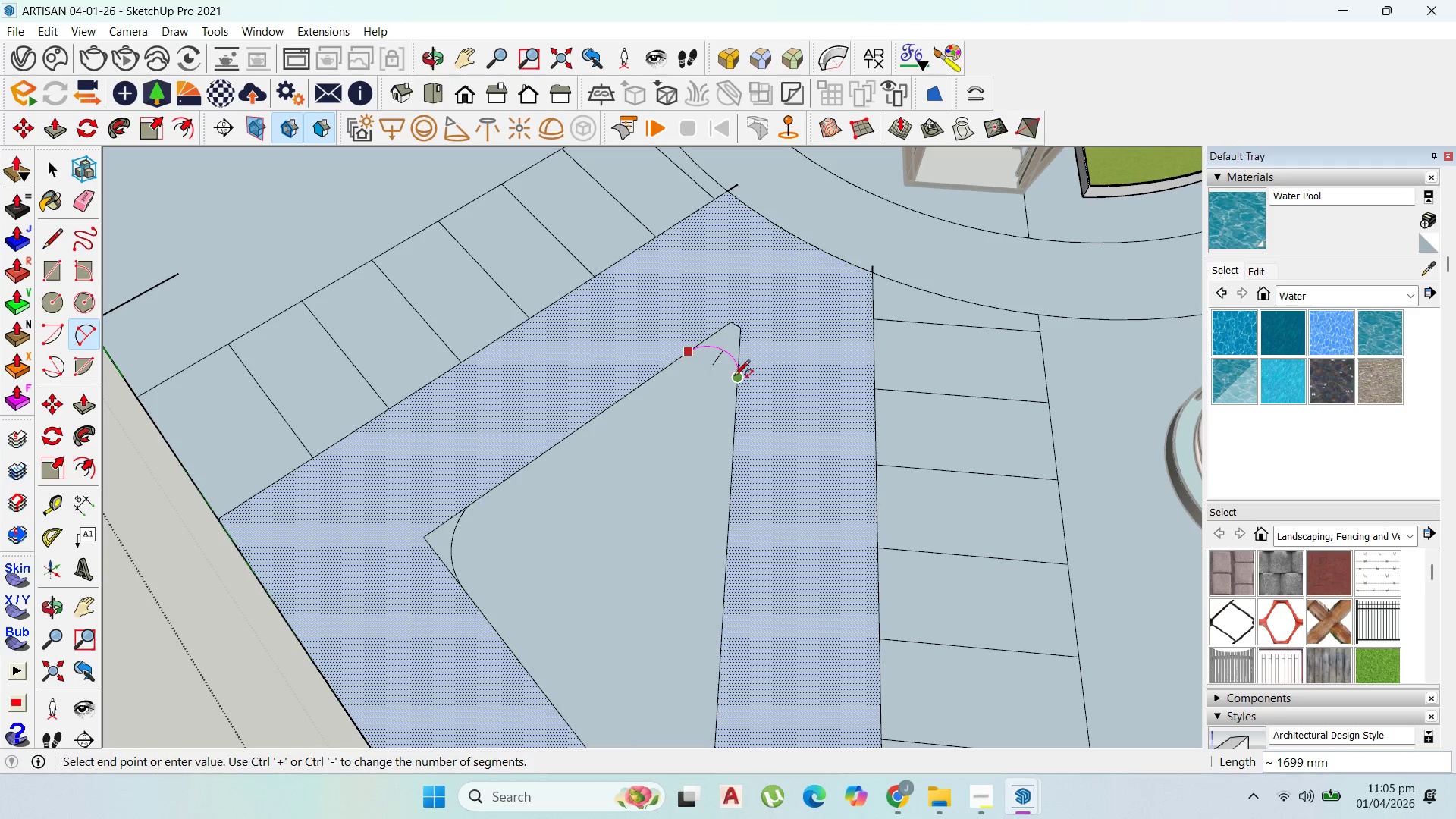 
left_click([734, 383])
 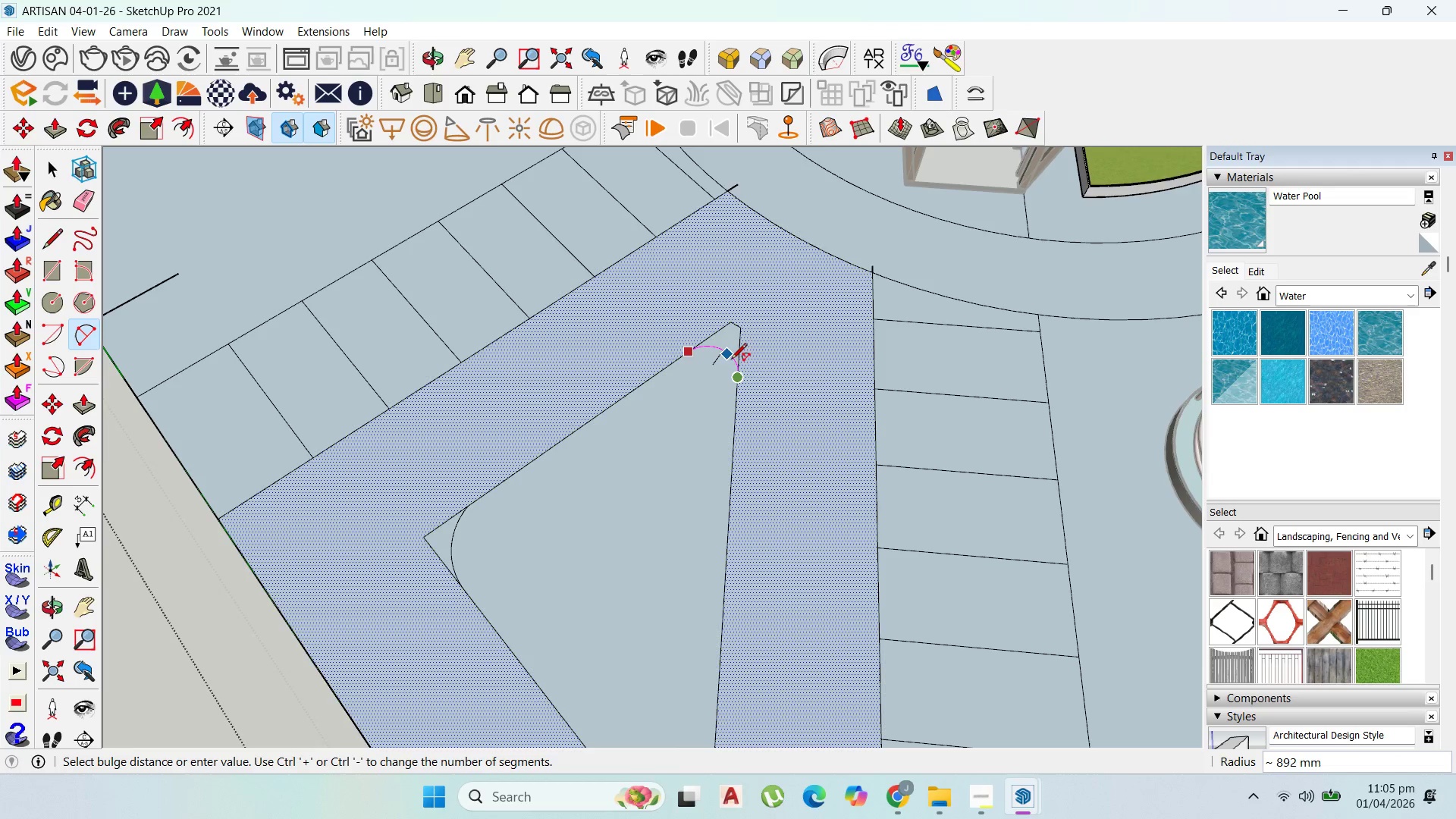 
left_click([730, 353])
 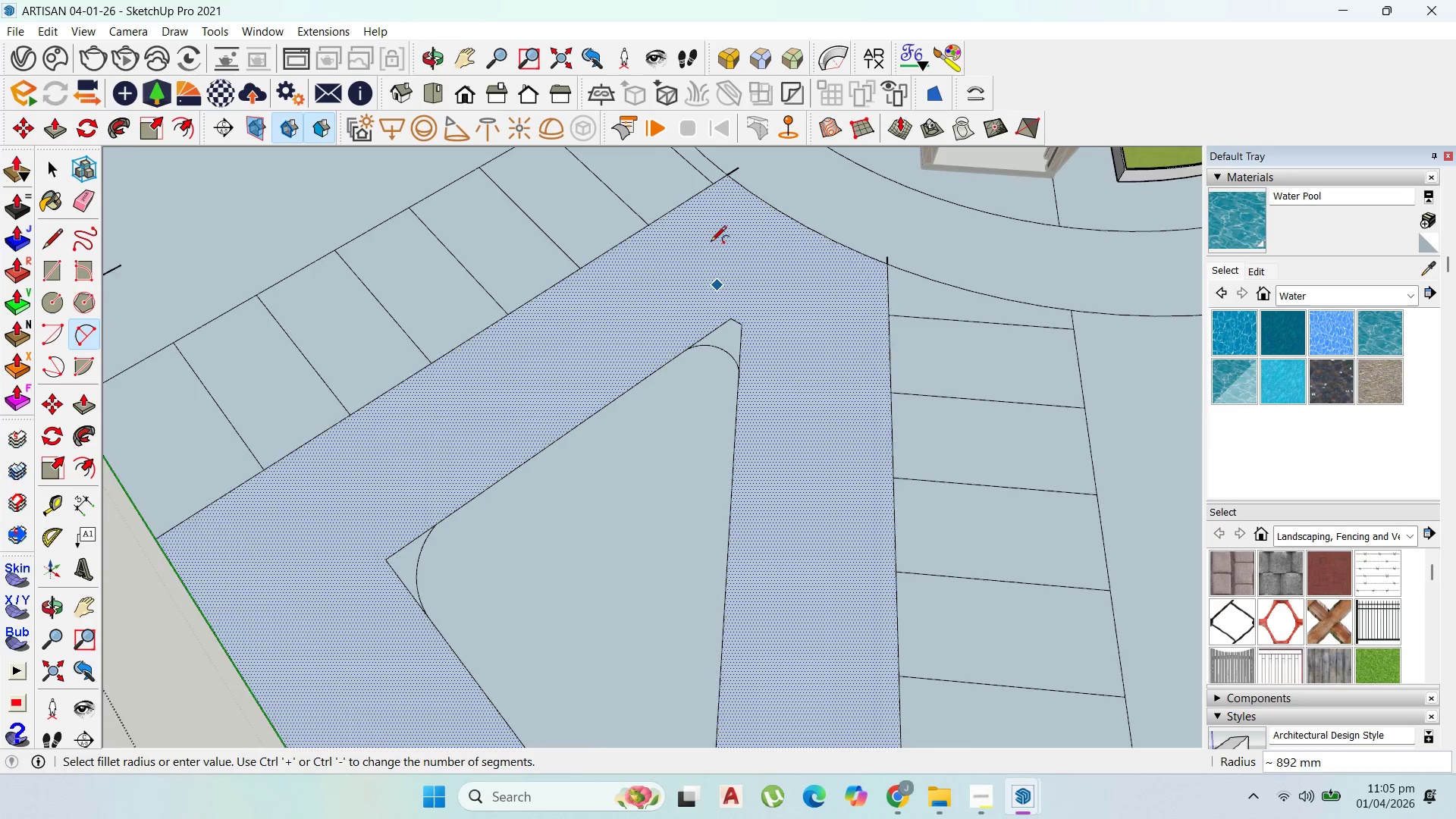 
scroll: coordinate [730, 355], scroll_direction: up, amount: 1.0
 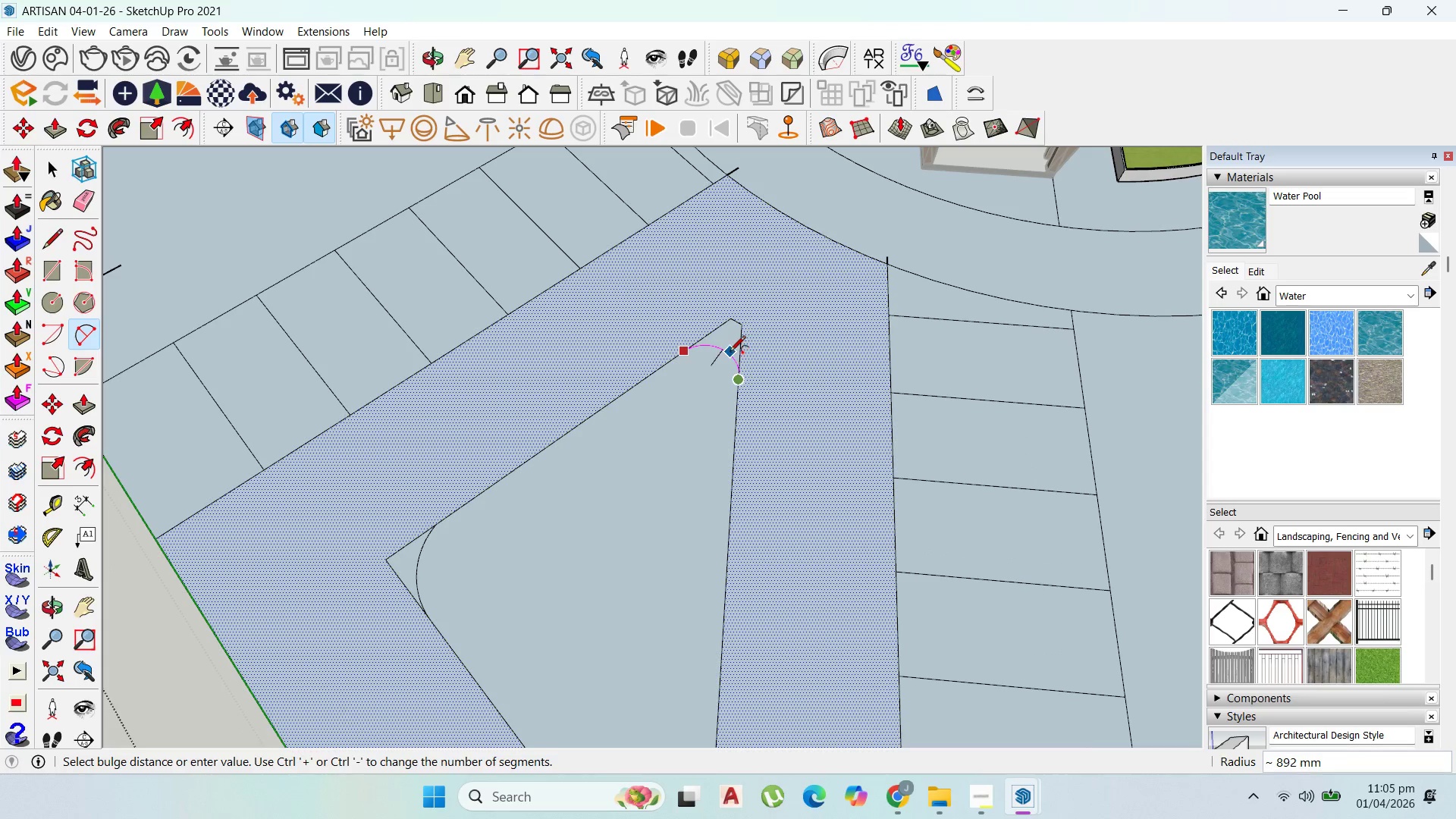 
scroll: coordinate [705, 221], scroll_direction: down, amount: 4.0
 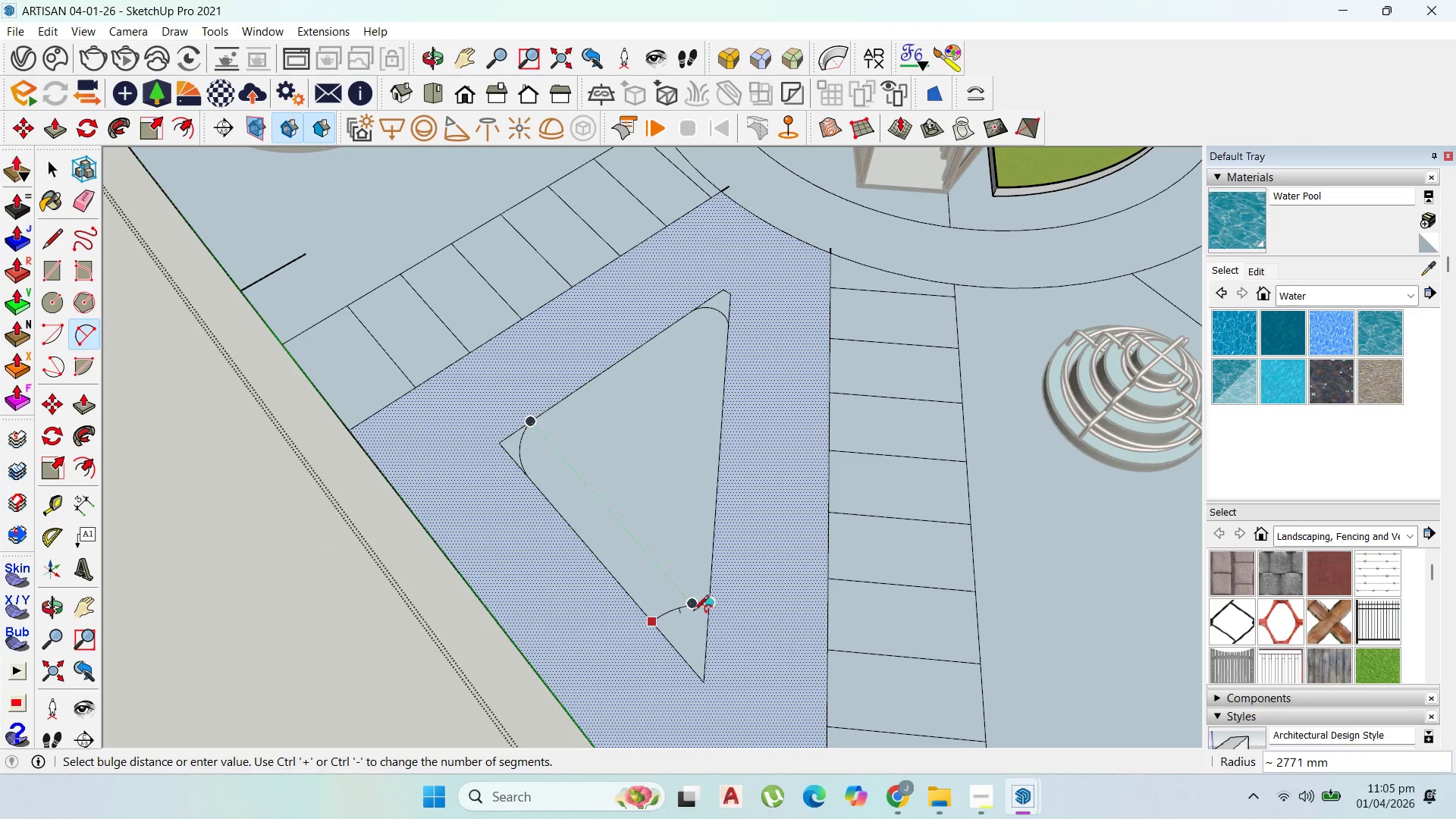 
left_click([693, 636])
 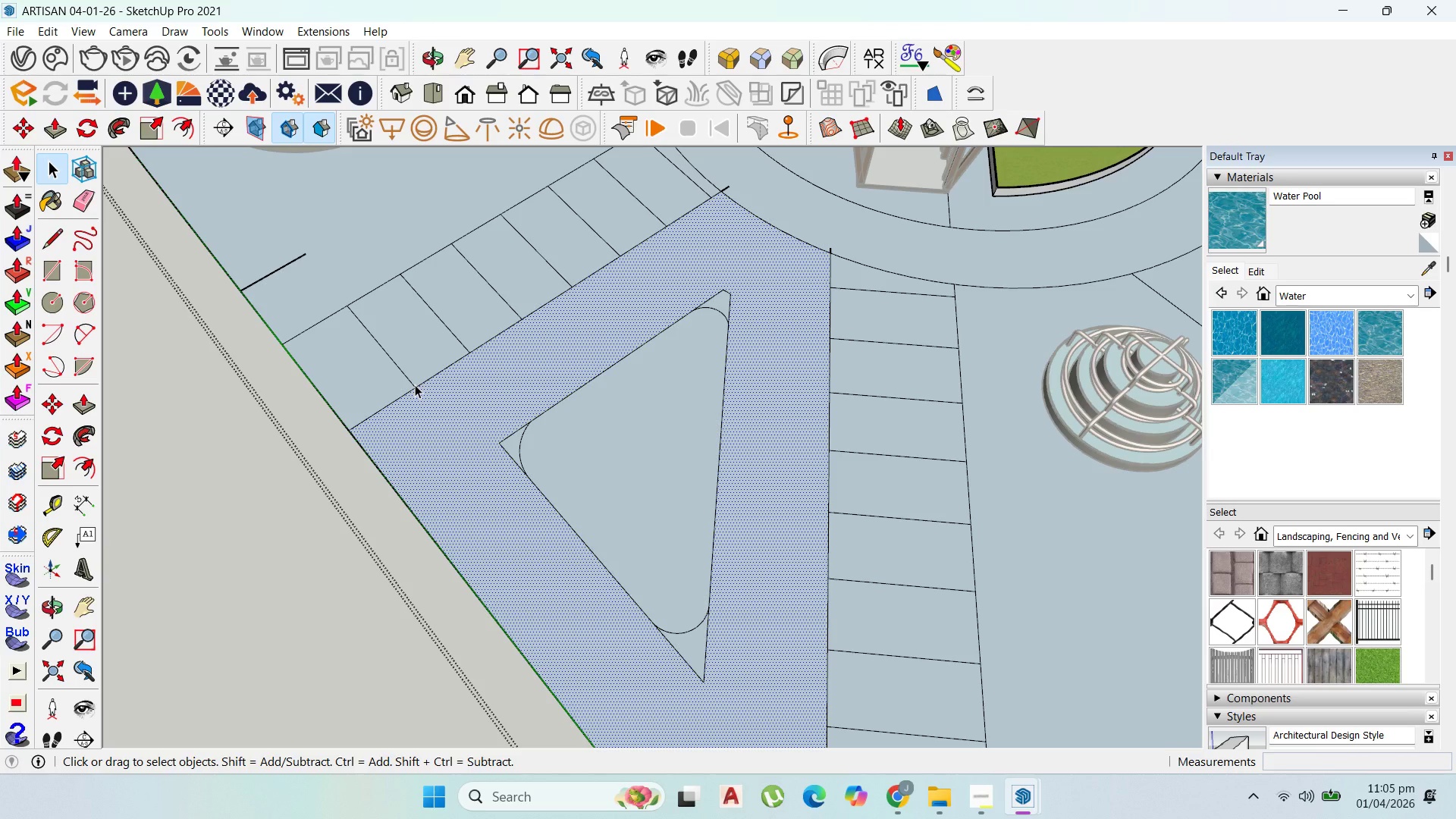 
scroll: coordinate [423, 385], scroll_direction: up, amount: 2.0
 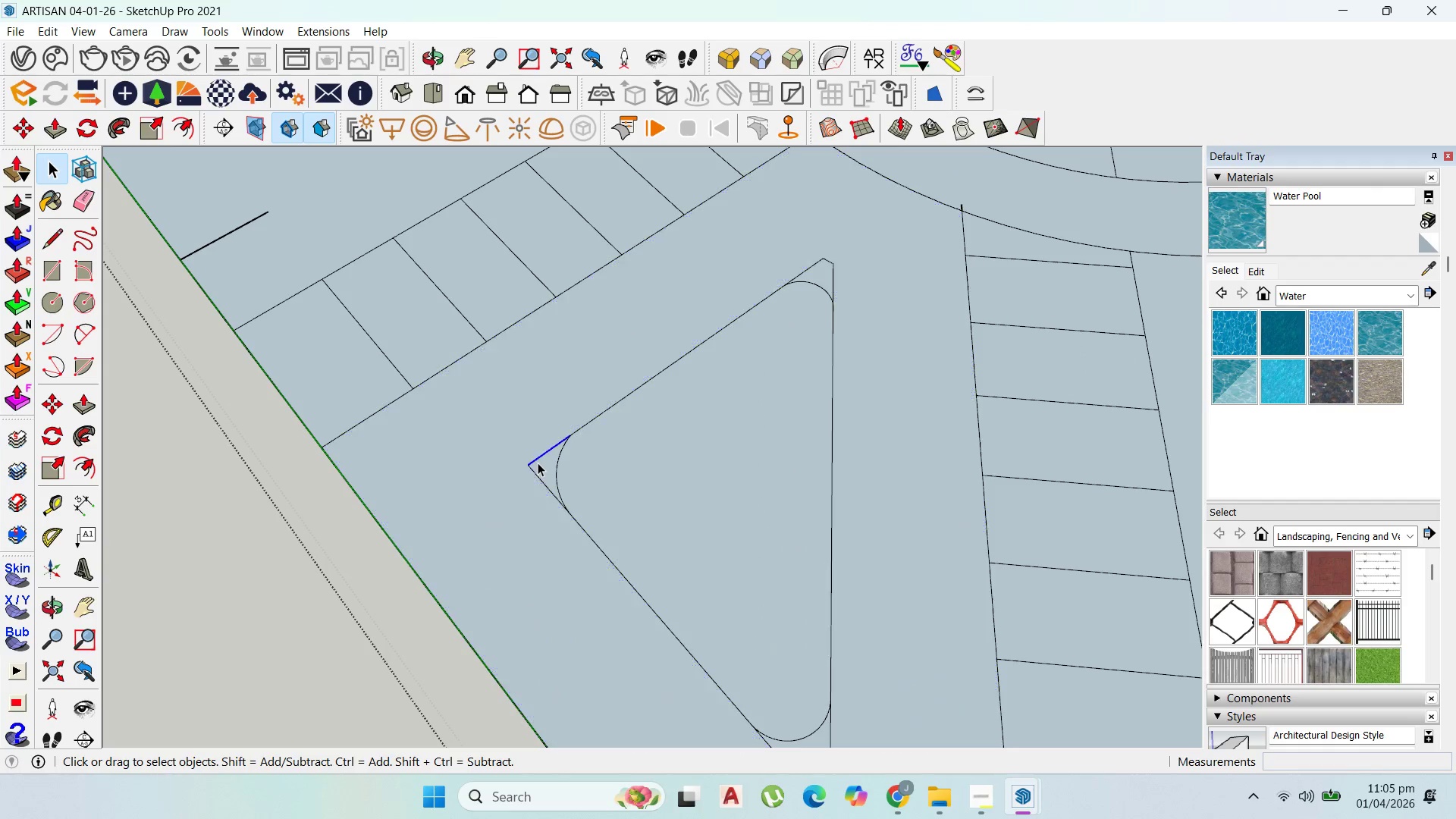 
key(Delete)
 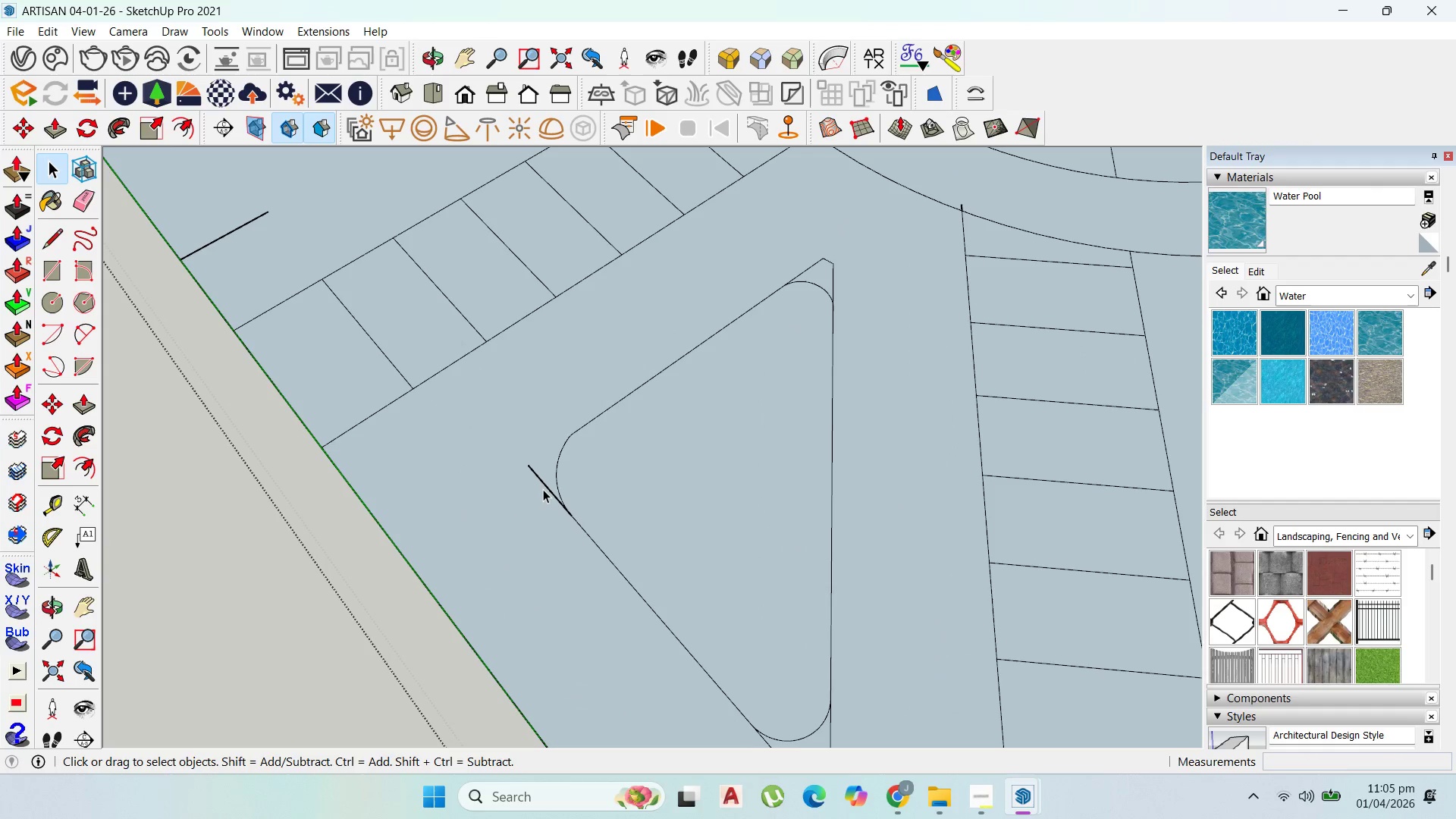 
left_click([544, 485])
 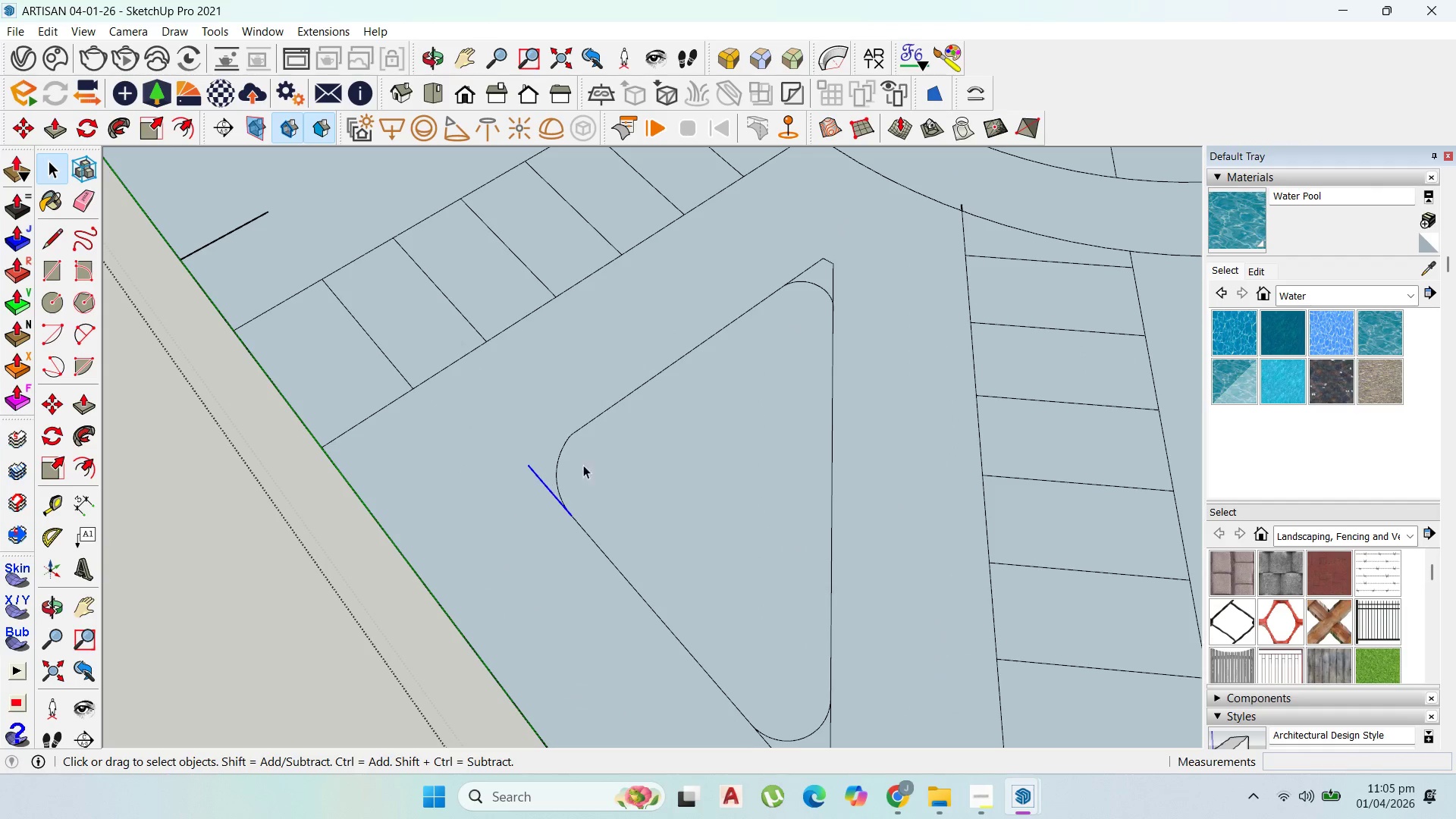 
key(Delete)
 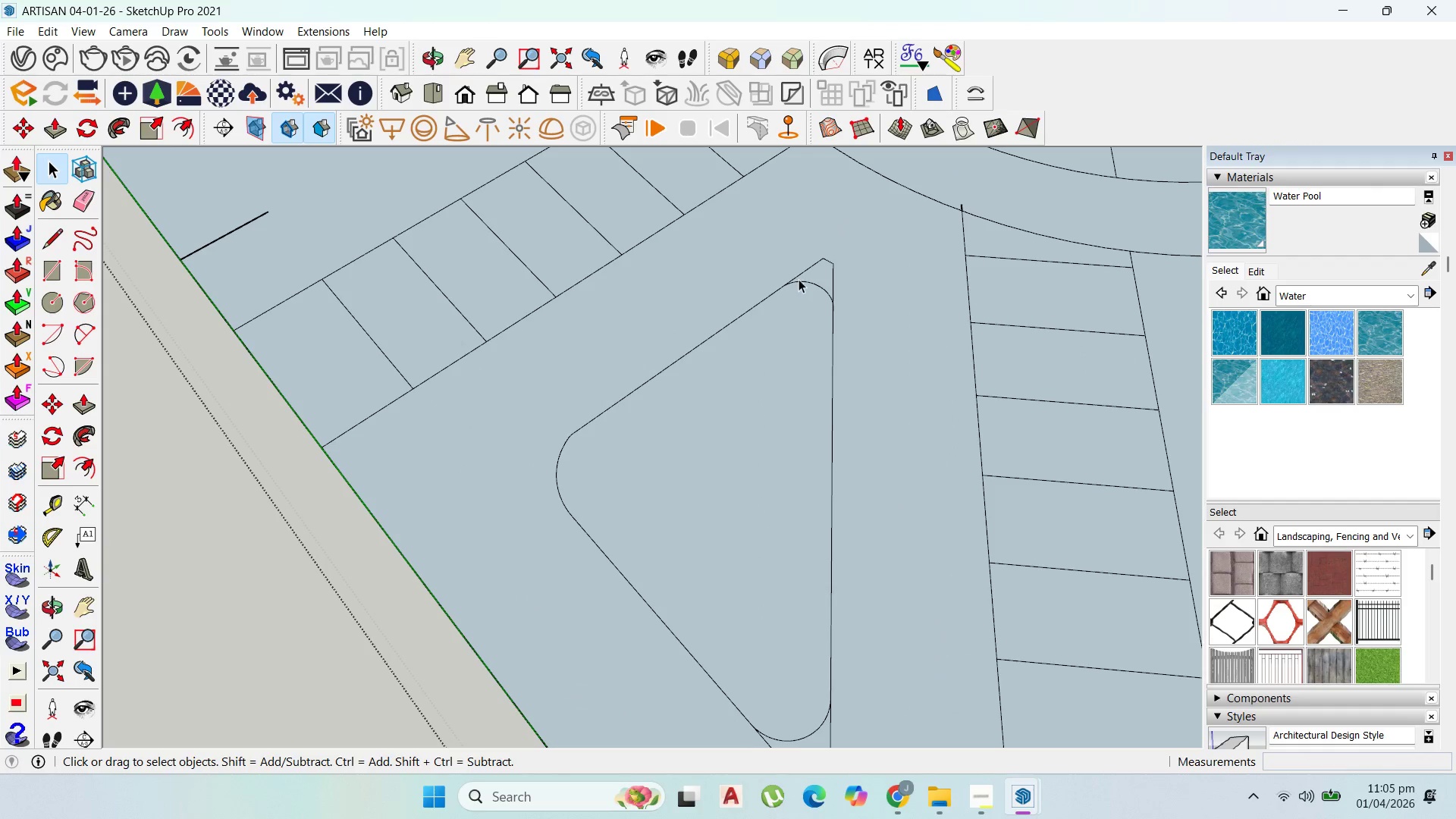 
left_click([802, 273])
 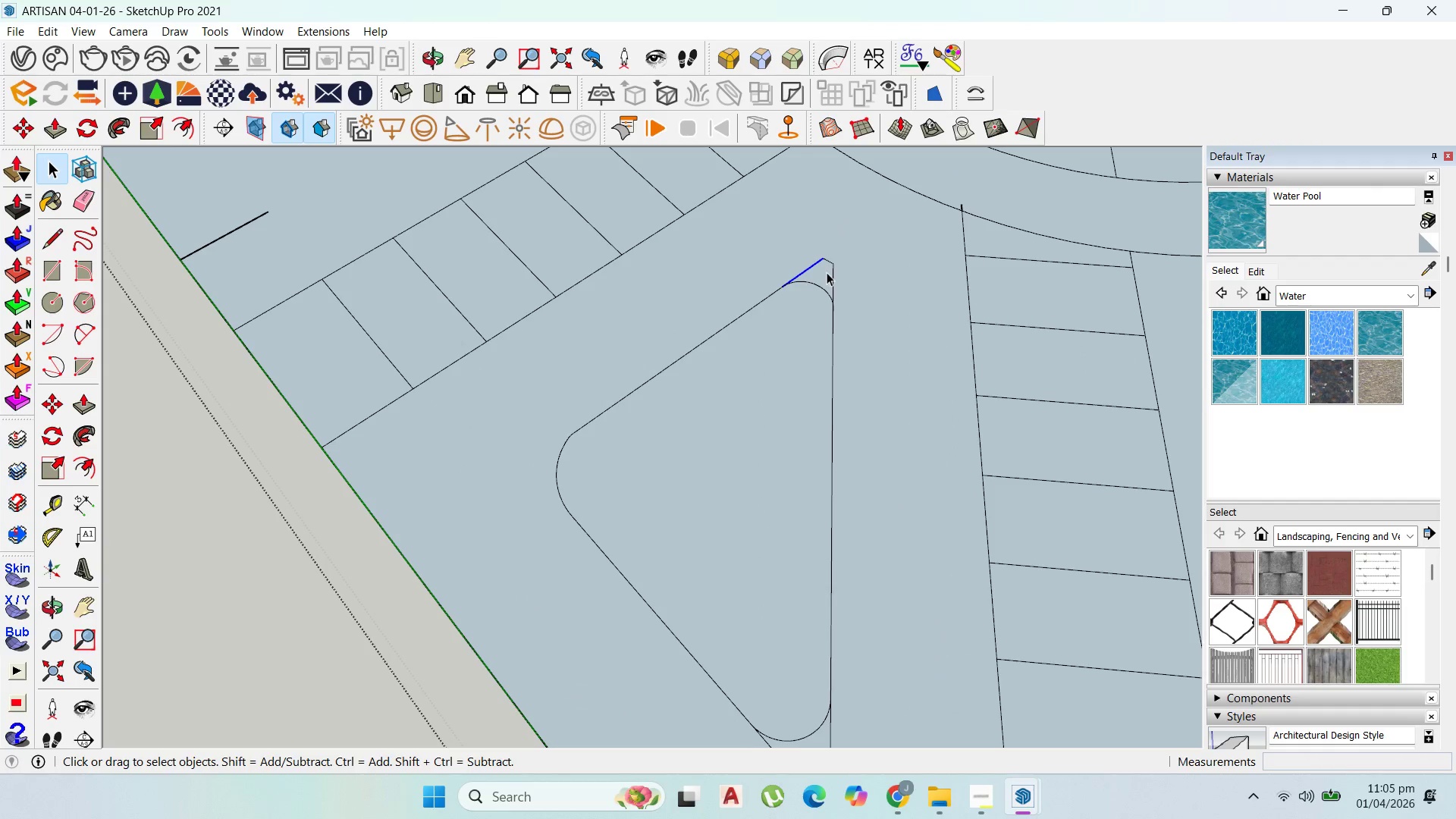 
key(Delete)
 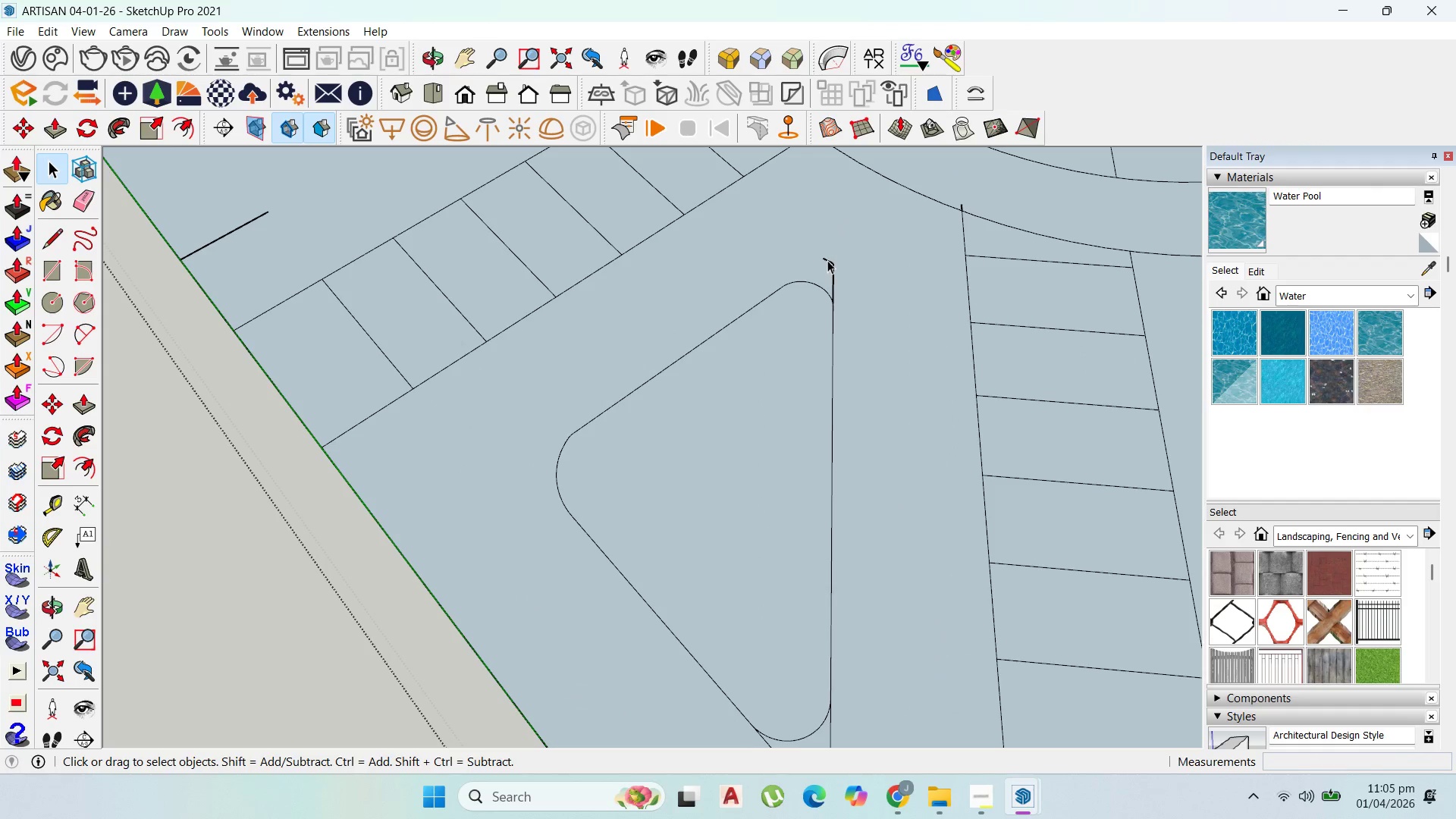 
left_click([827, 259])
 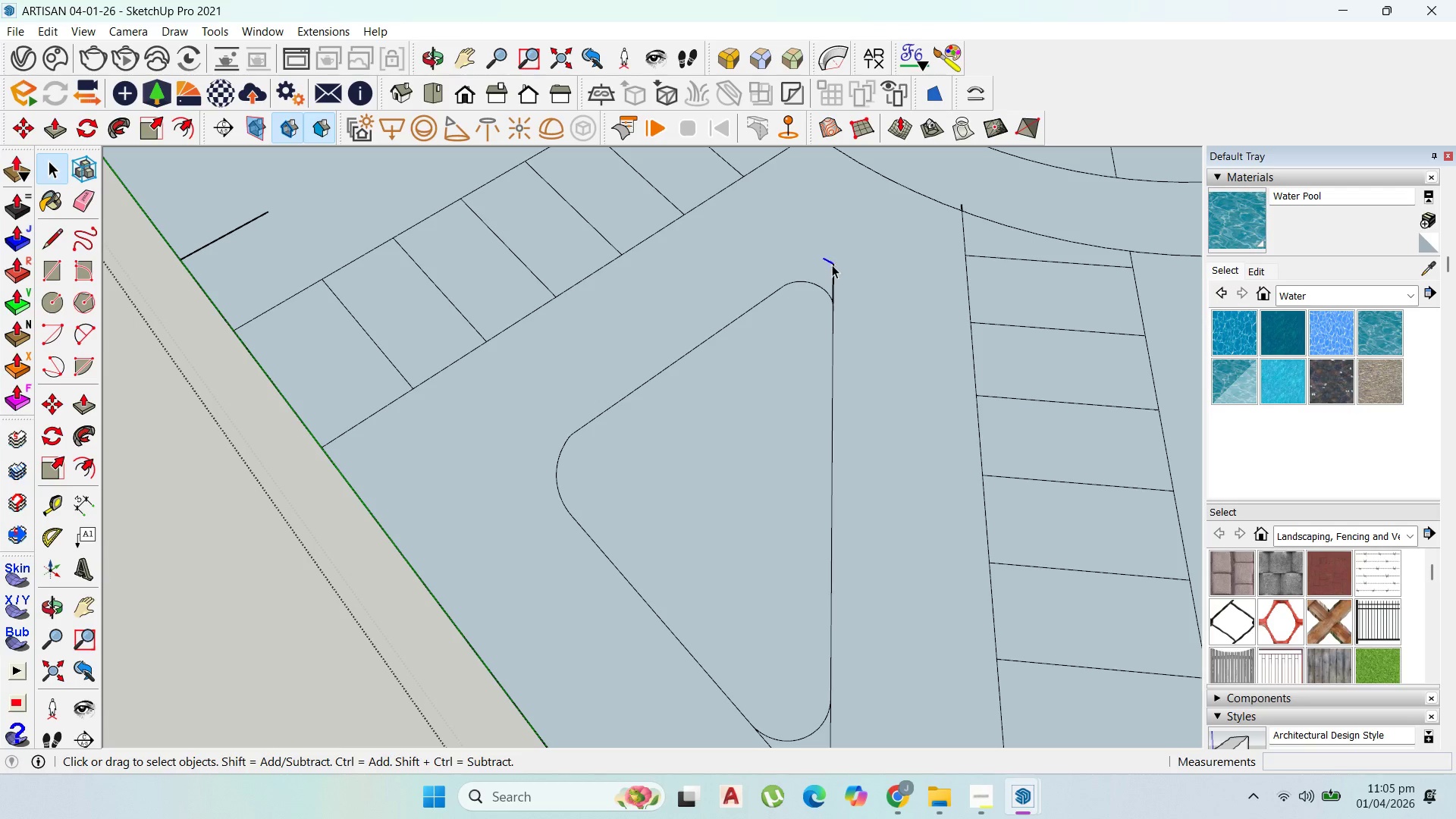 
key(Delete)
 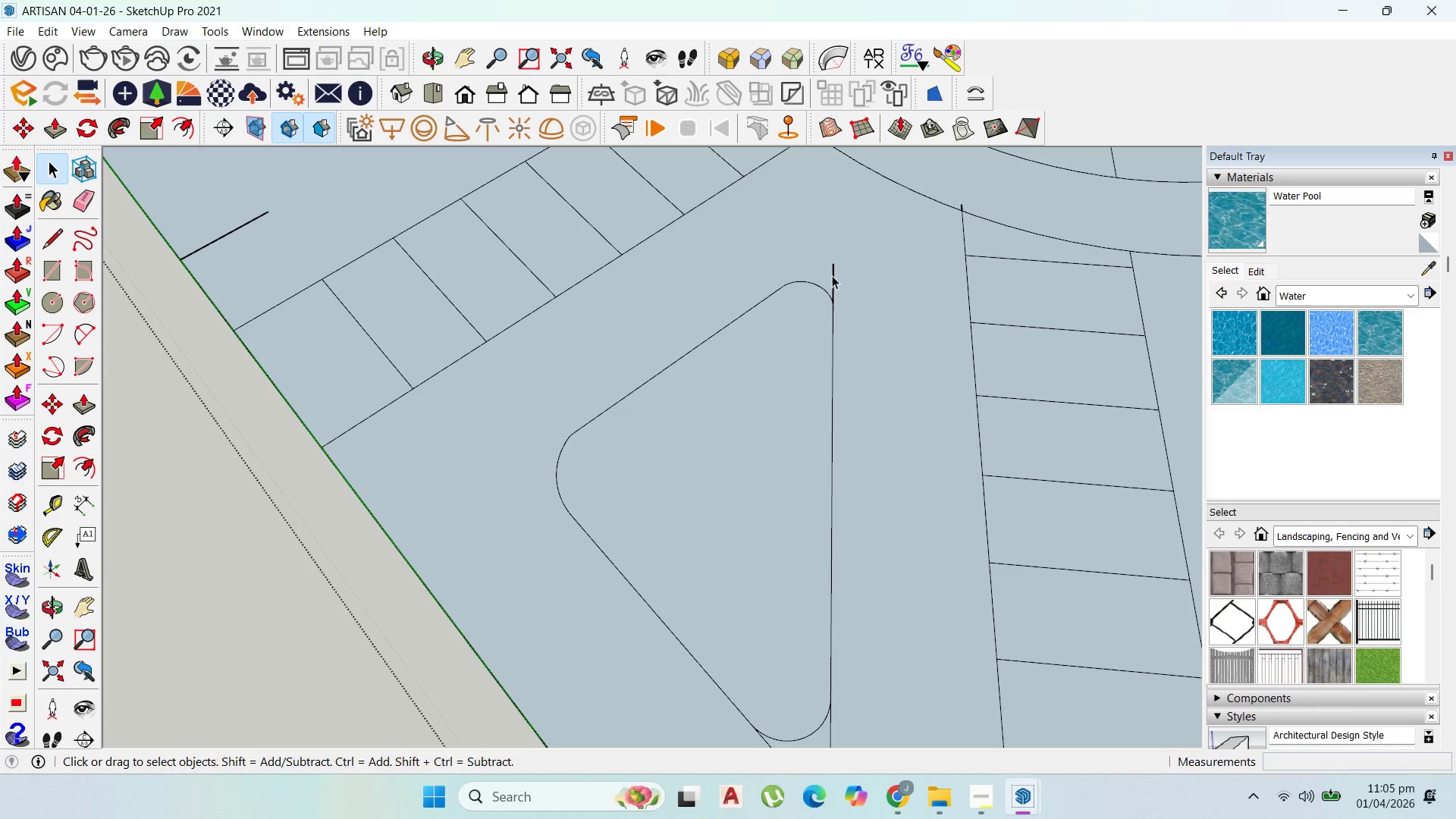 
left_click([832, 275])
 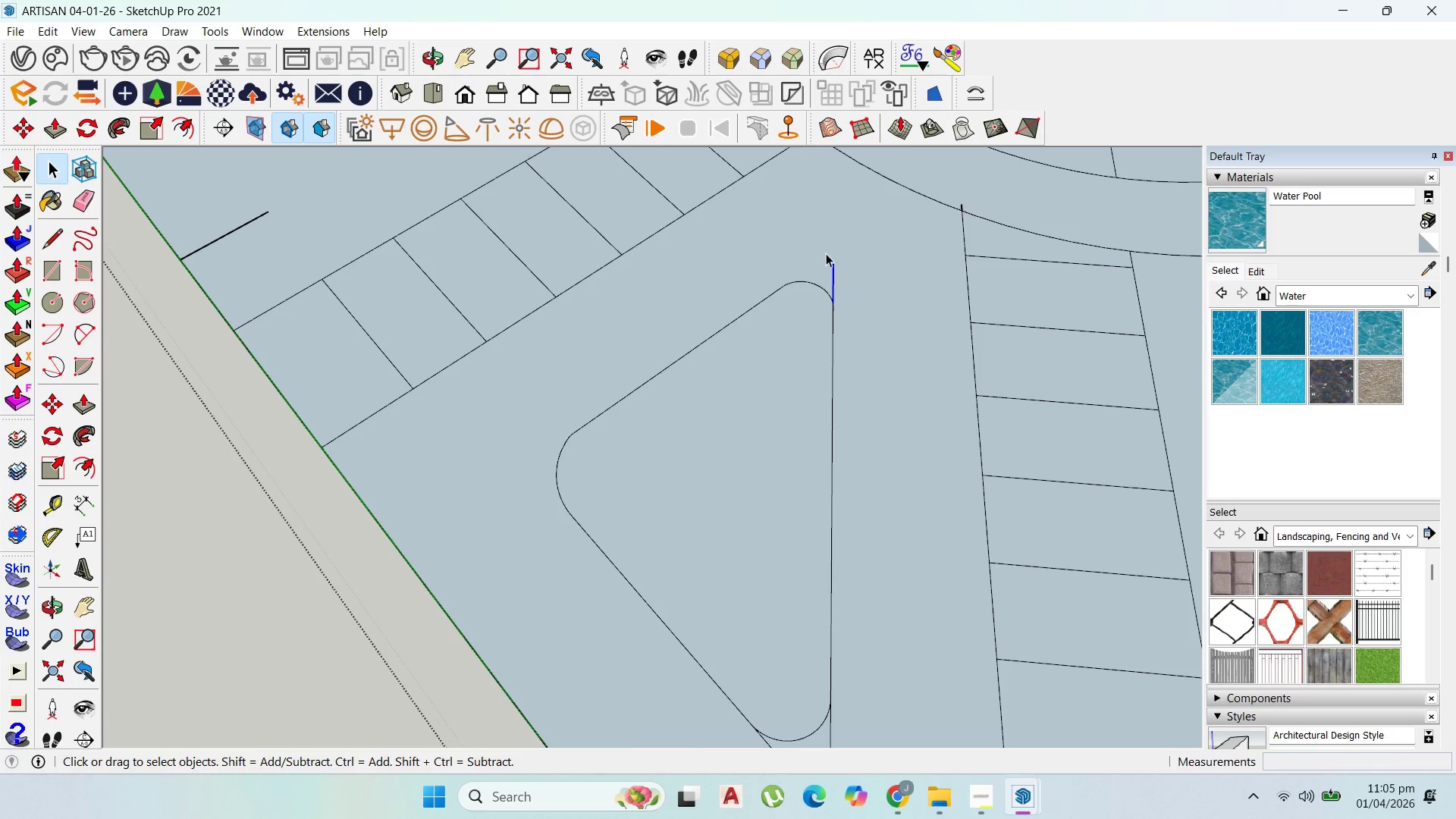 
key(Delete)
 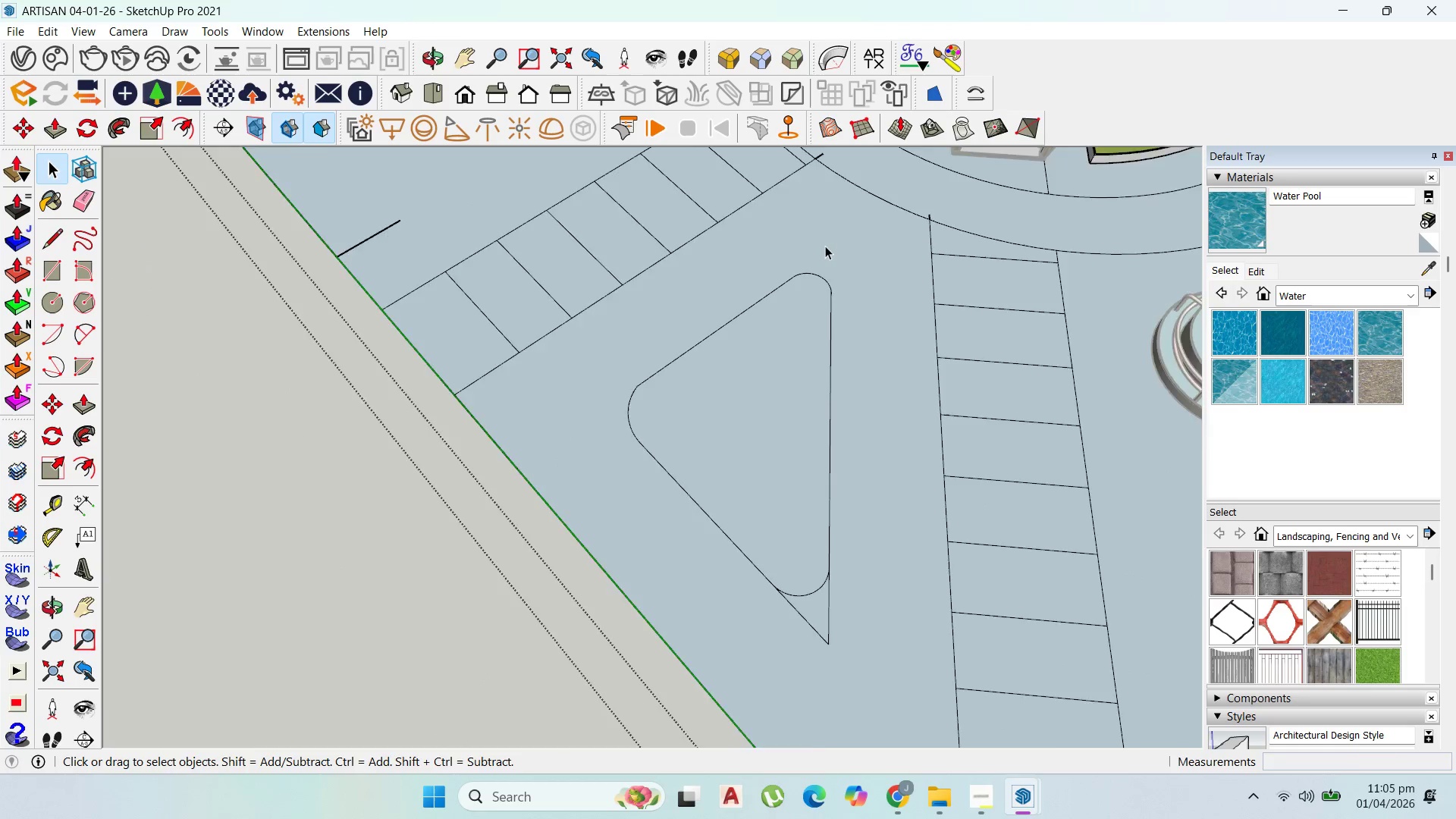 
scroll: coordinate [825, 246], scroll_direction: down, amount: 5.0
 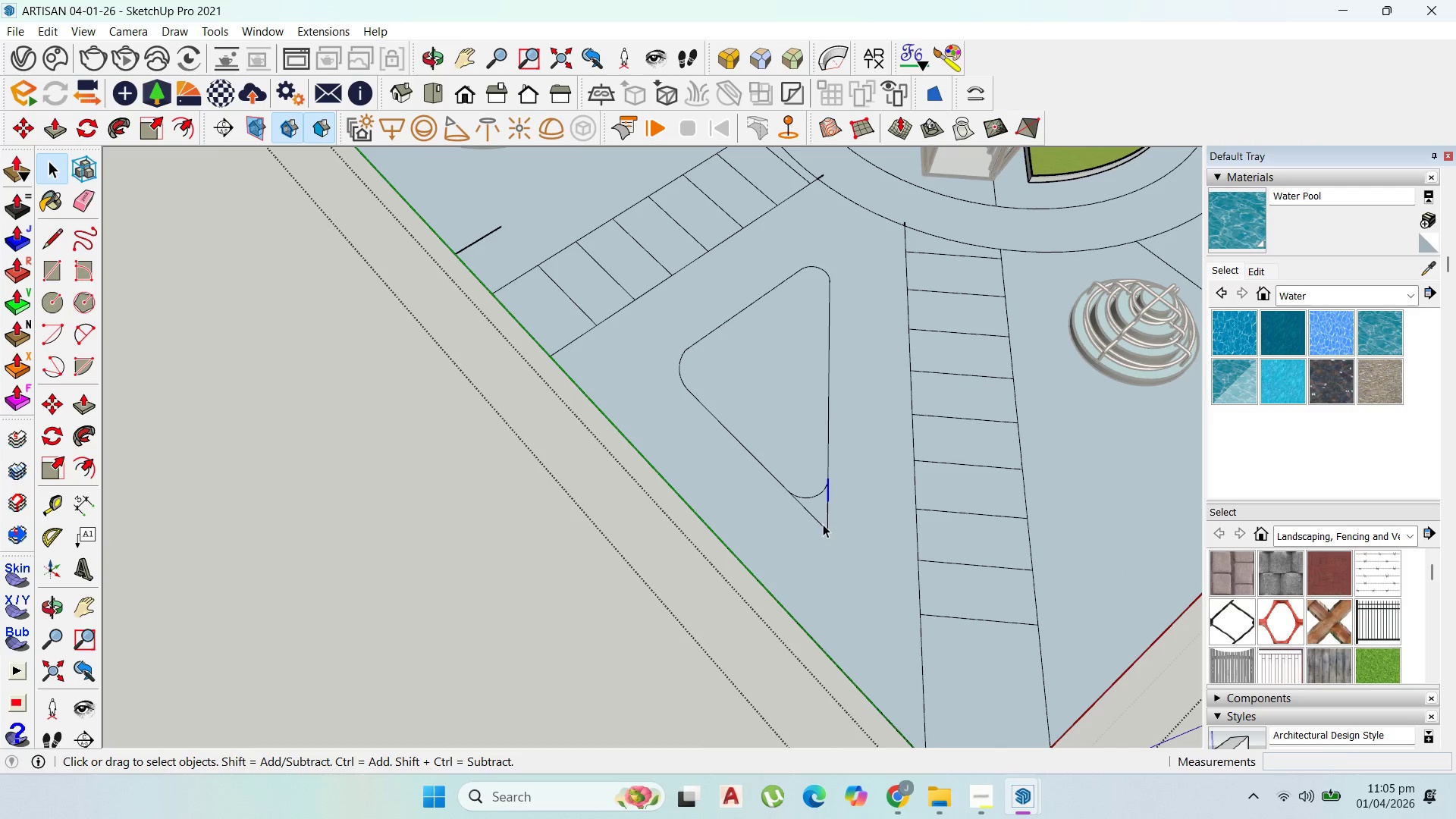 
key(Delete)
 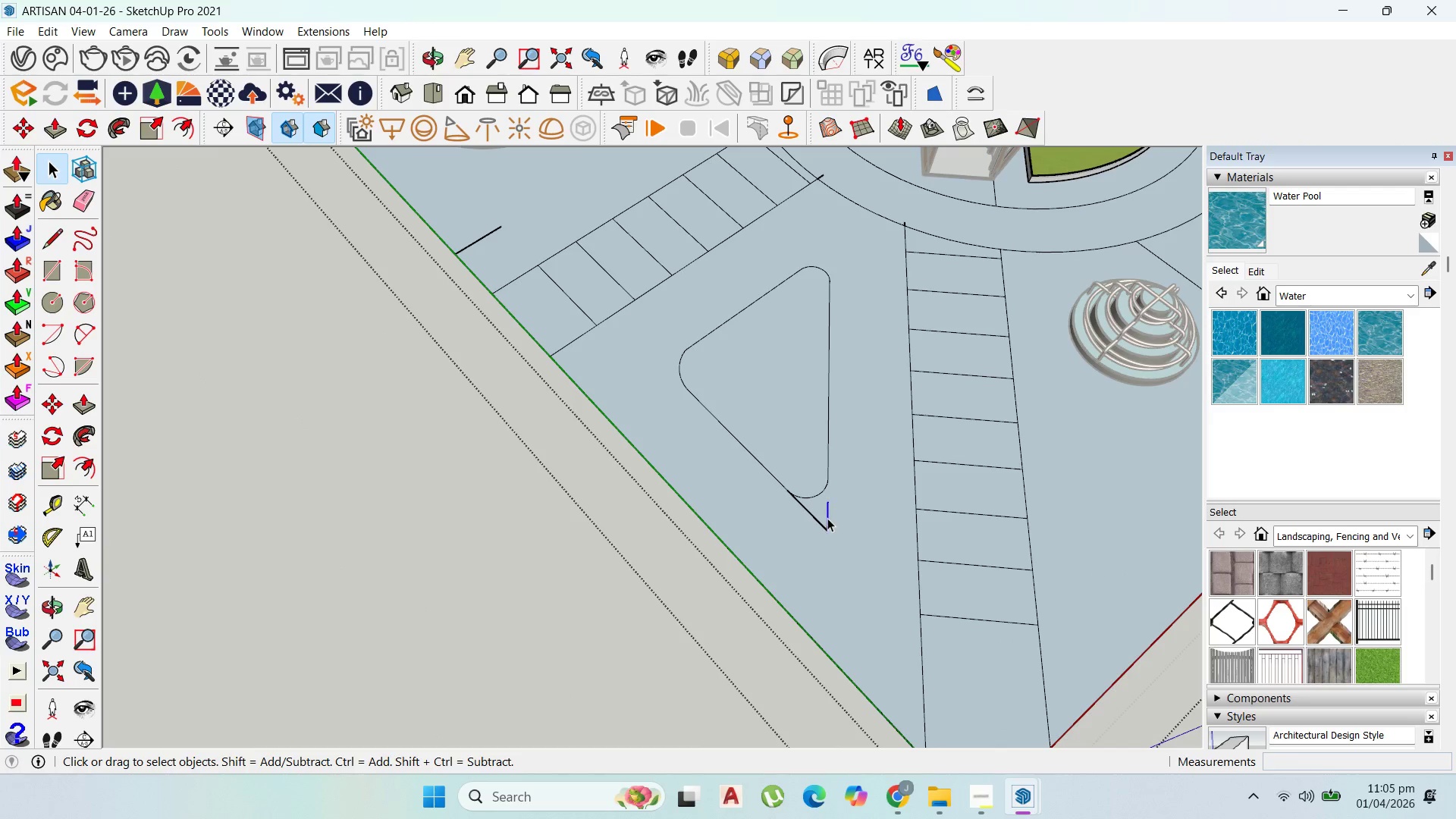 
key(Delete)
 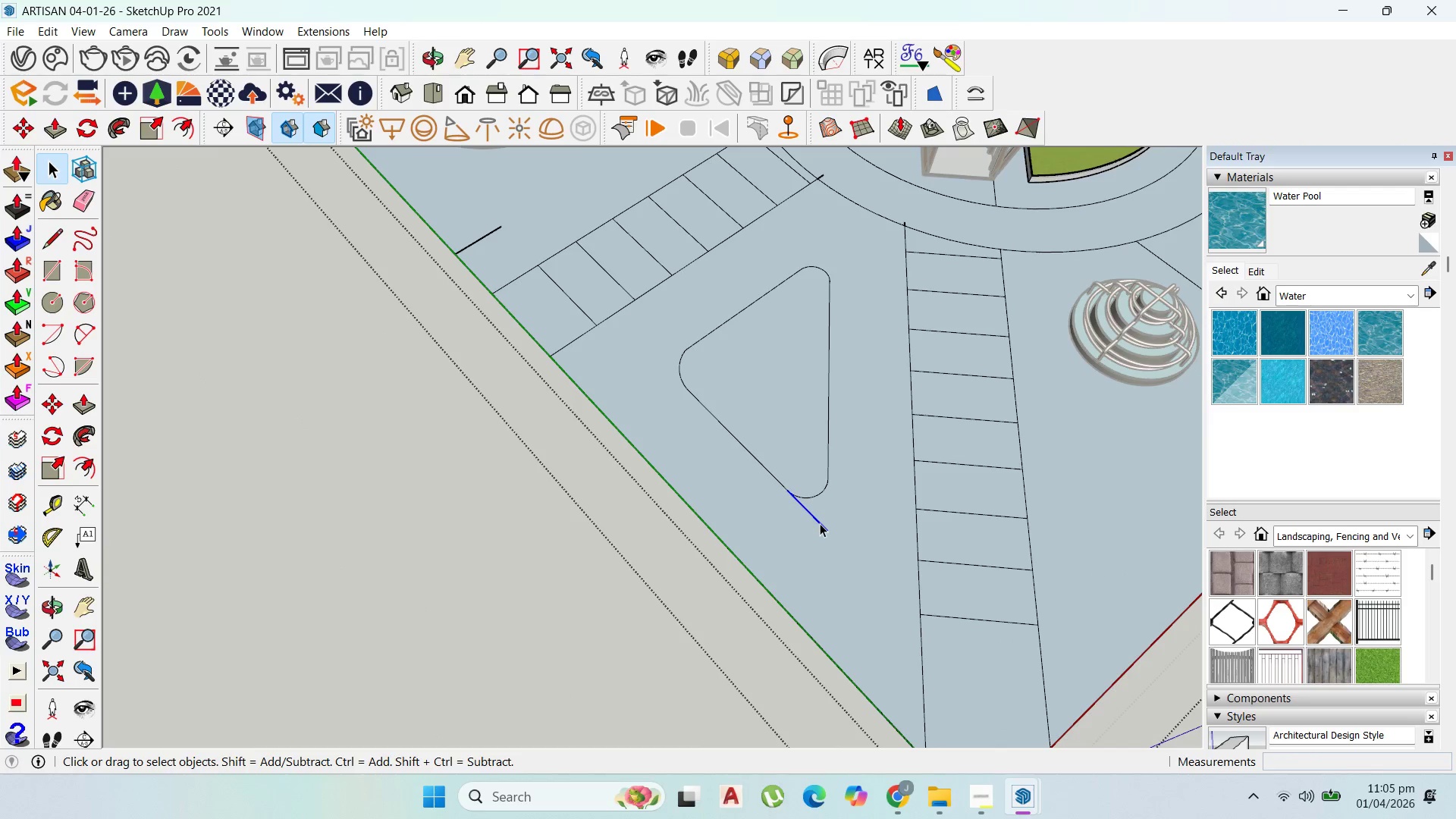 
key(Delete)
 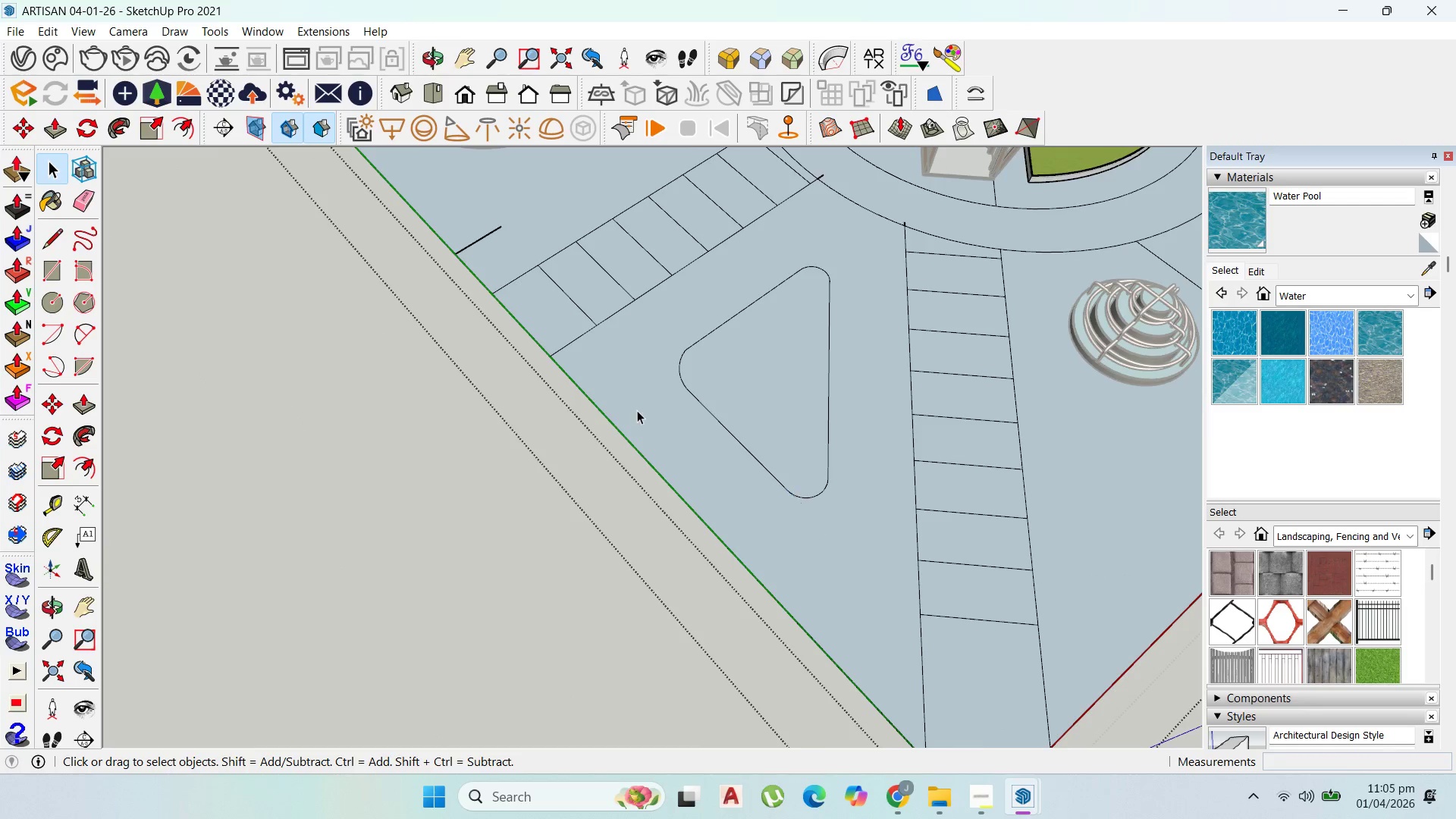 
scroll: coordinate [800, 455], scroll_direction: down, amount: 9.0
 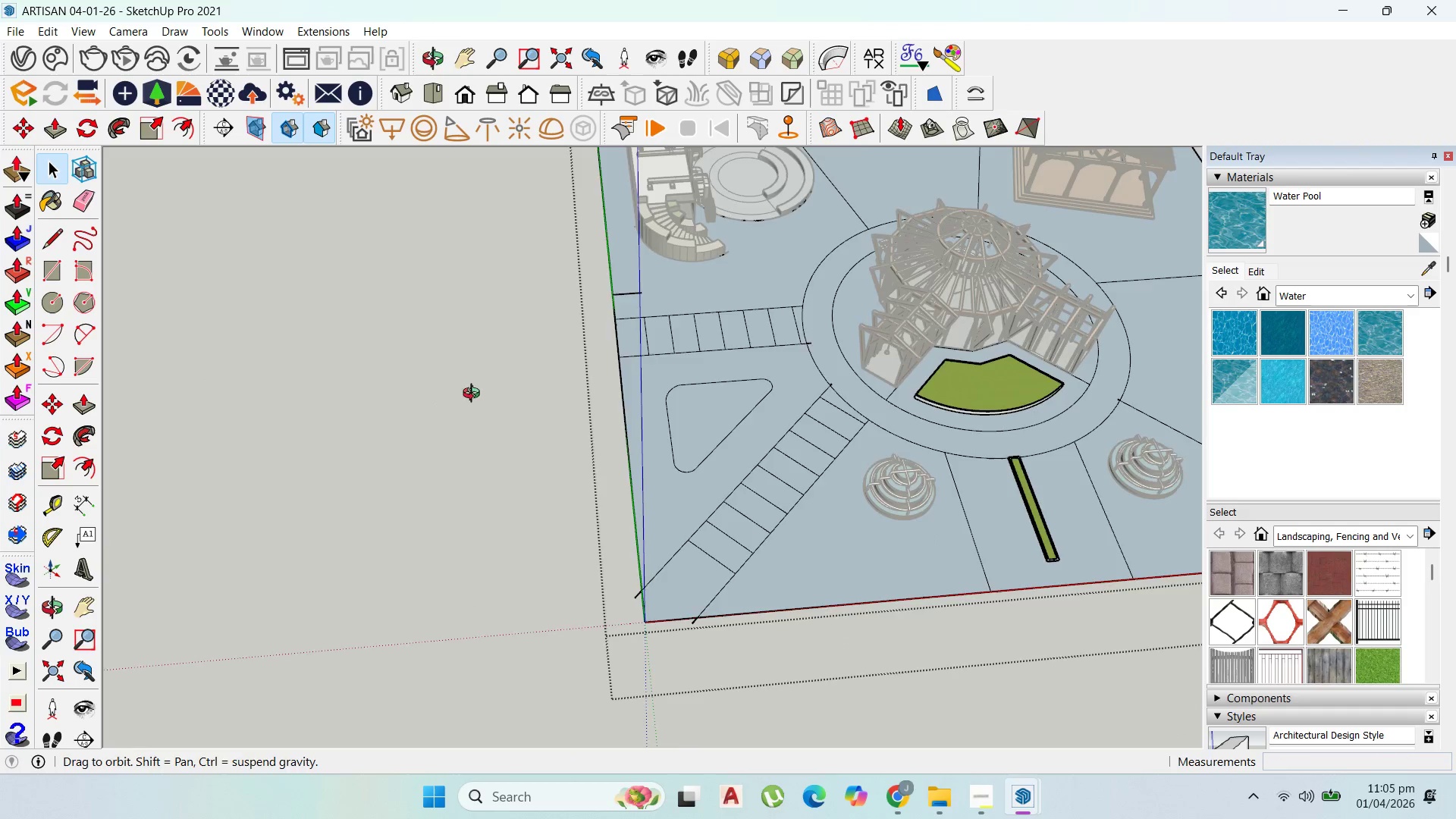 
key(Escape)
 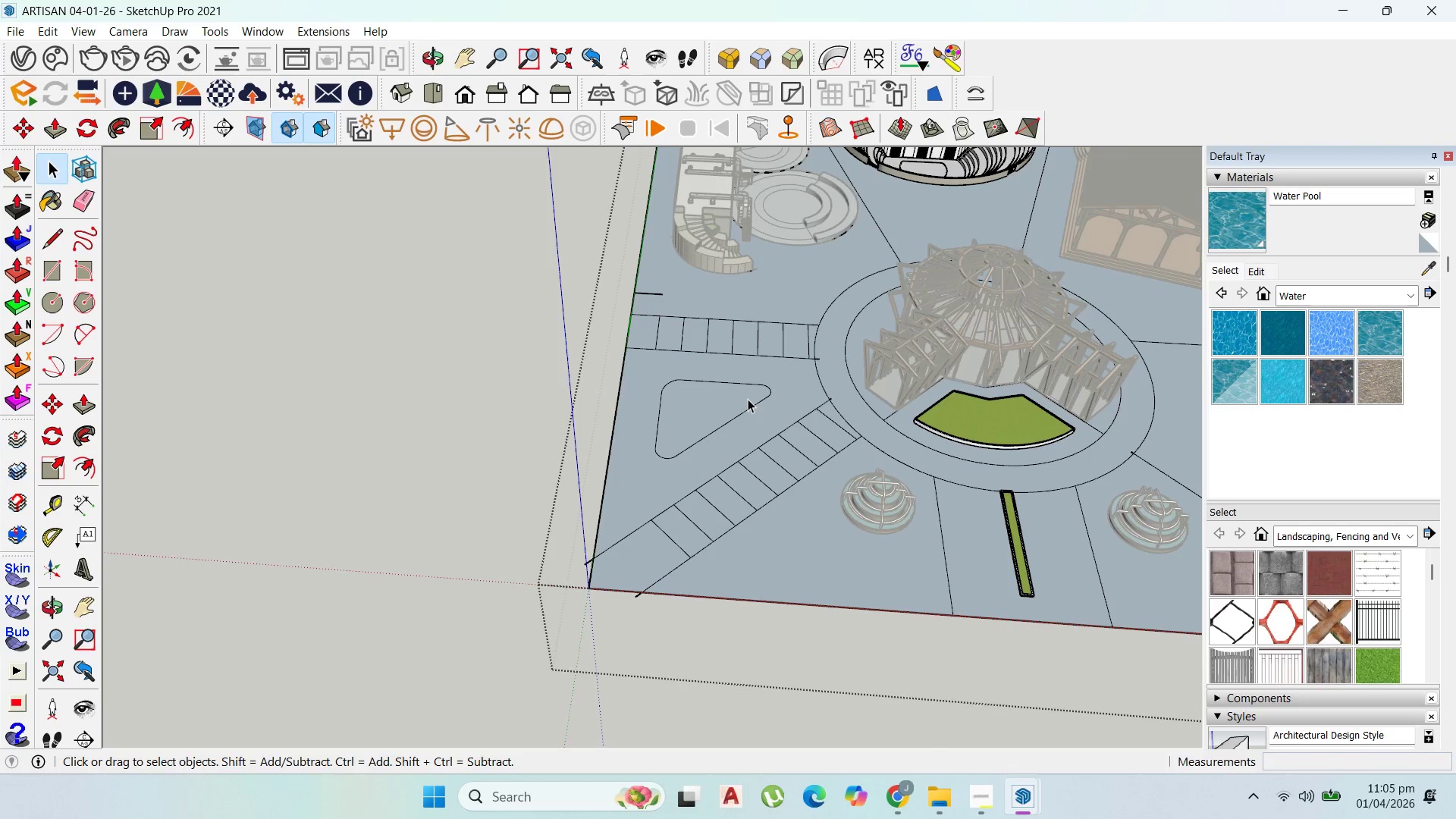 
key(Escape)
 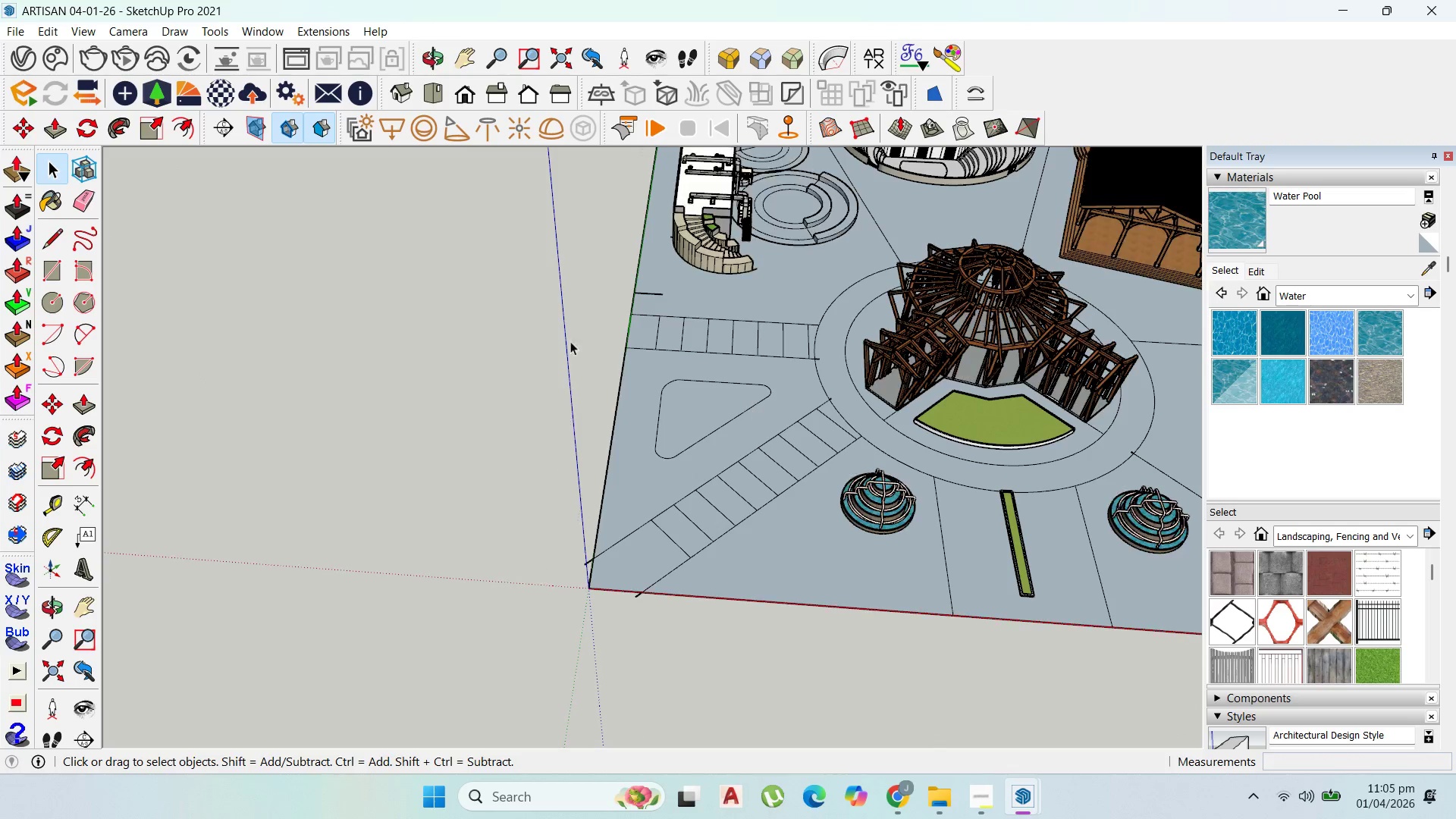 
scroll: coordinate [613, 465], scroll_direction: down, amount: 2.0
 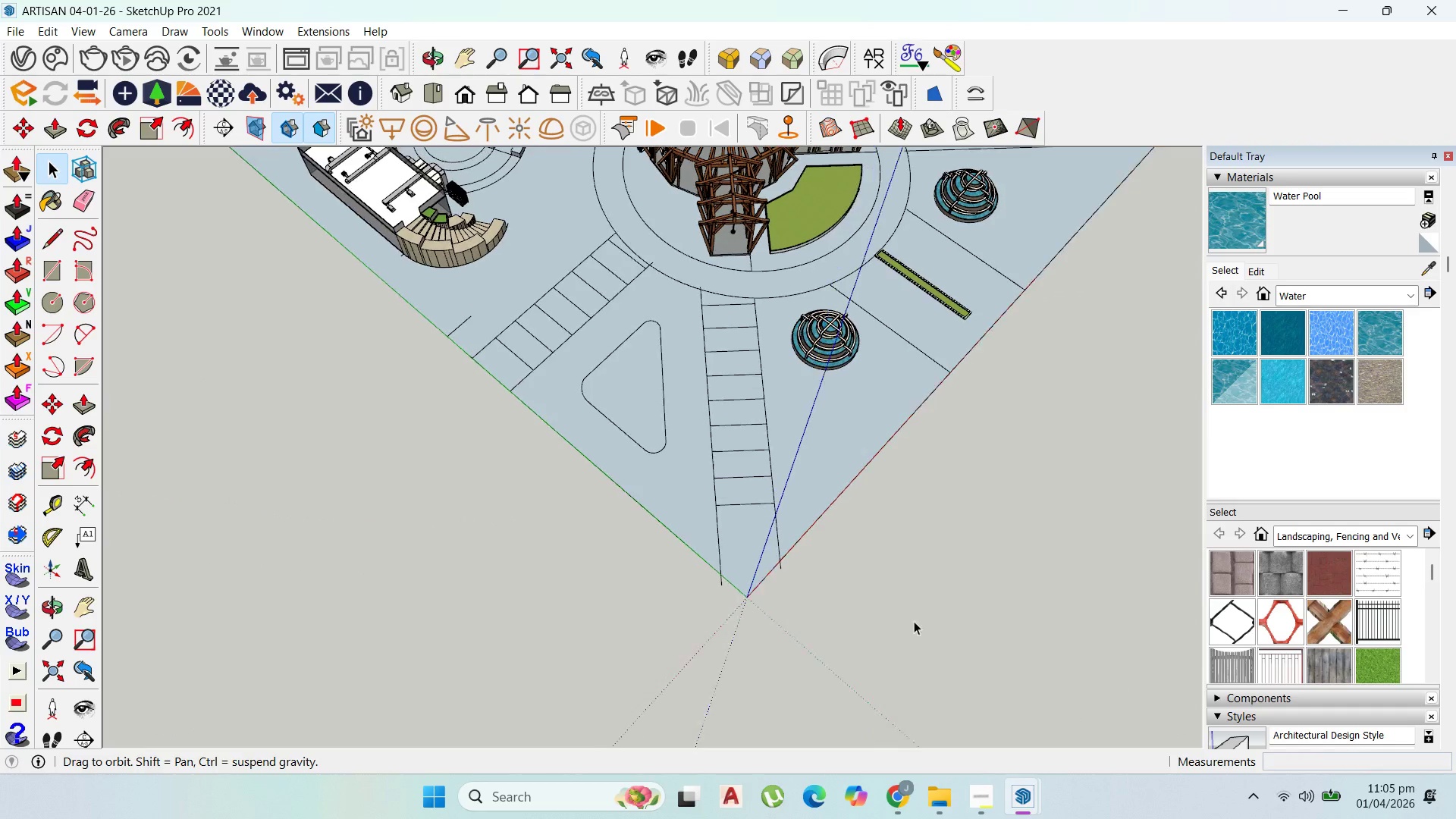 
scroll: coordinate [743, 508], scroll_direction: up, amount: 5.0
 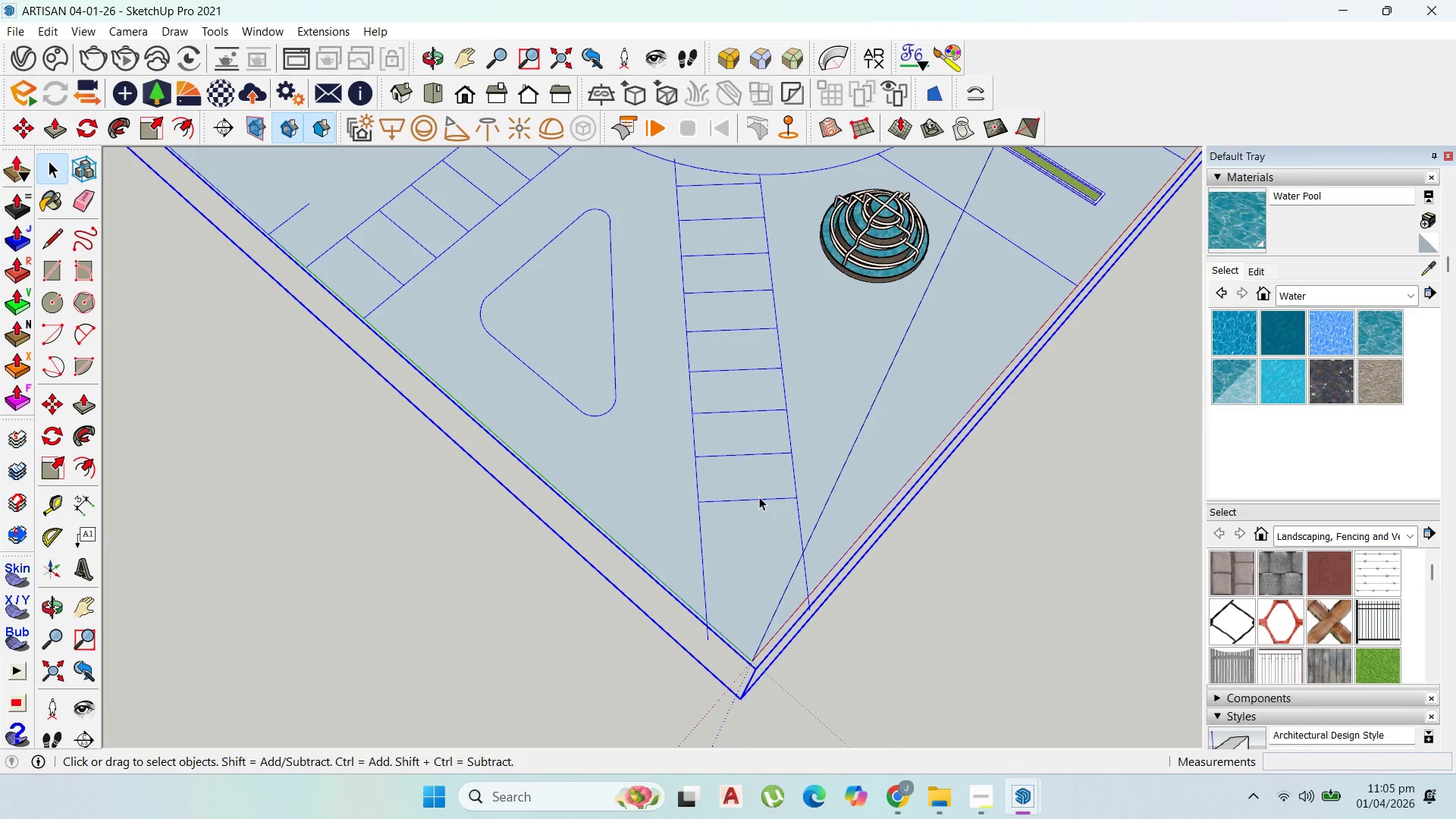 
double_click([759, 497])
 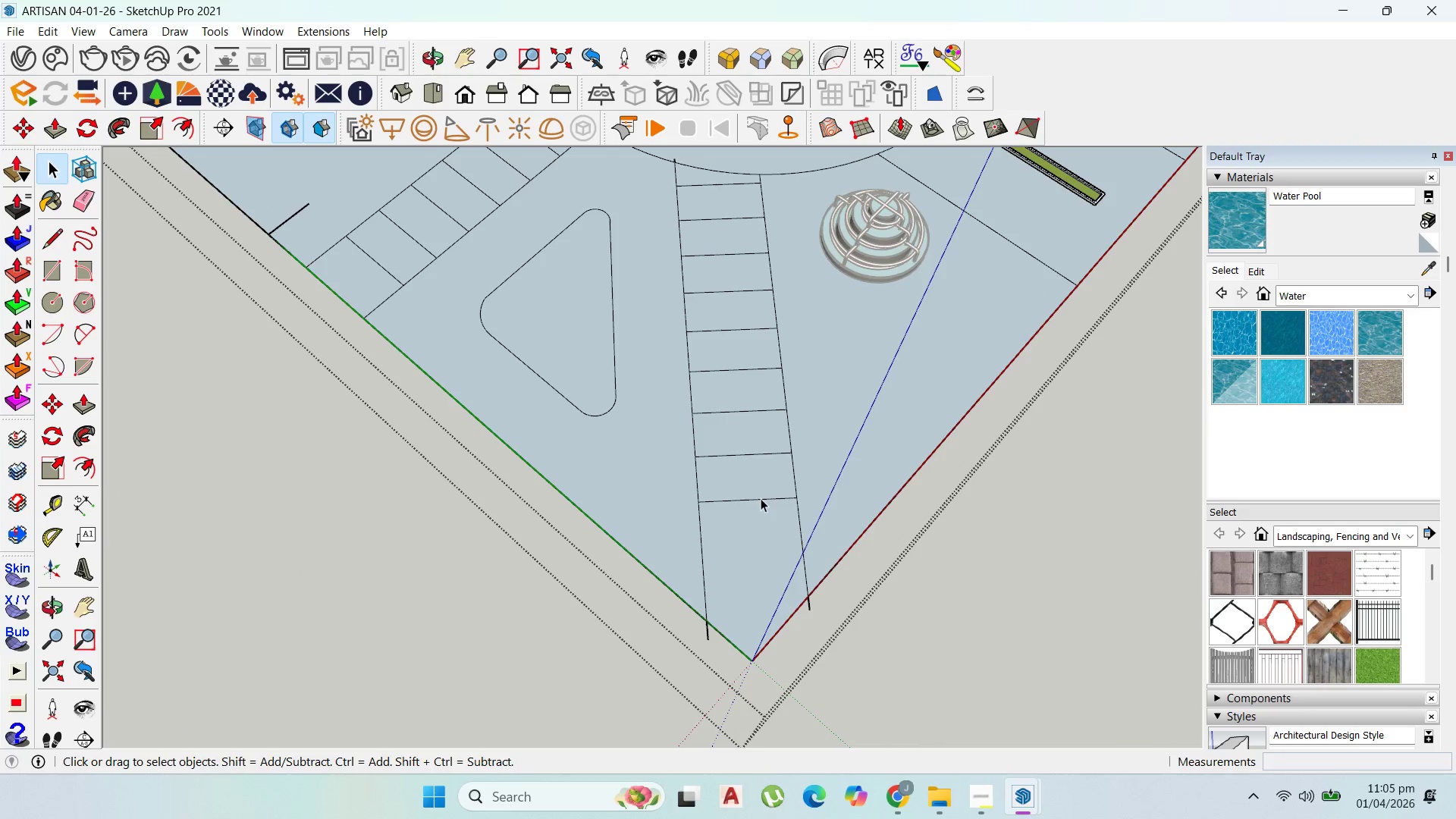 
triple_click([761, 498])
 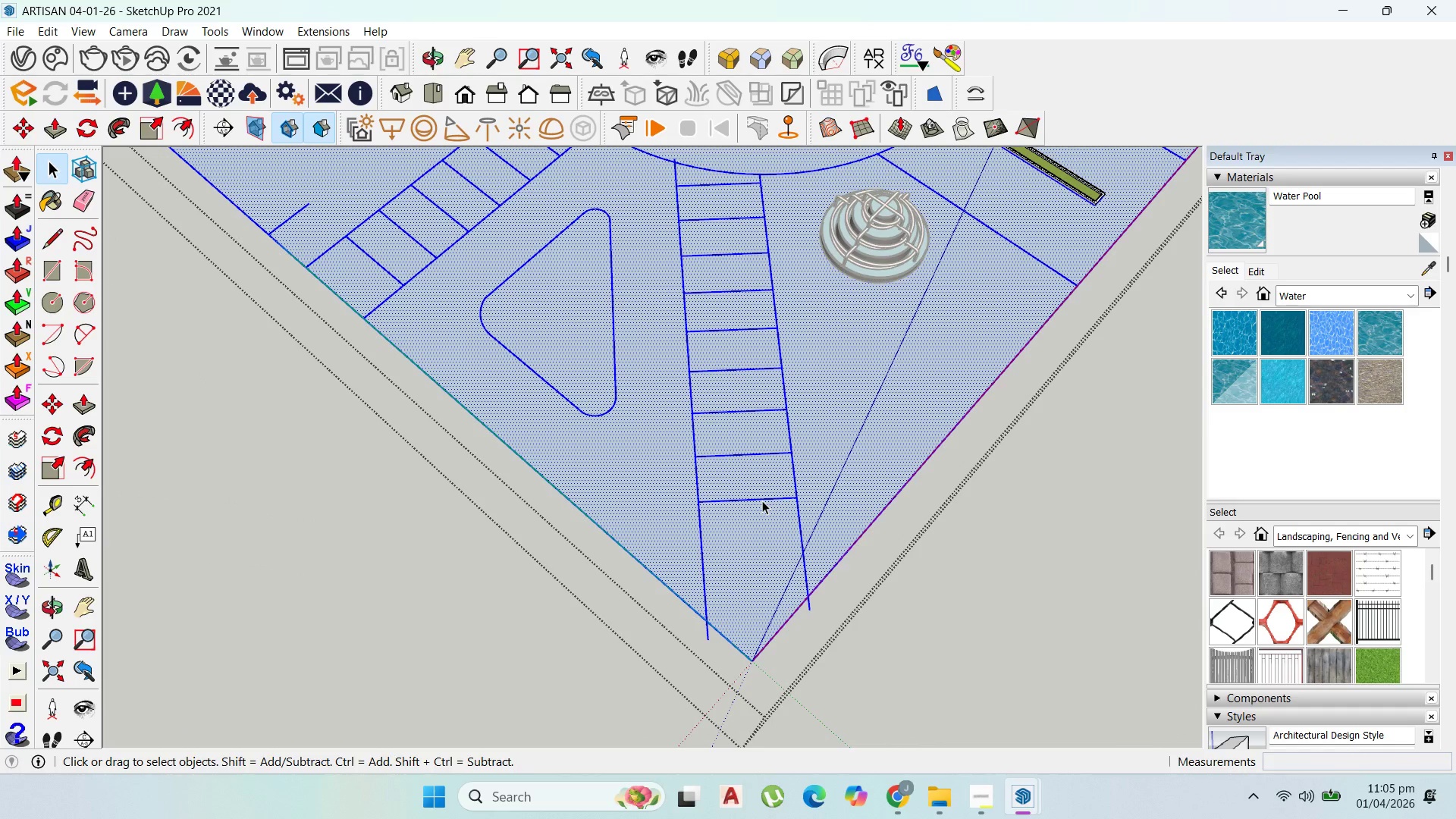 
triple_click([762, 500])
 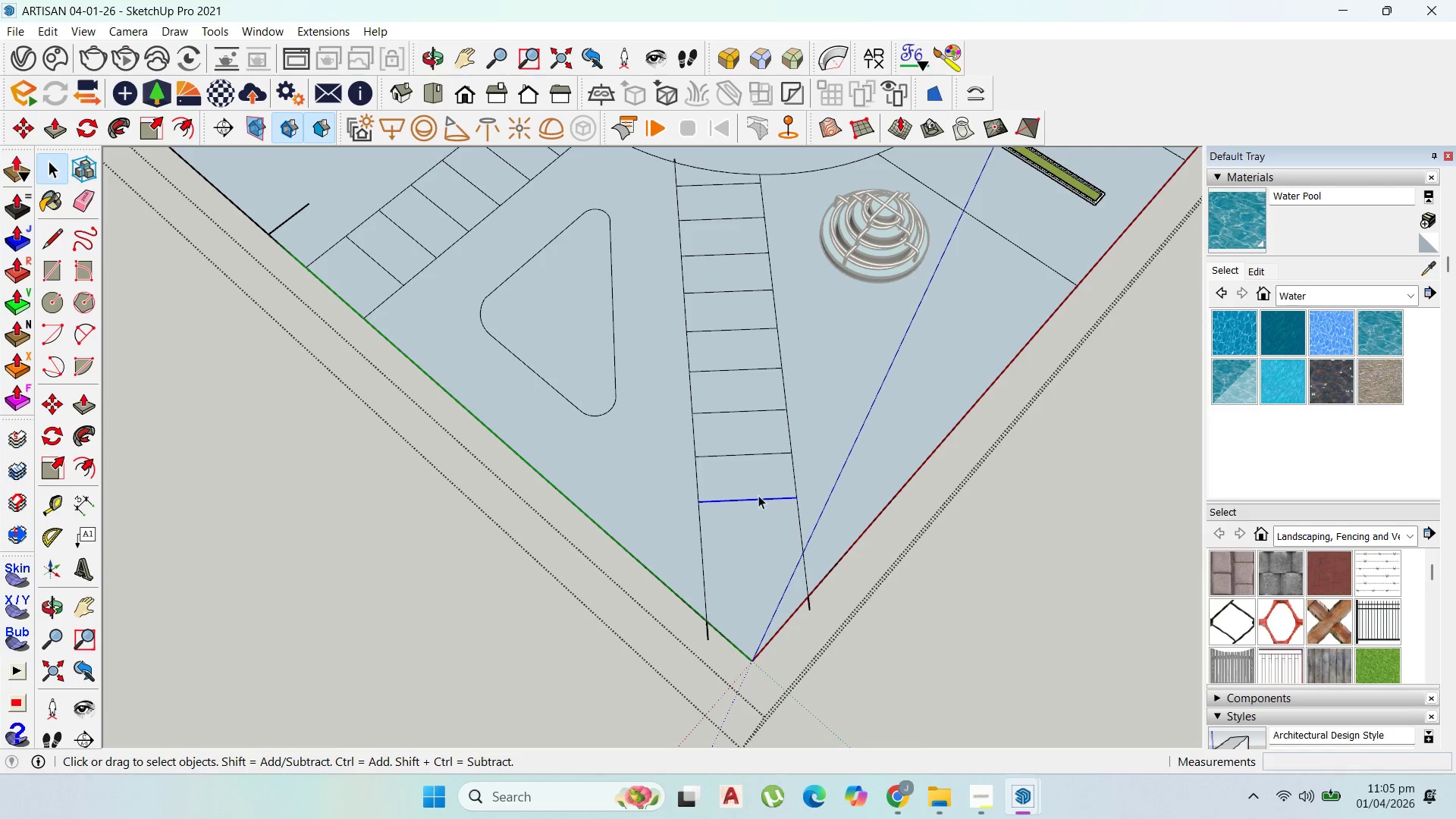 
key(M)
 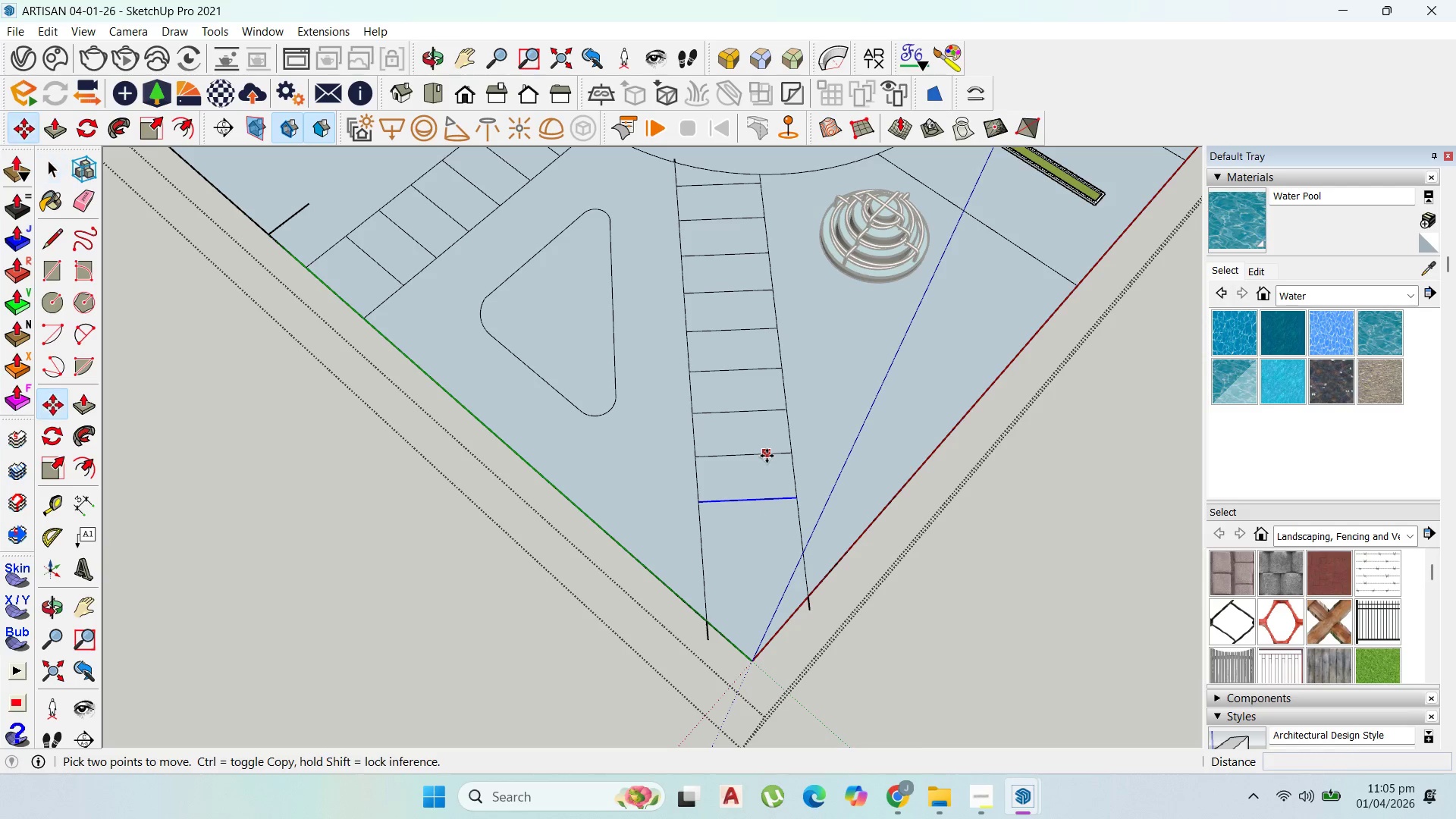 
left_click([767, 456])
 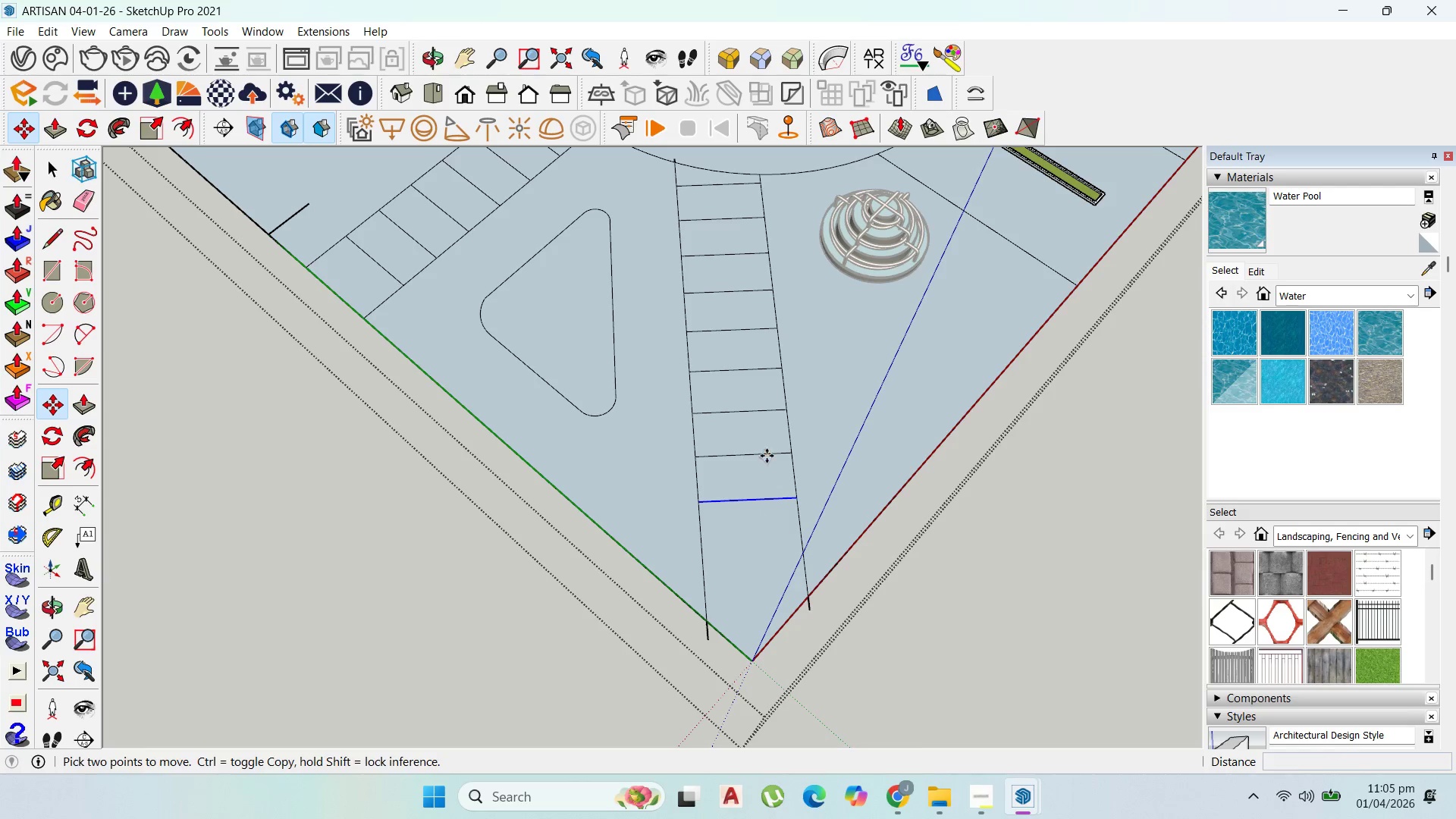 
key(Control+ControlLeft)
 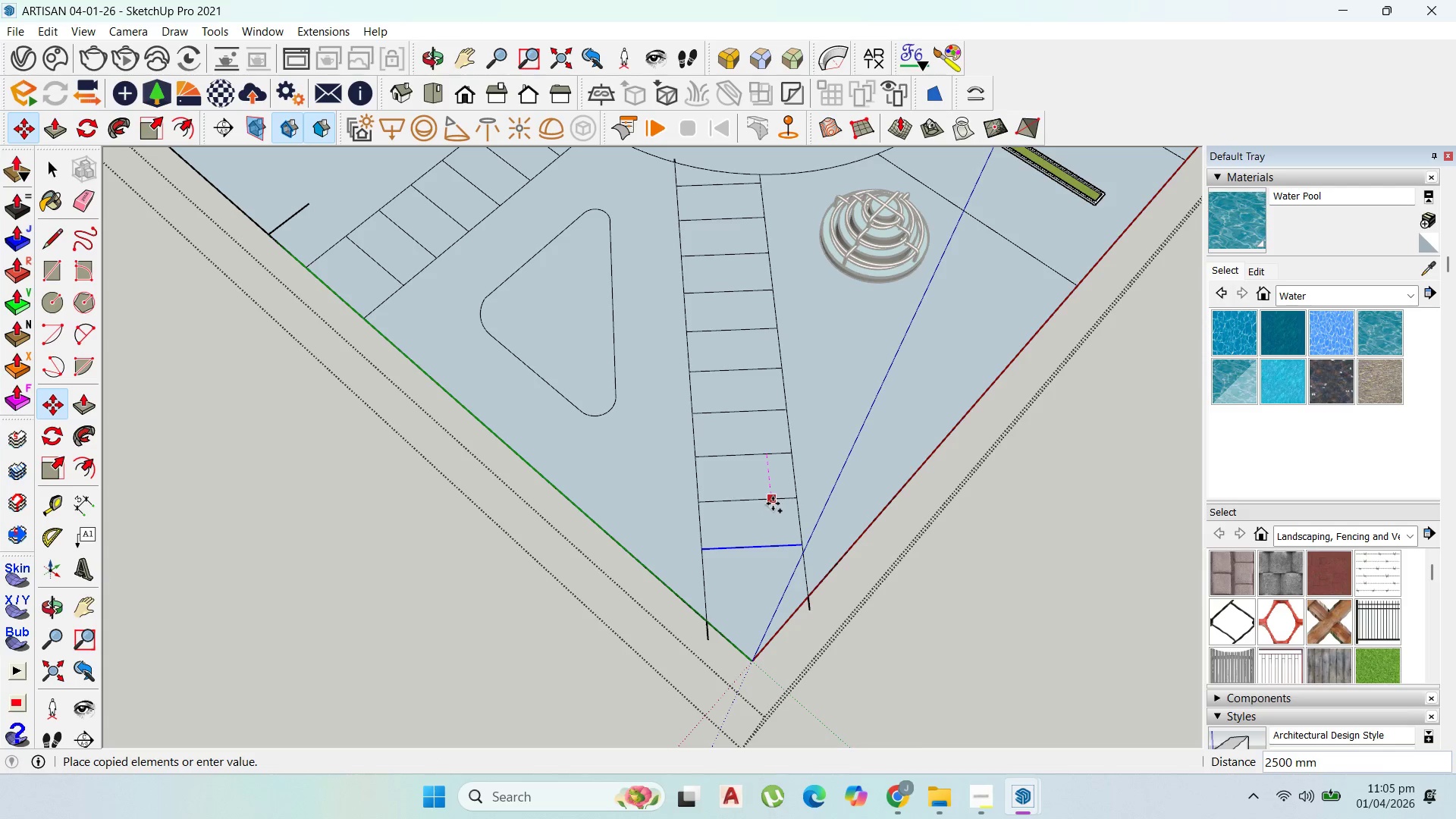 
left_click([773, 504])
 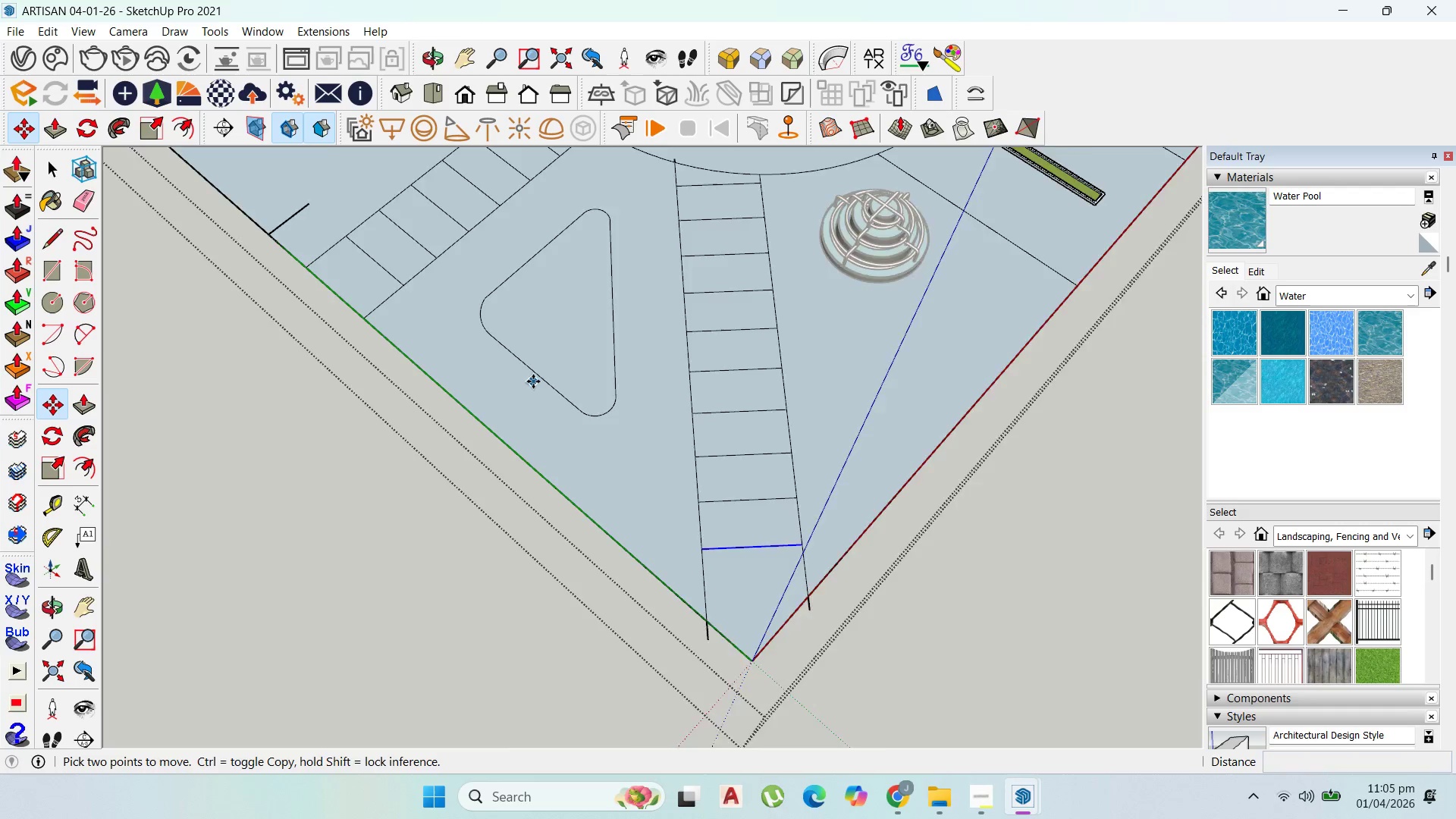 
scroll: coordinate [394, 400], scroll_direction: down, amount: 16.0
 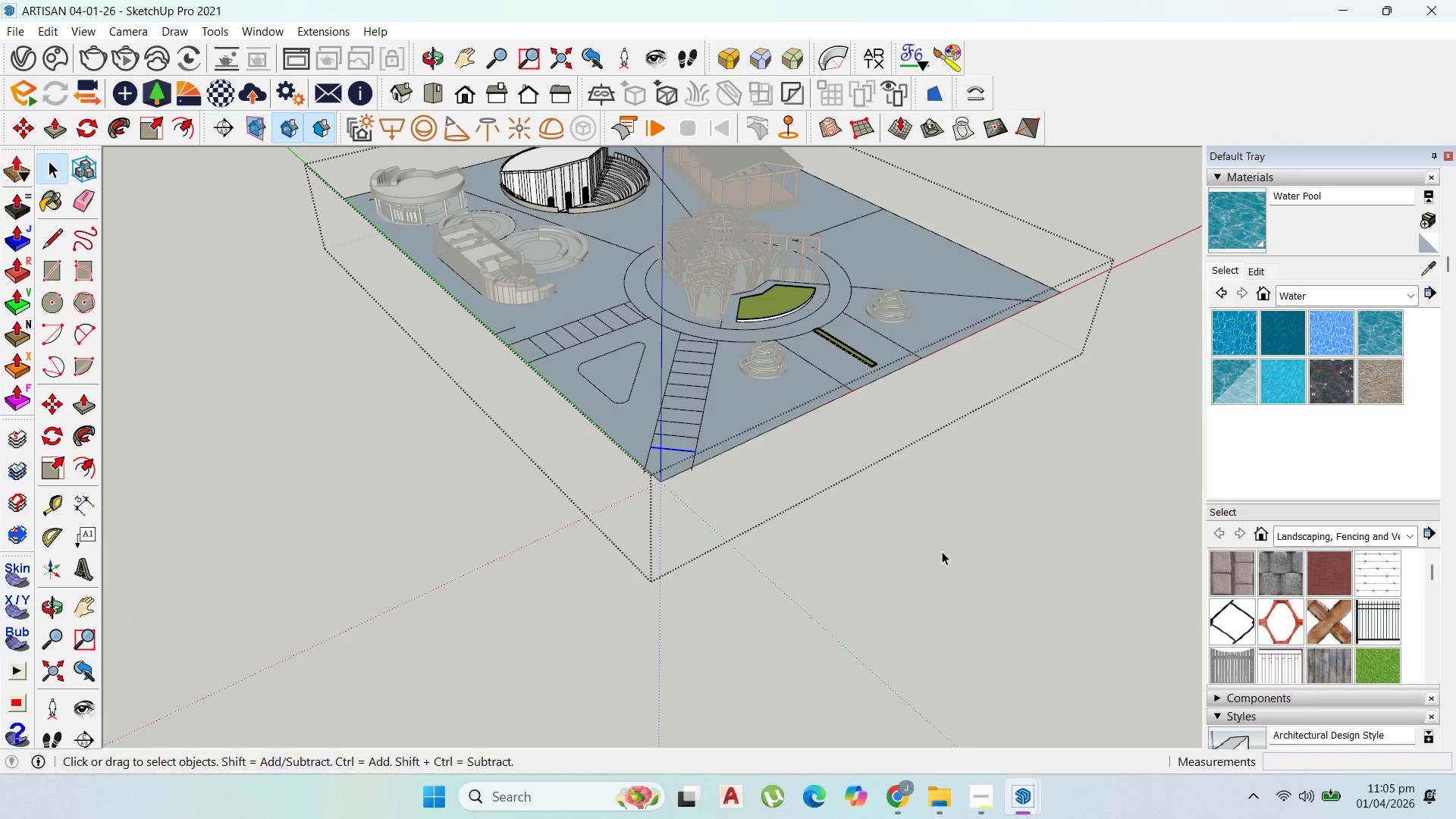 
scroll: coordinate [994, 409], scroll_direction: up, amount: 9.0
 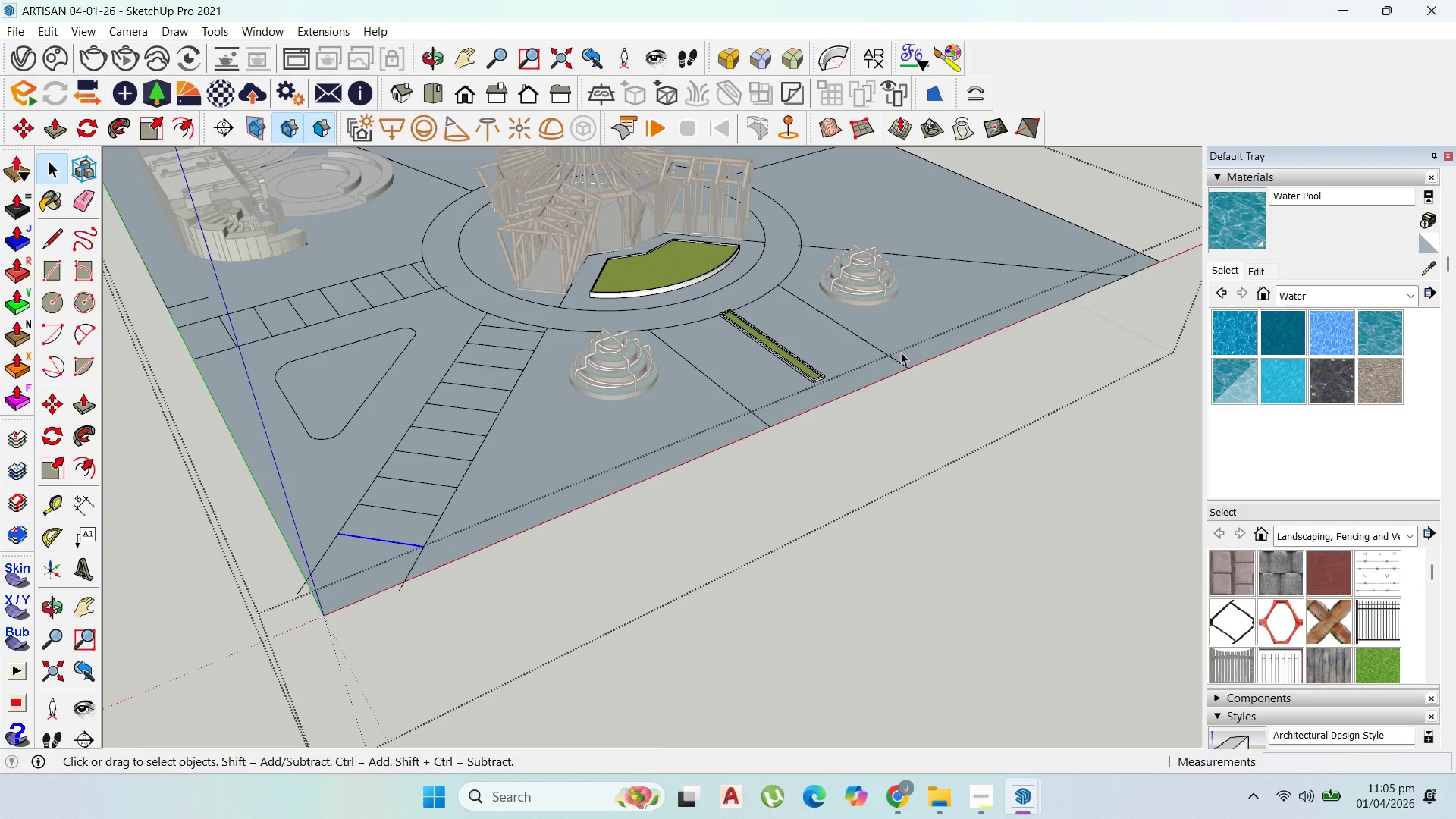 
left_click([999, 206])
 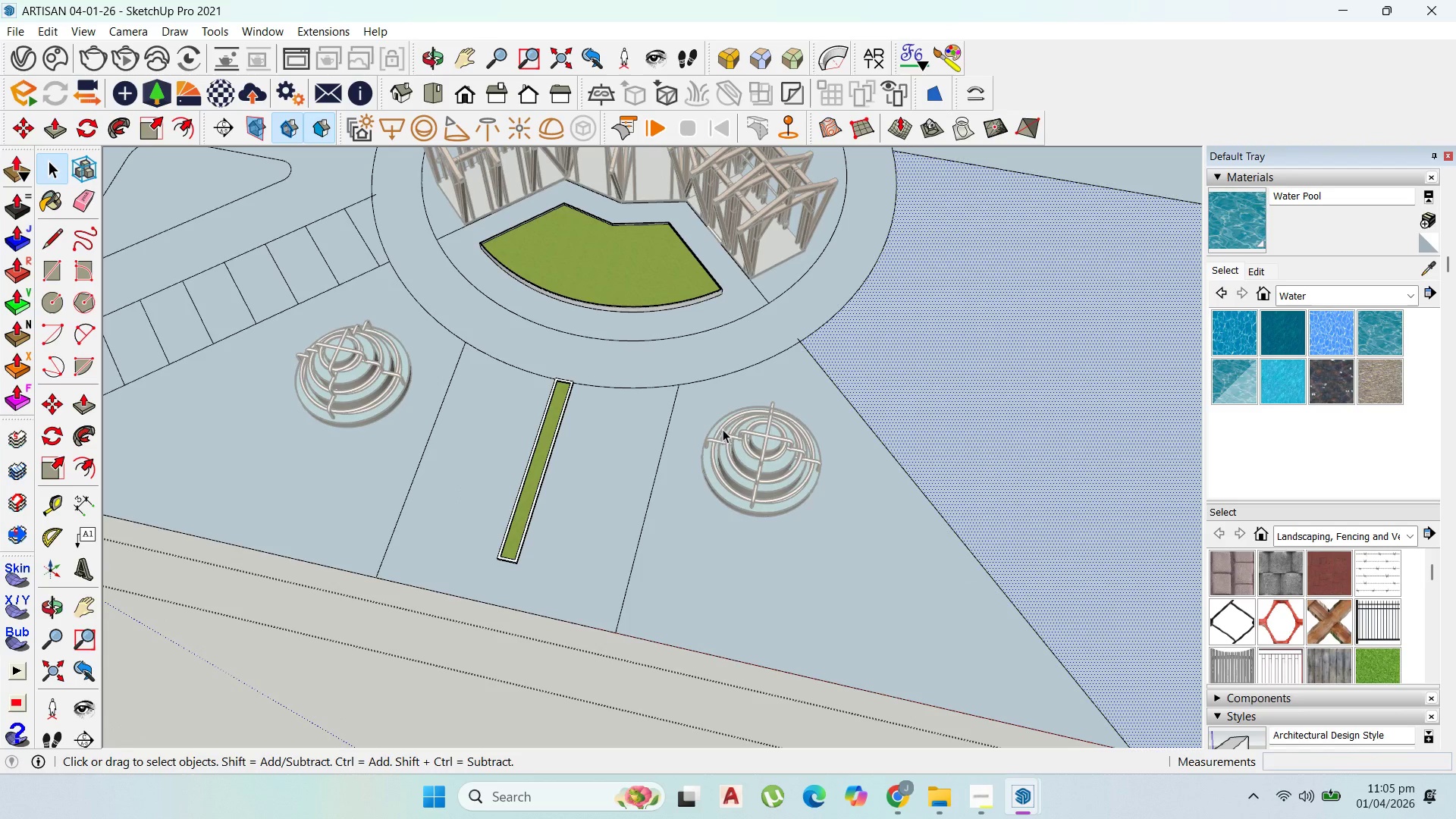 
scroll: coordinate [1006, 265], scroll_direction: up, amount: 3.0
 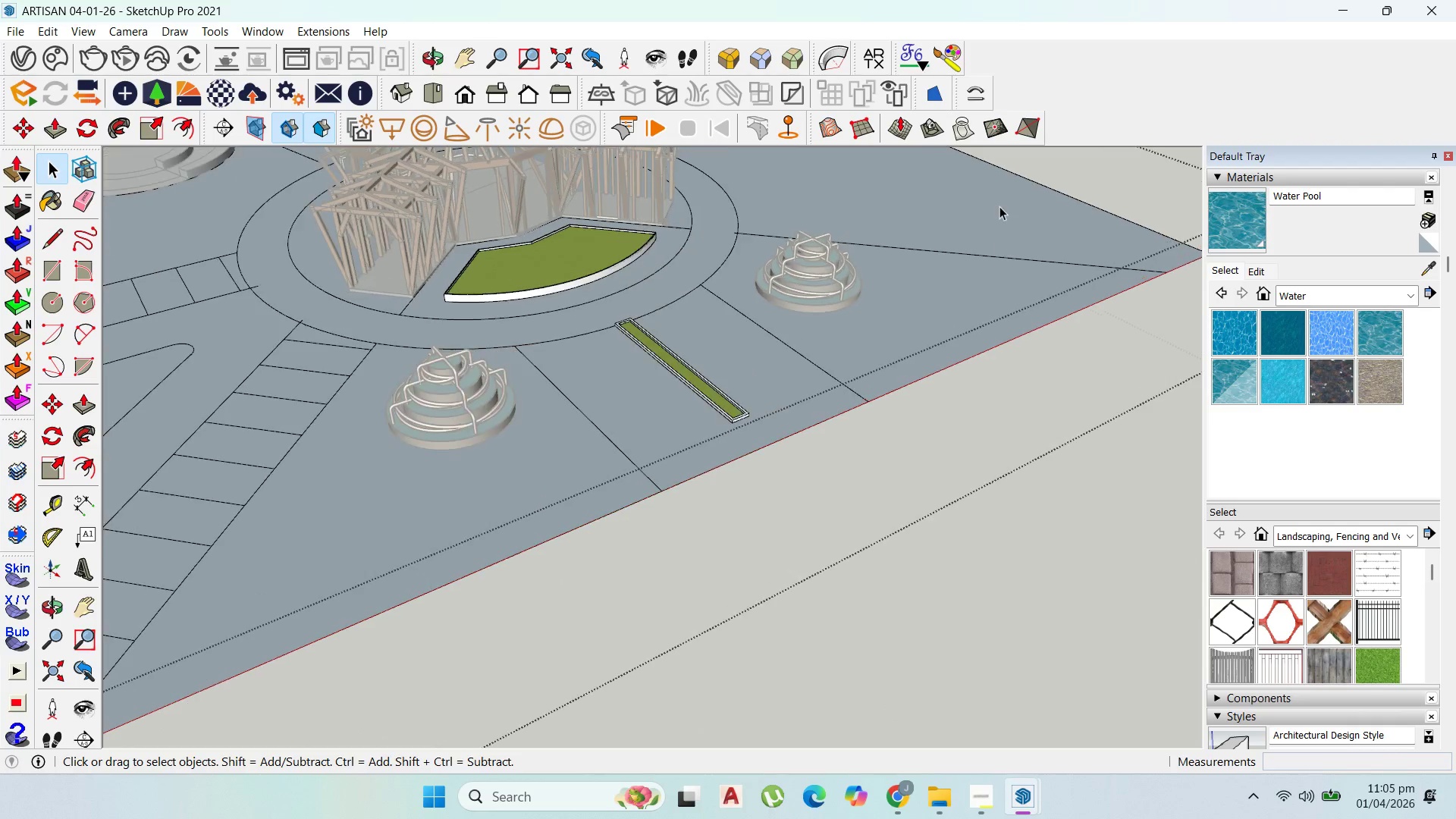 
scroll: coordinate [792, 590], scroll_direction: down, amount: 3.0
 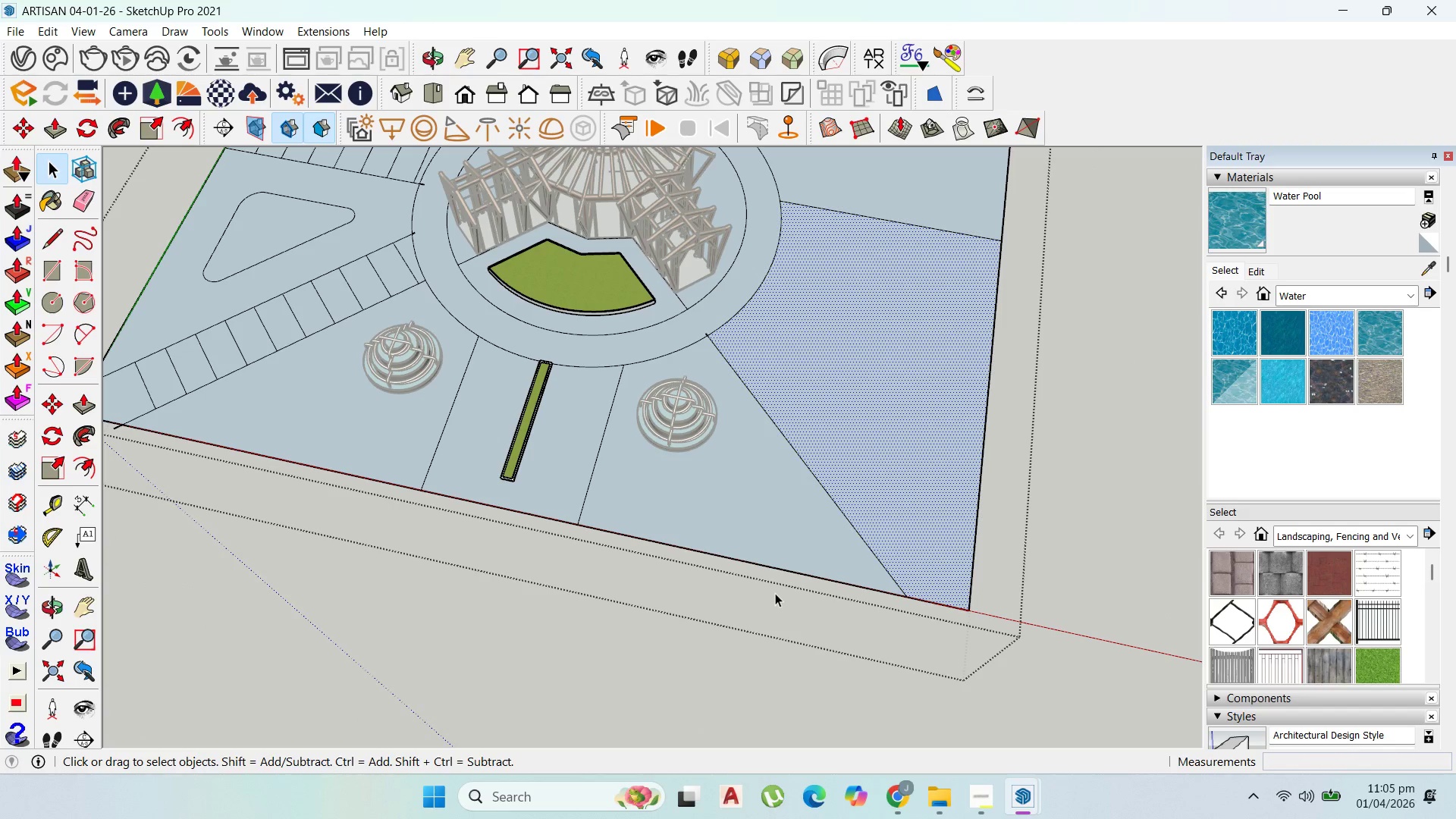 
wait(8.0)
 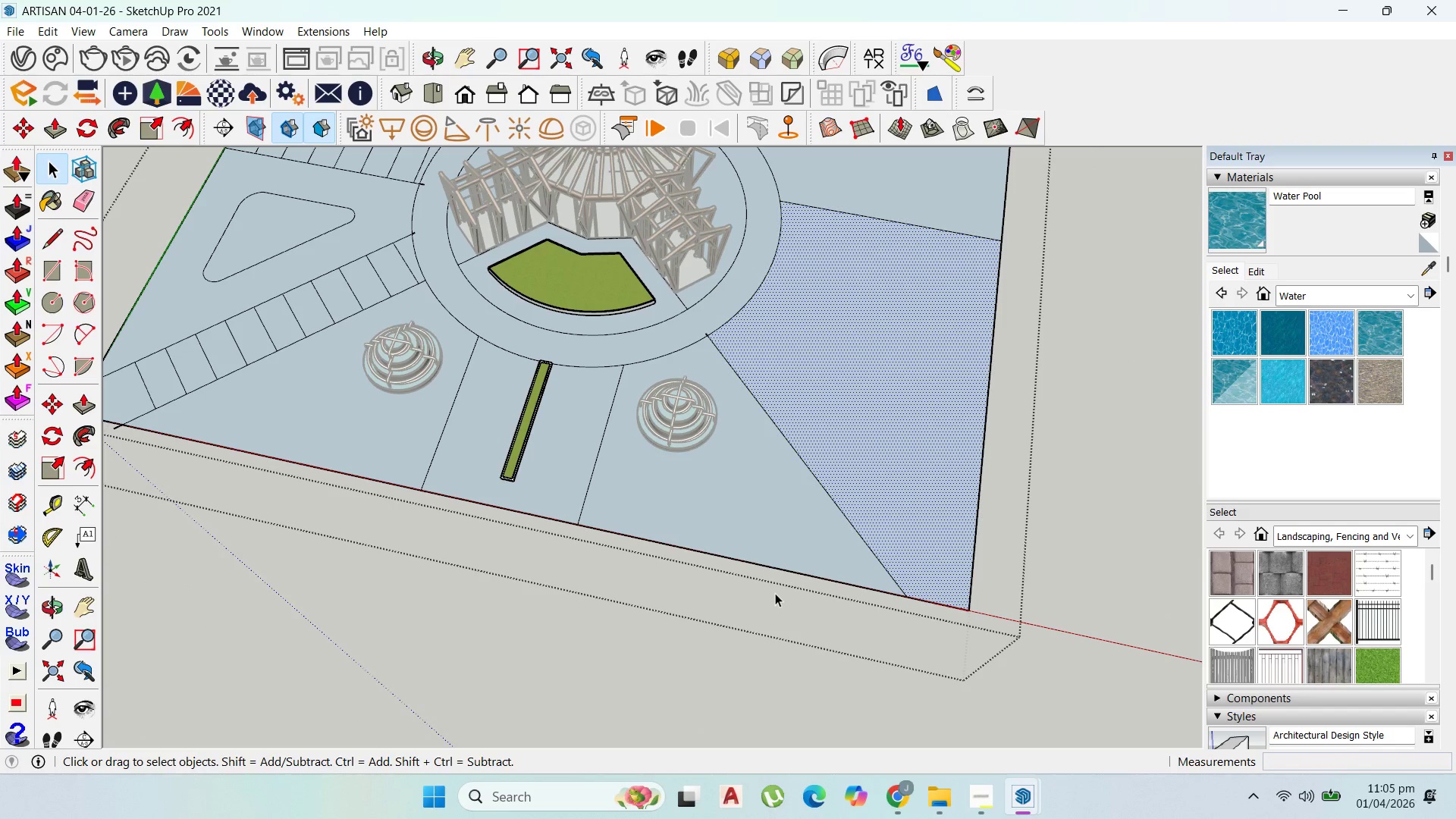 
scroll: coordinate [788, 595], scroll_direction: down, amount: 2.0
 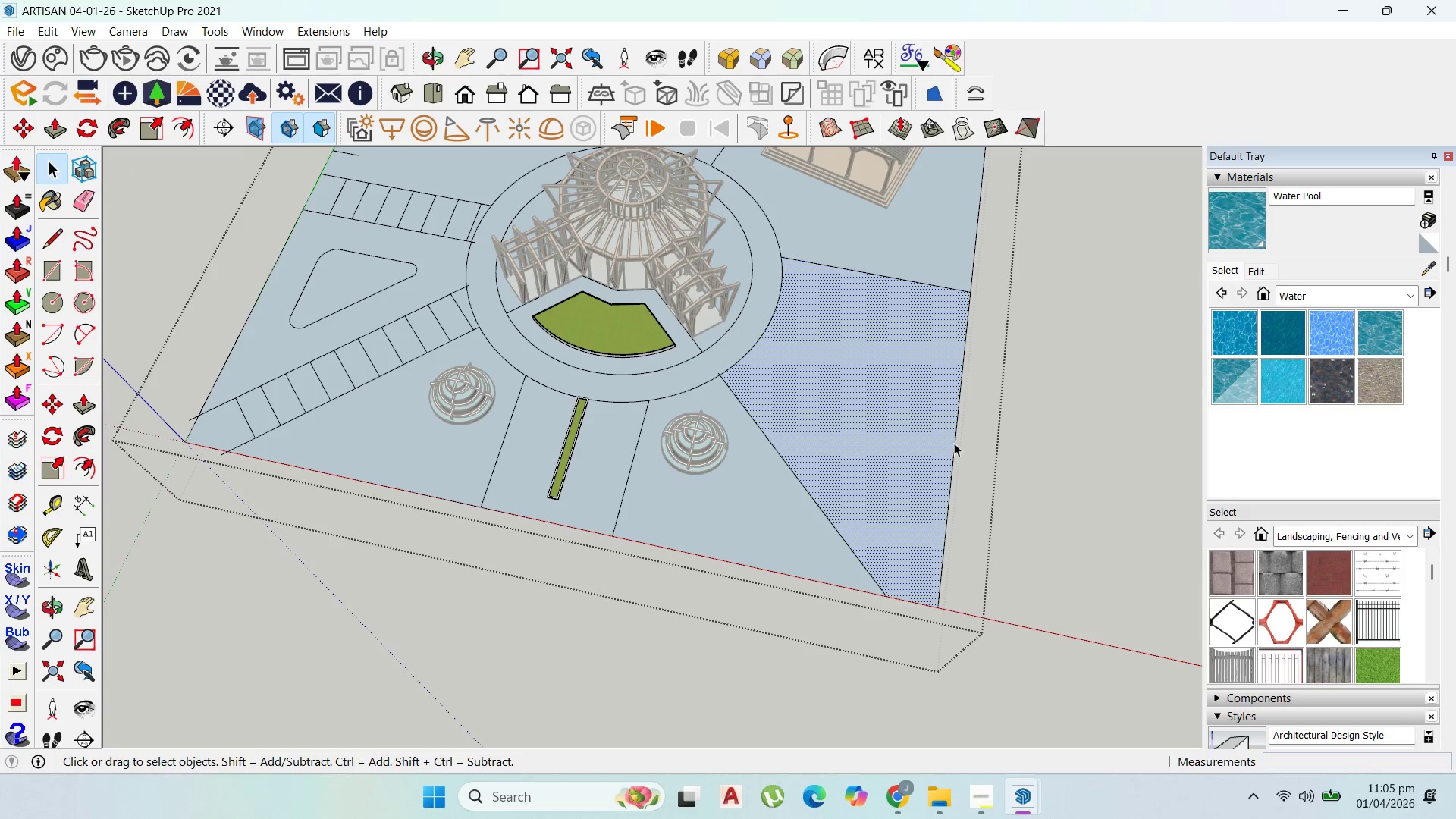 
left_click_drag(start_coordinate=[838, 408], to_coordinate=[843, 407])
 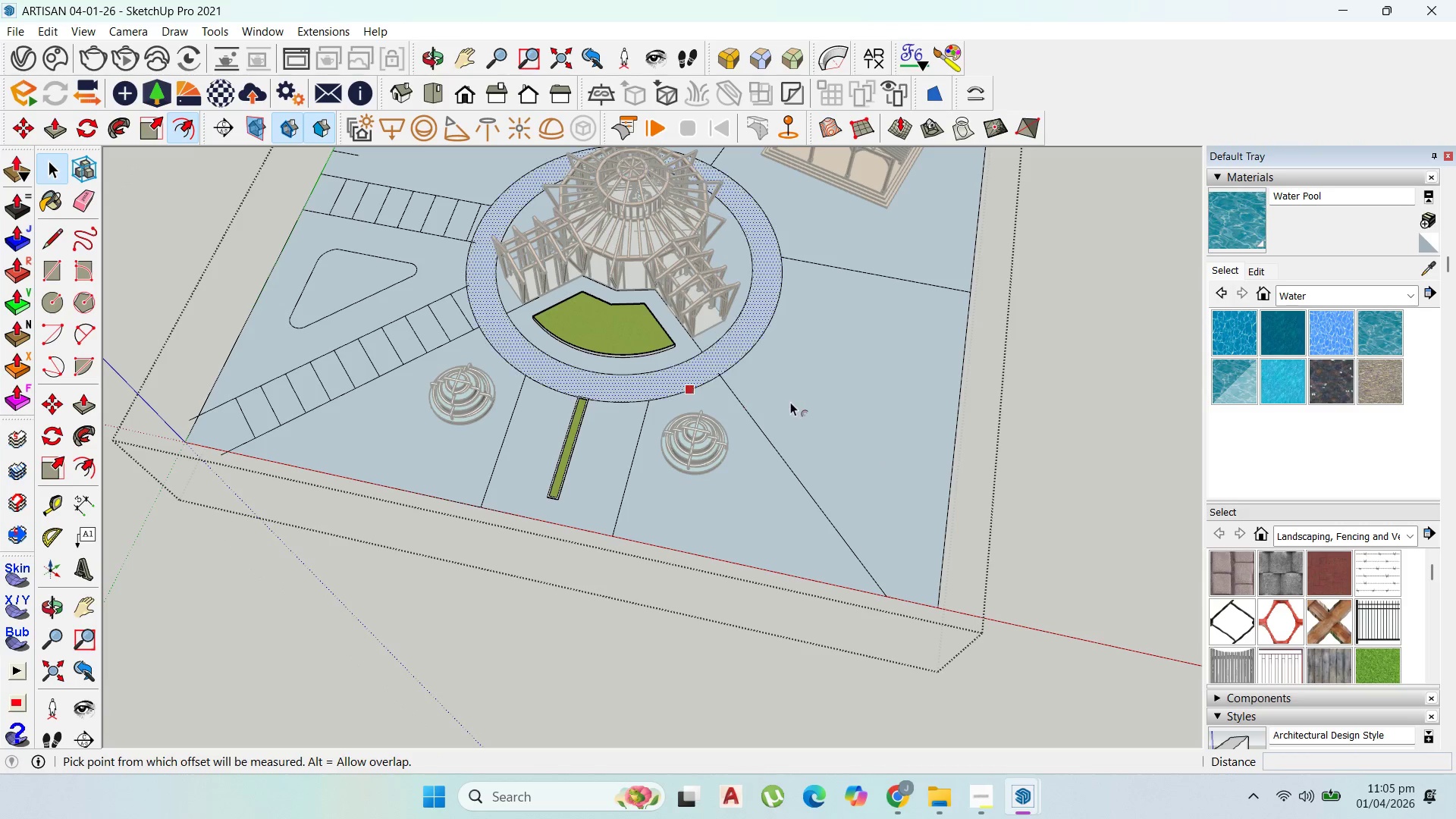 
left_click_drag(start_coordinate=[784, 388], to_coordinate=[789, 385])
 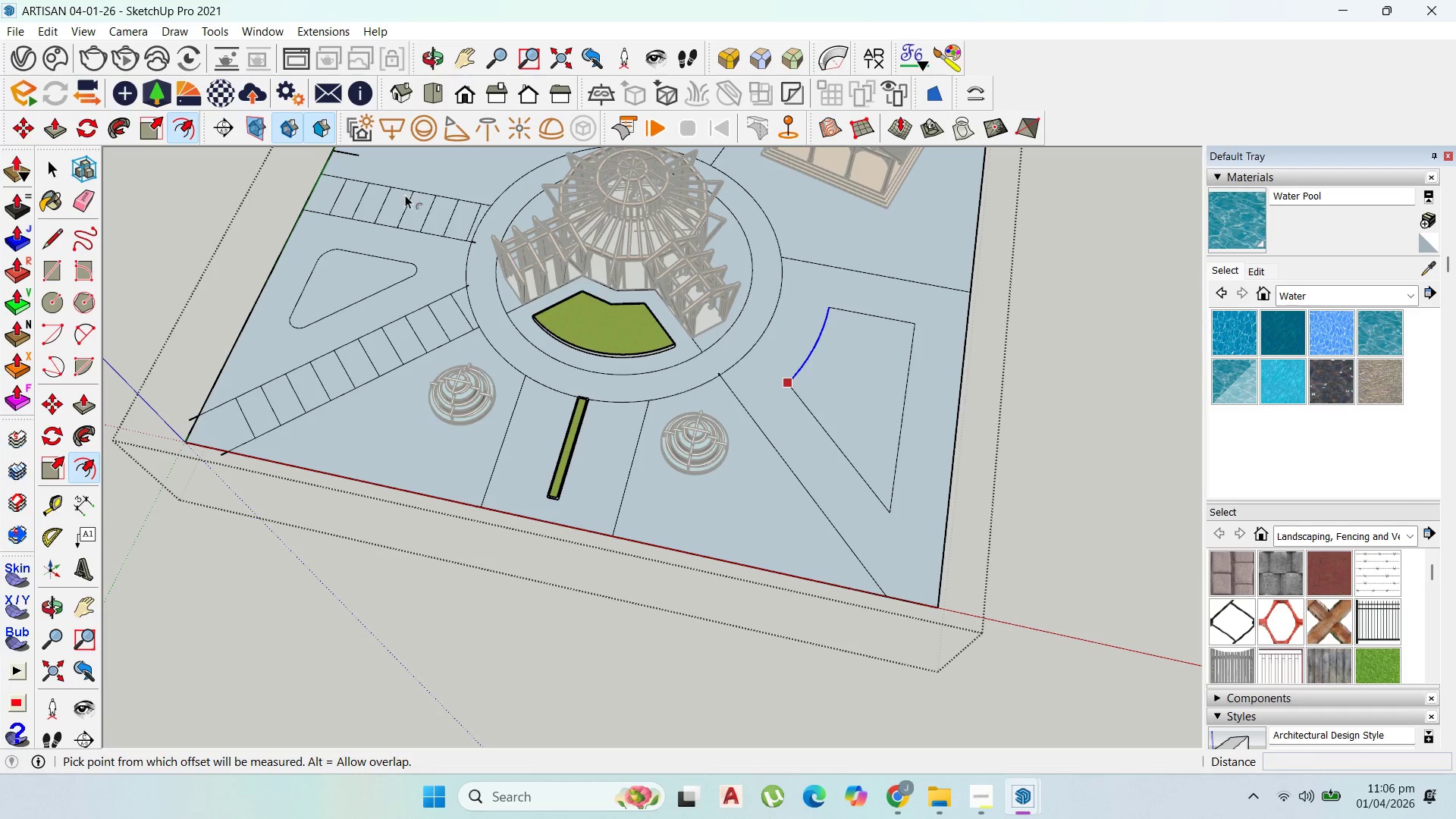 
type(5000)
 